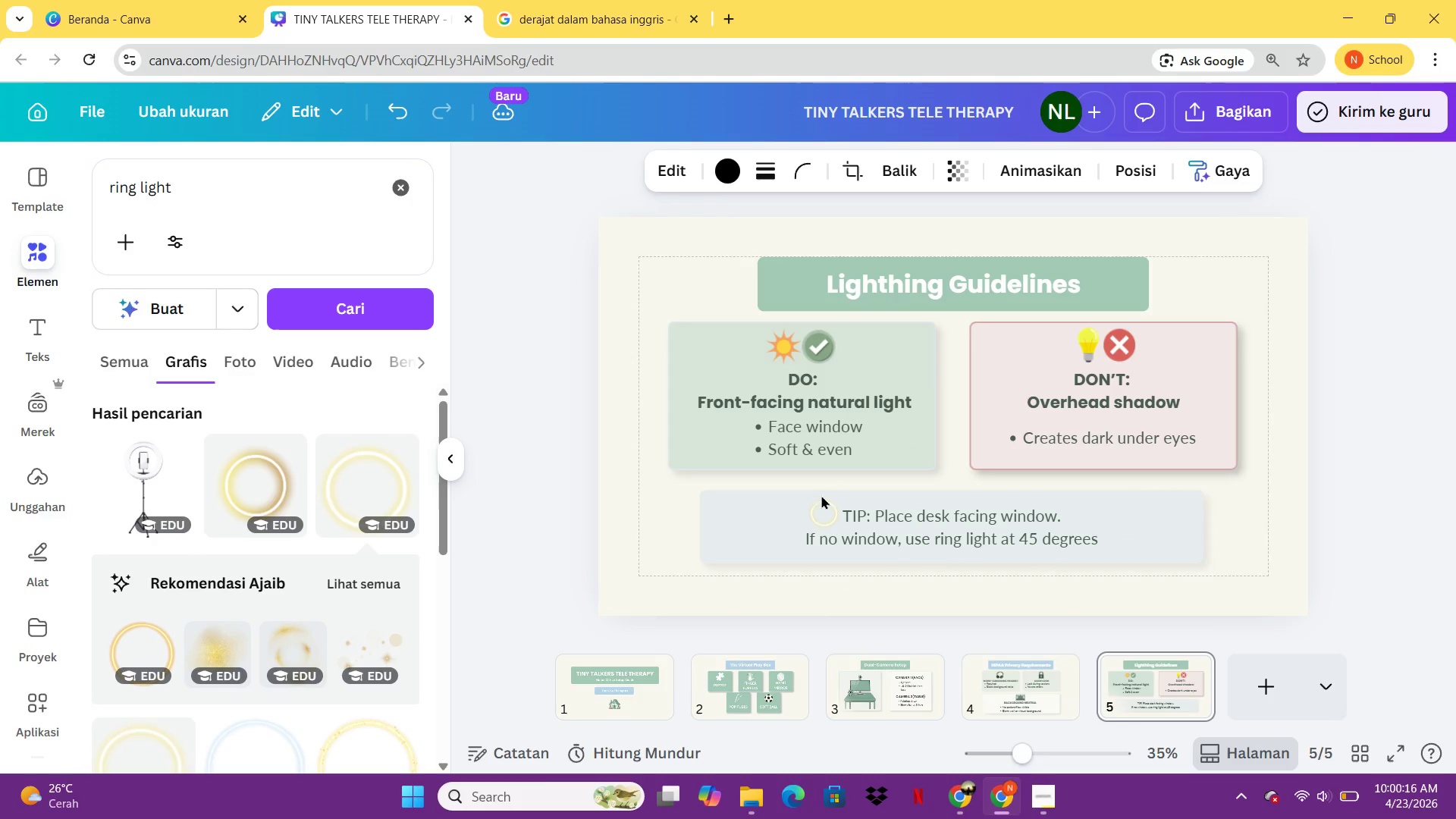 
key(ArrowDown)
 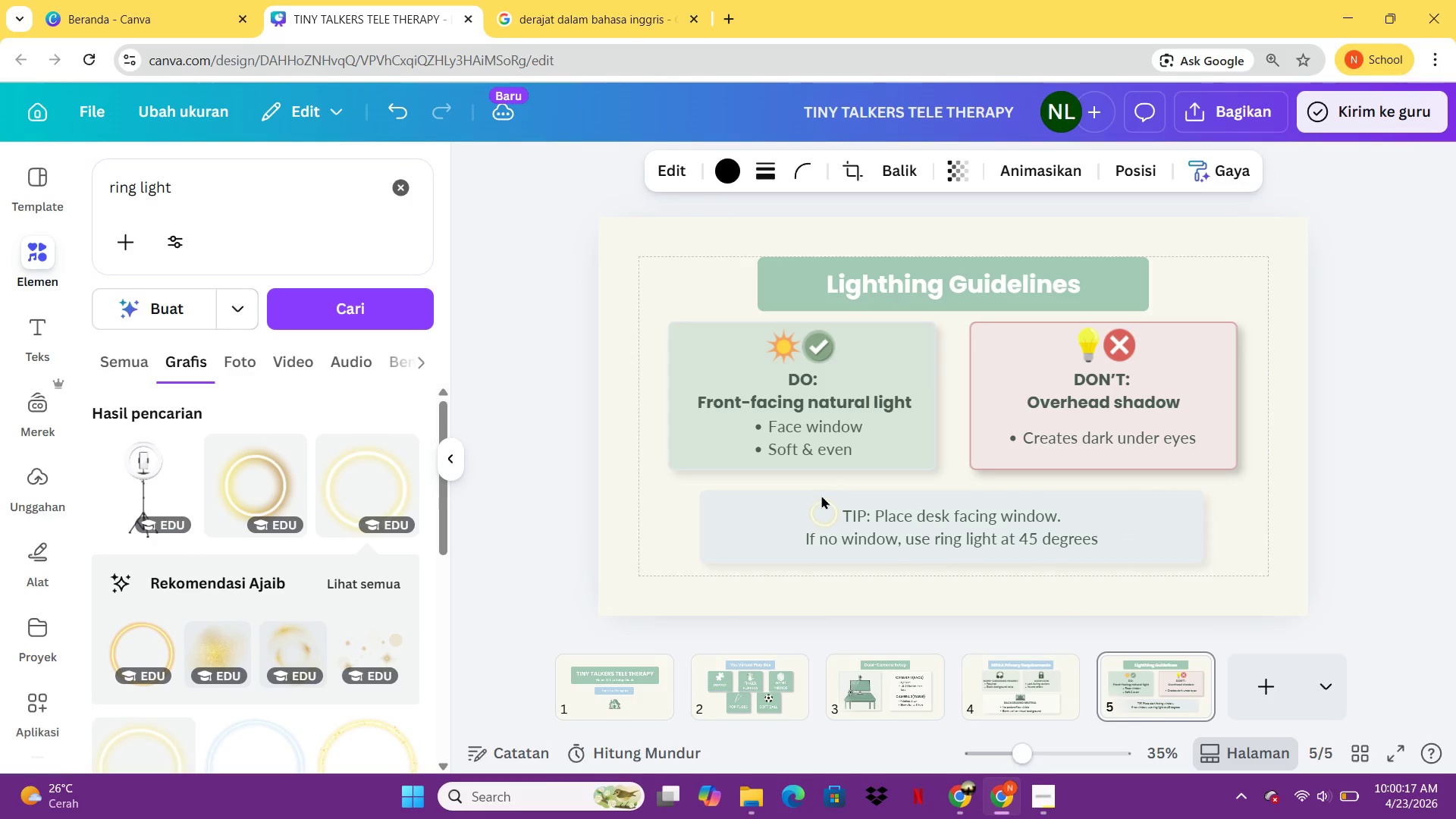 
key(ArrowDown)
 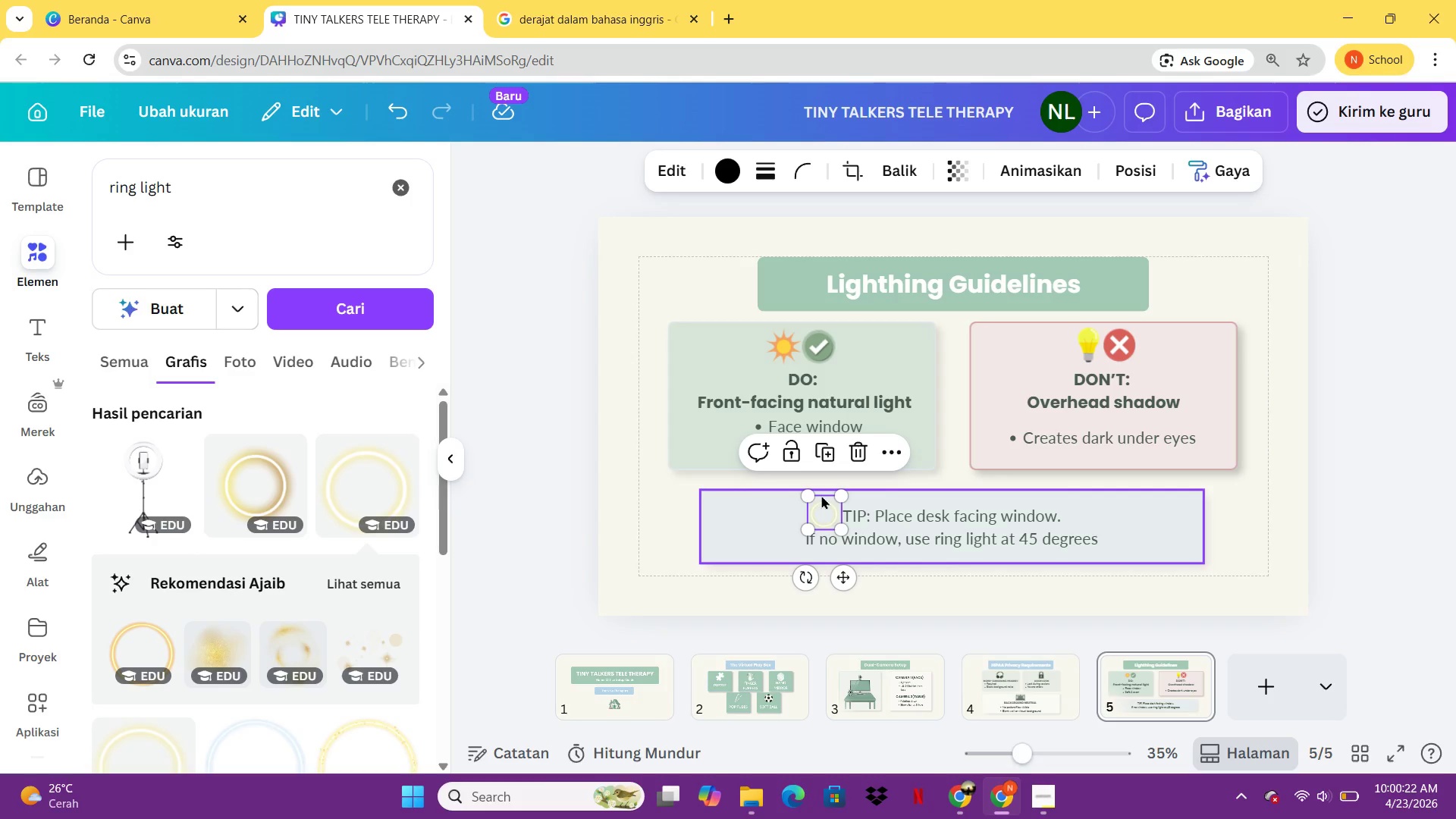 
wait(7.56)
 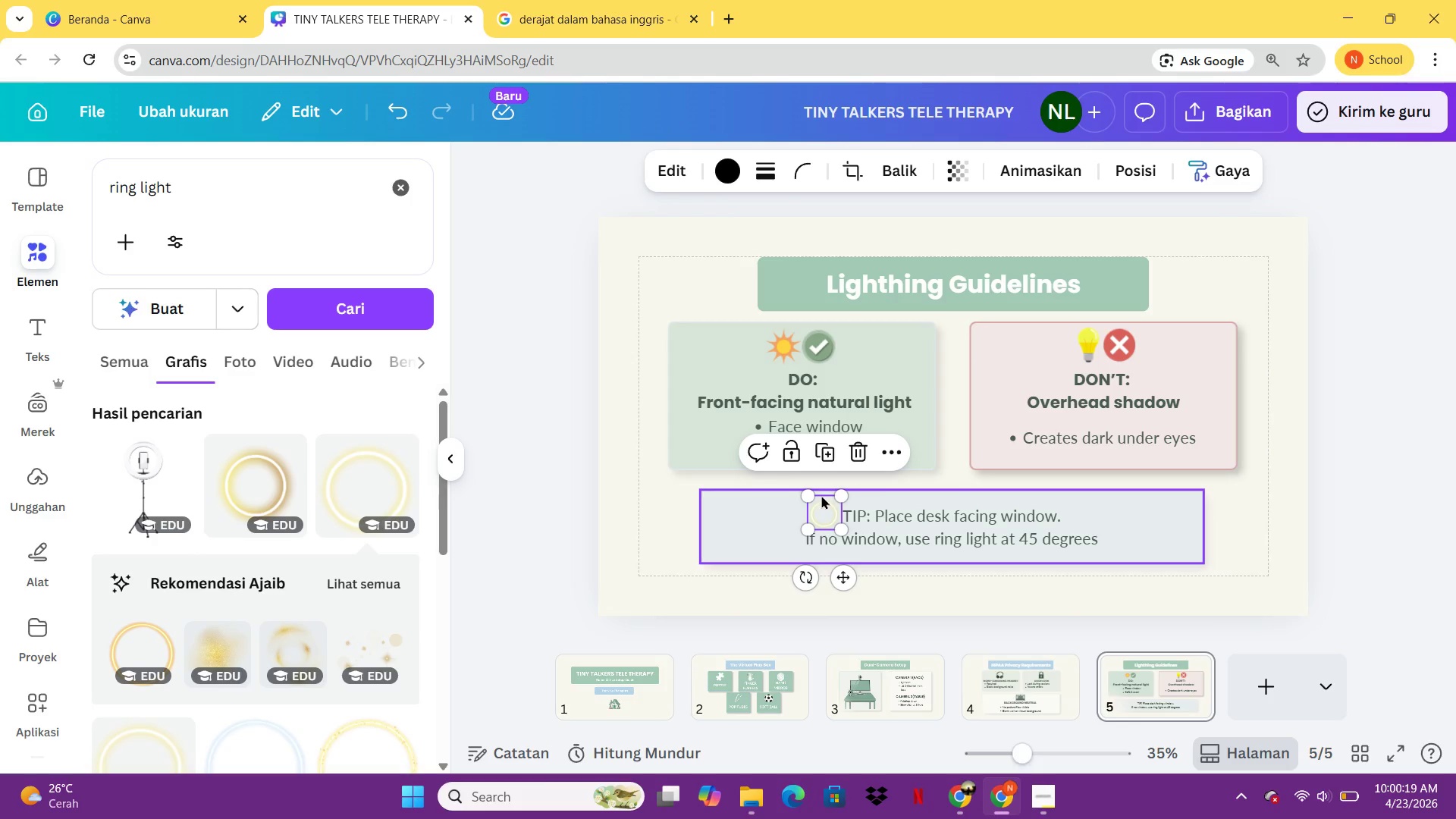 
key(Delete)
 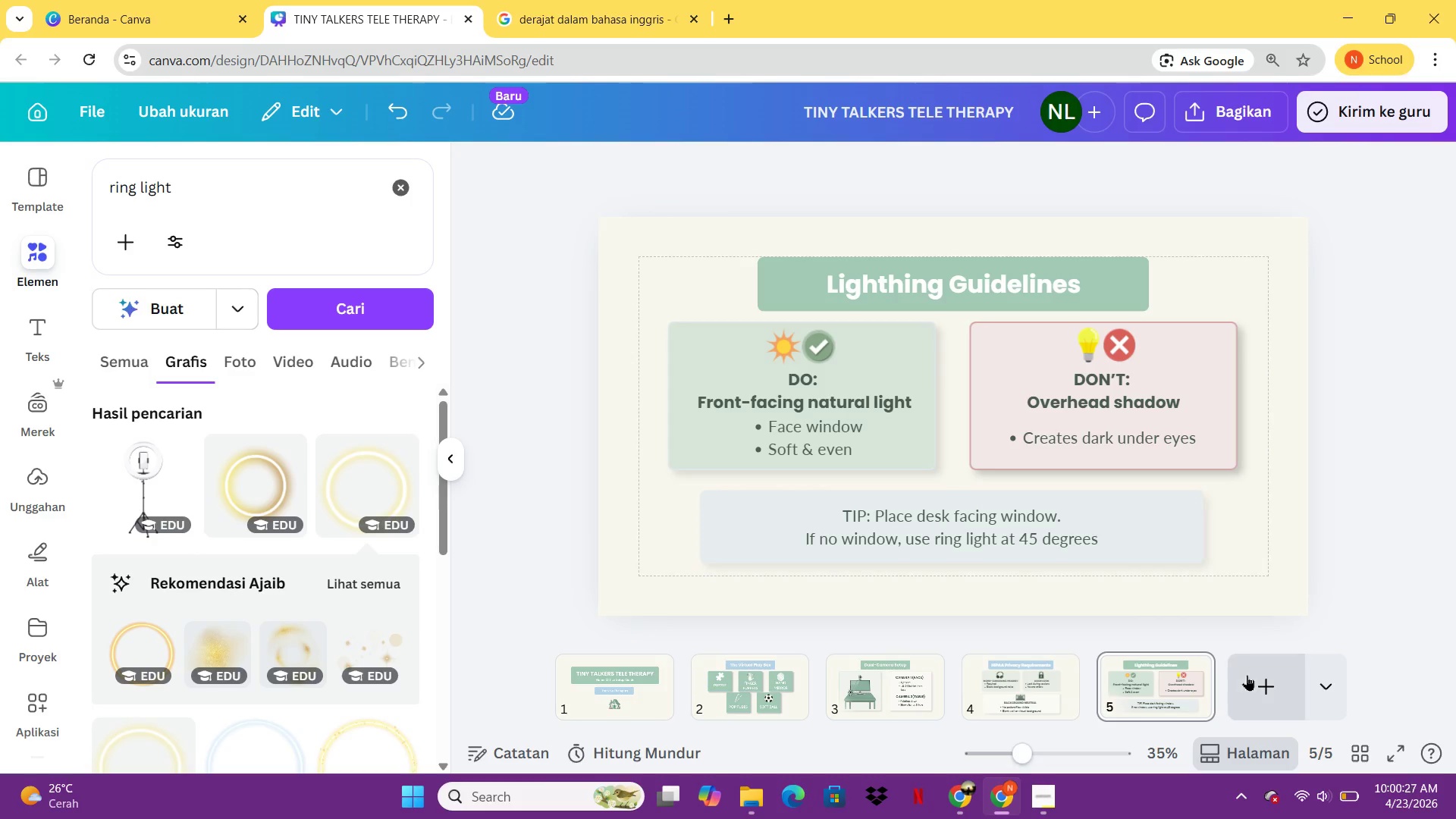 
left_click([1254, 682])
 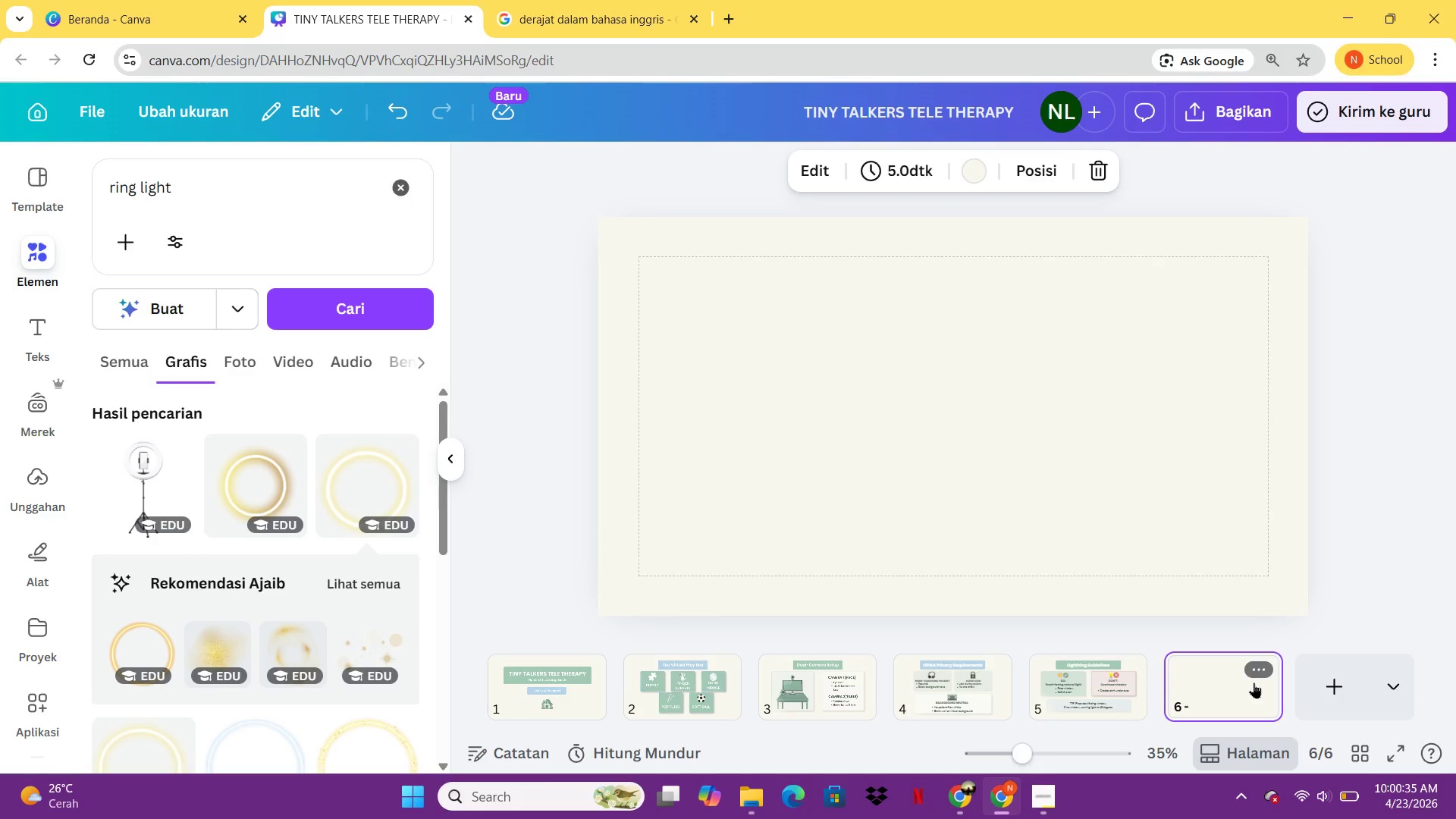 
wait(12.3)
 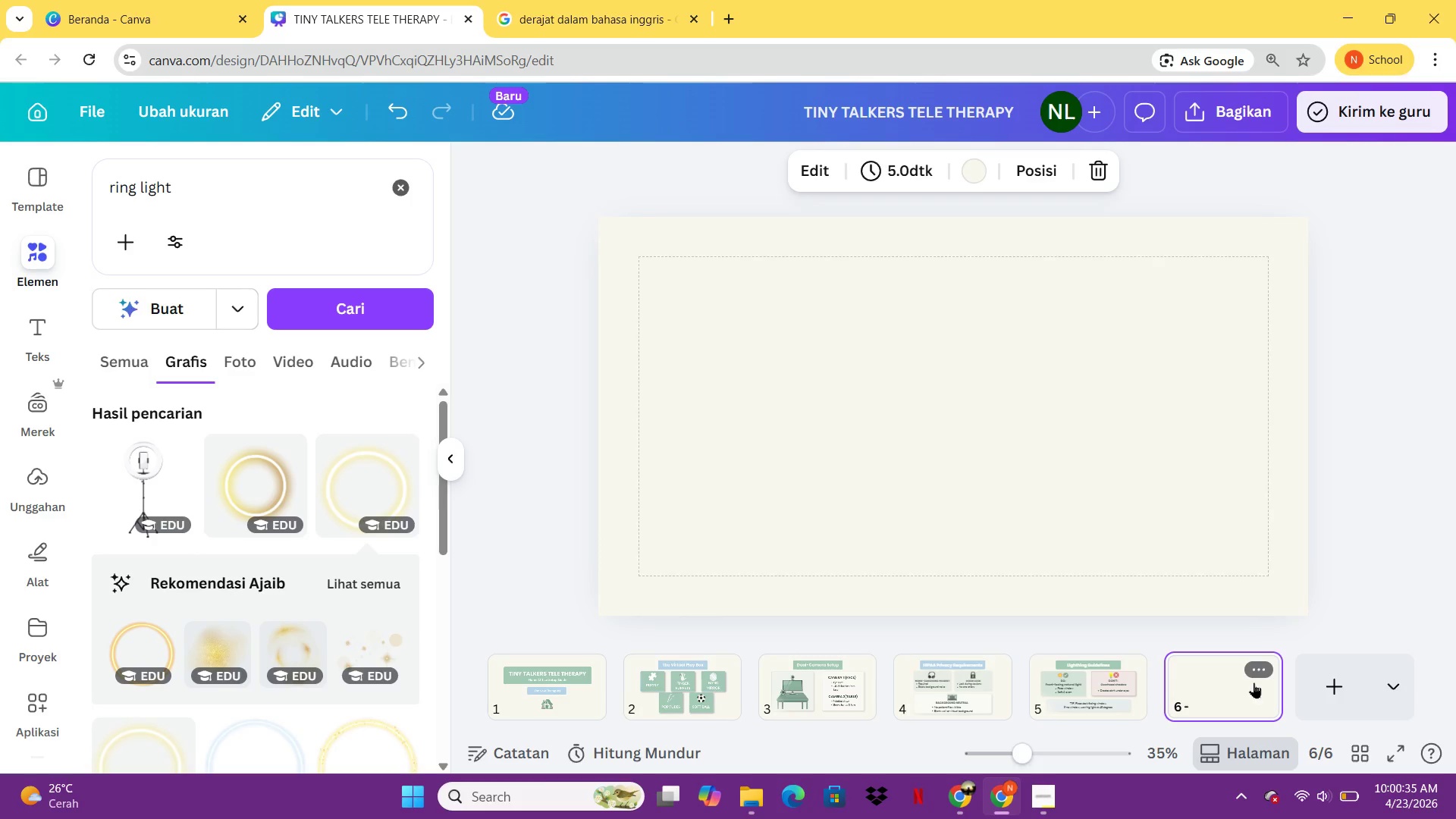 
left_click([1122, 676])
 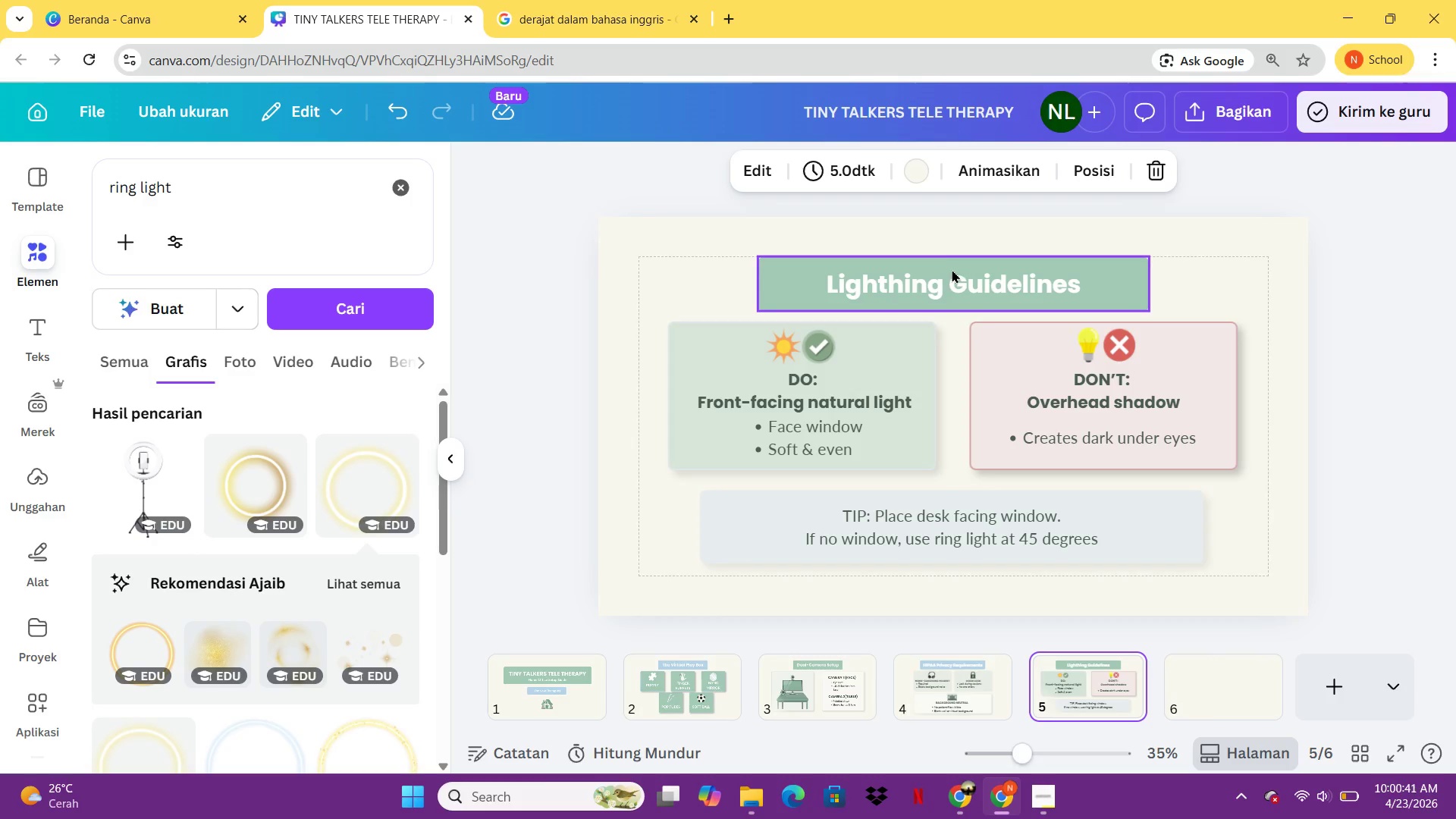 
left_click([952, 270])
 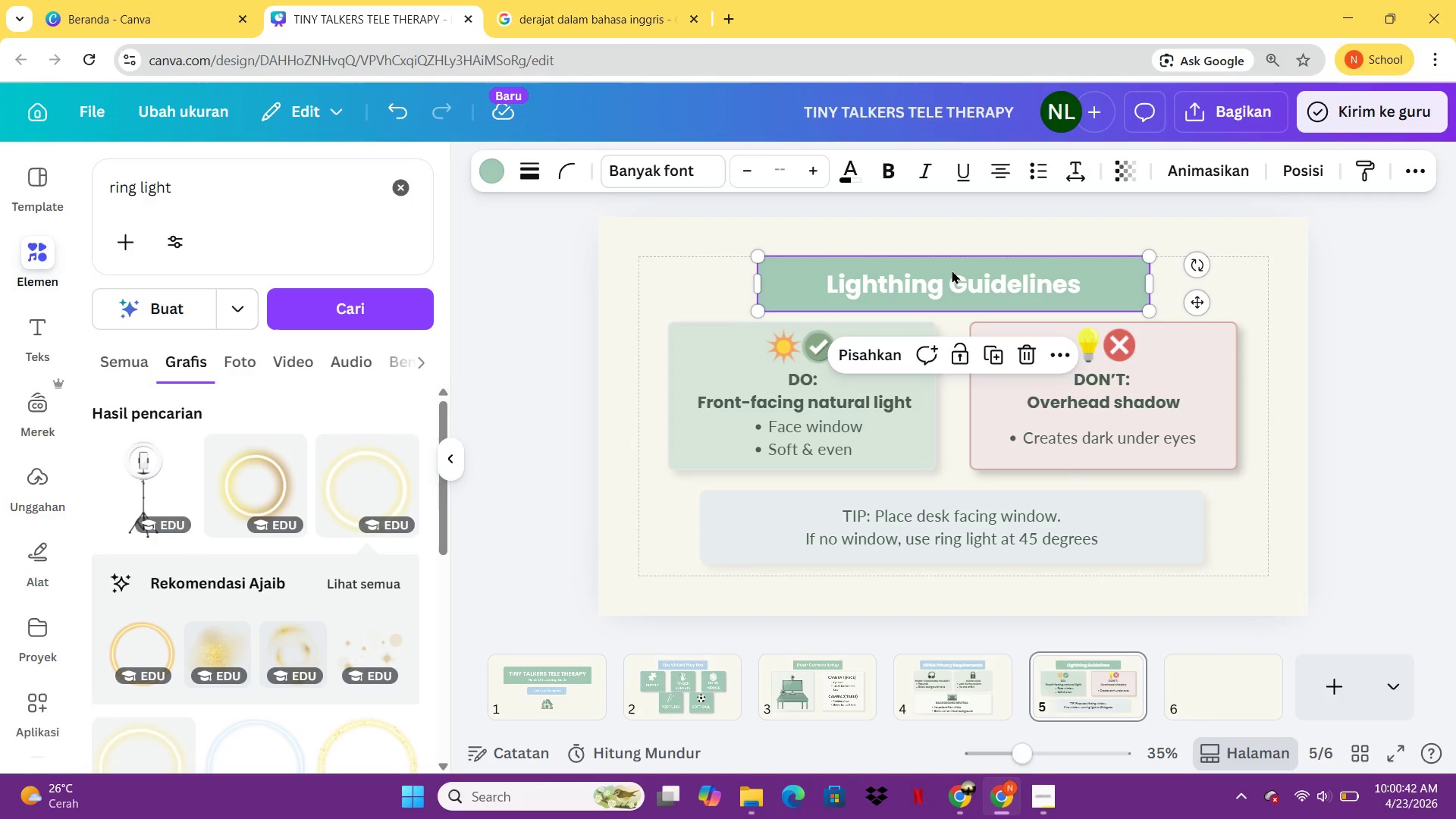 
key(Control+C)
 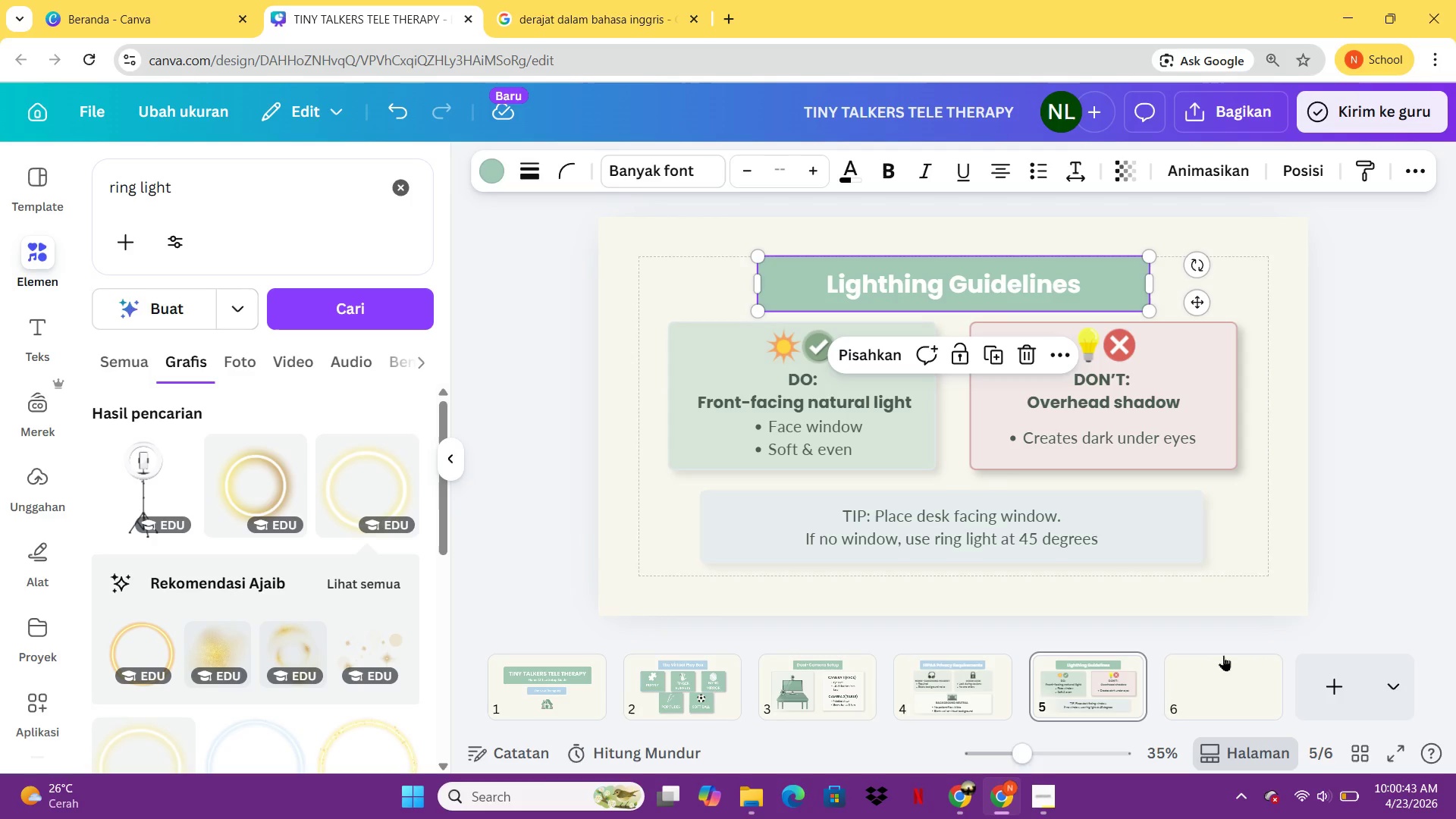 
left_click([1223, 655])
 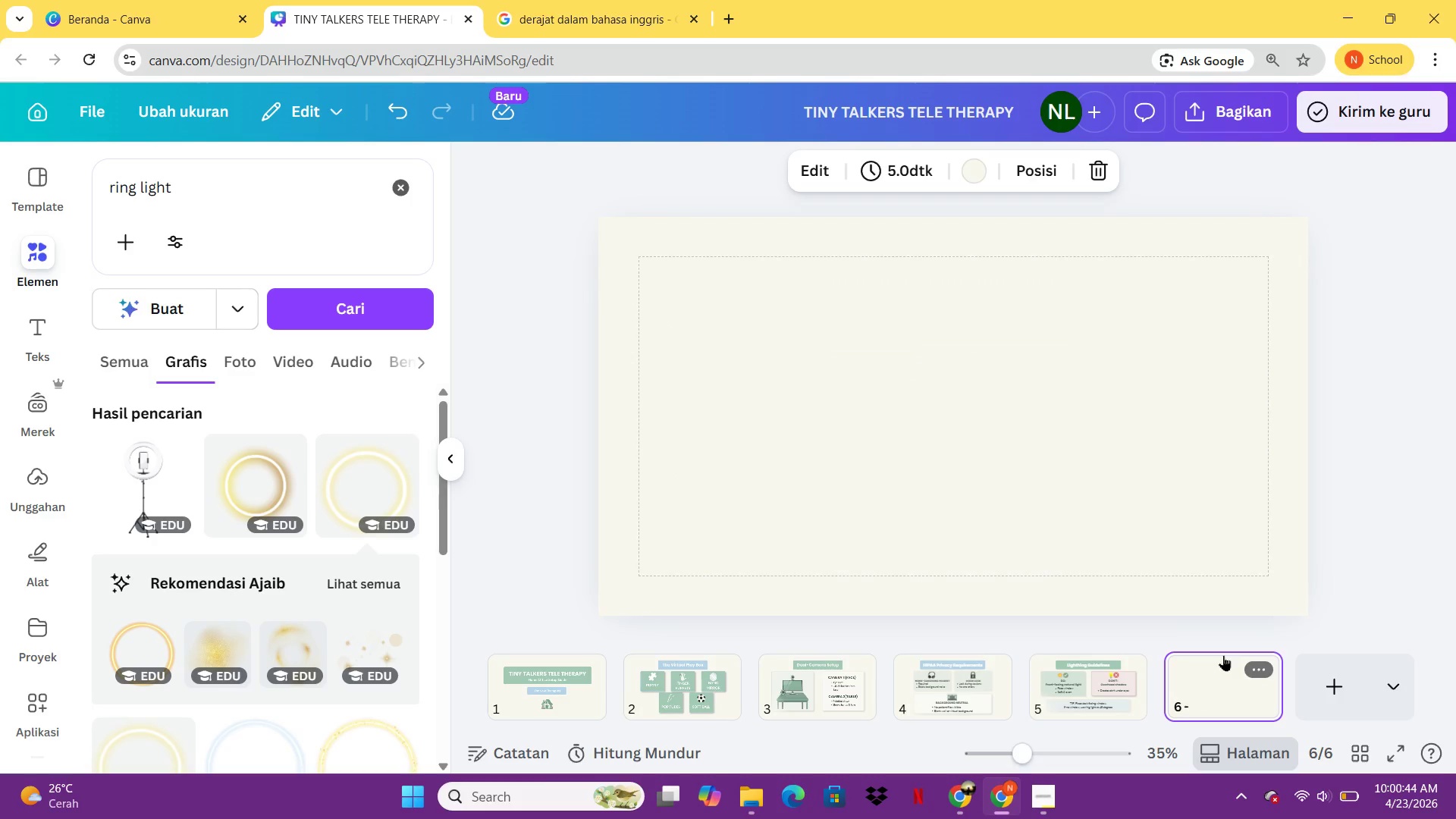 
key(Control+V)
 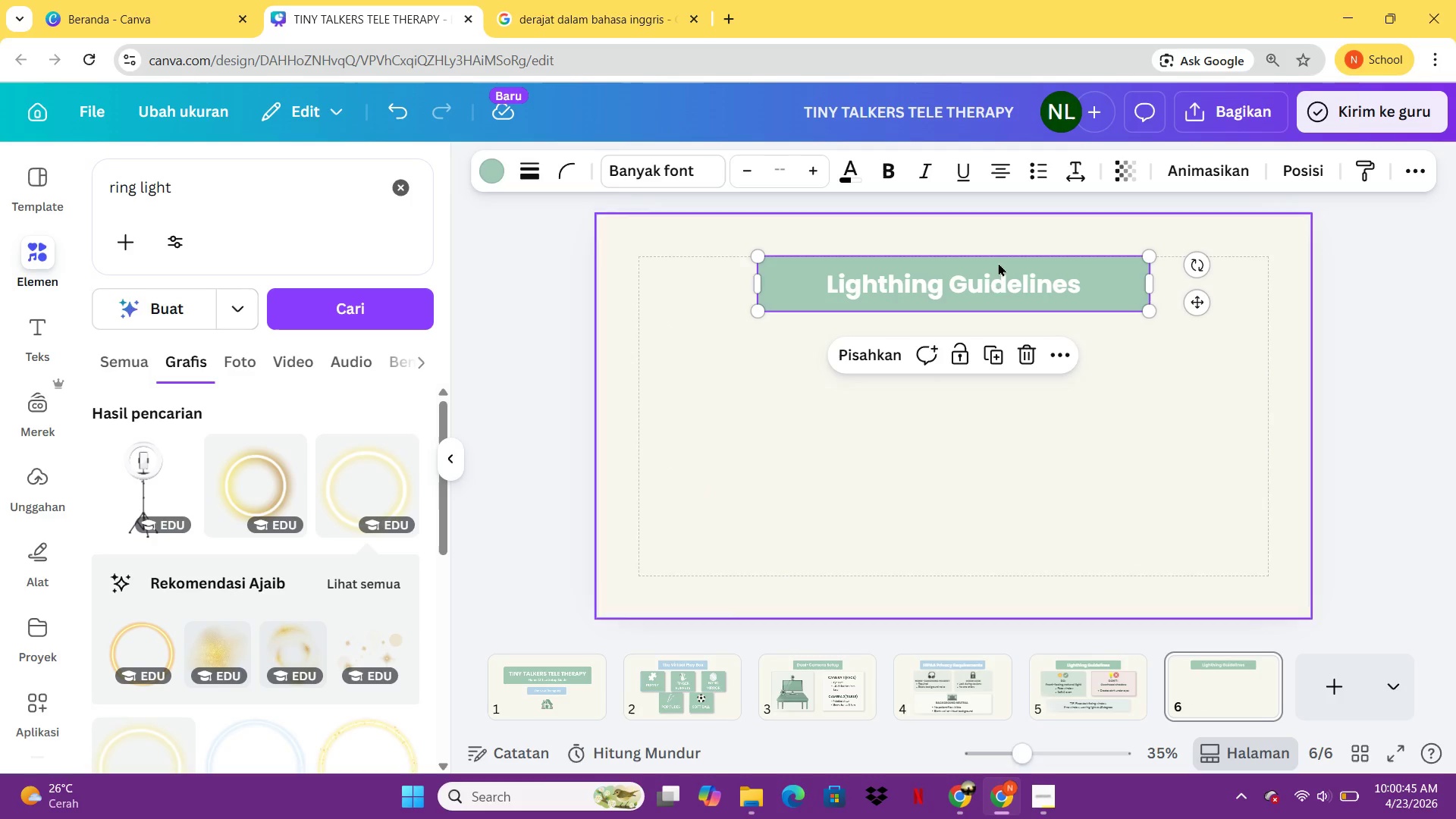 
left_click([999, 282])
 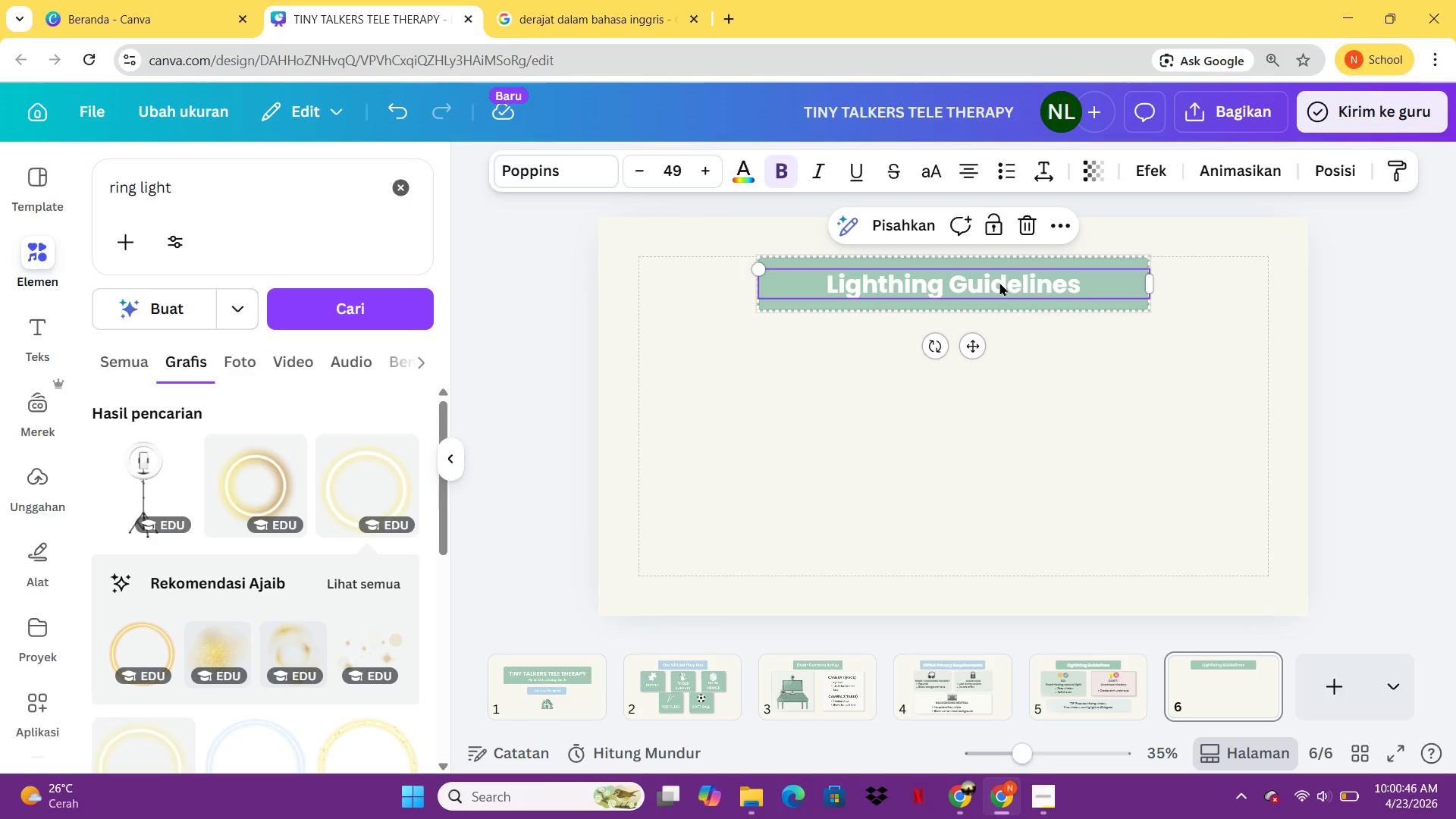 
left_click([999, 282])
 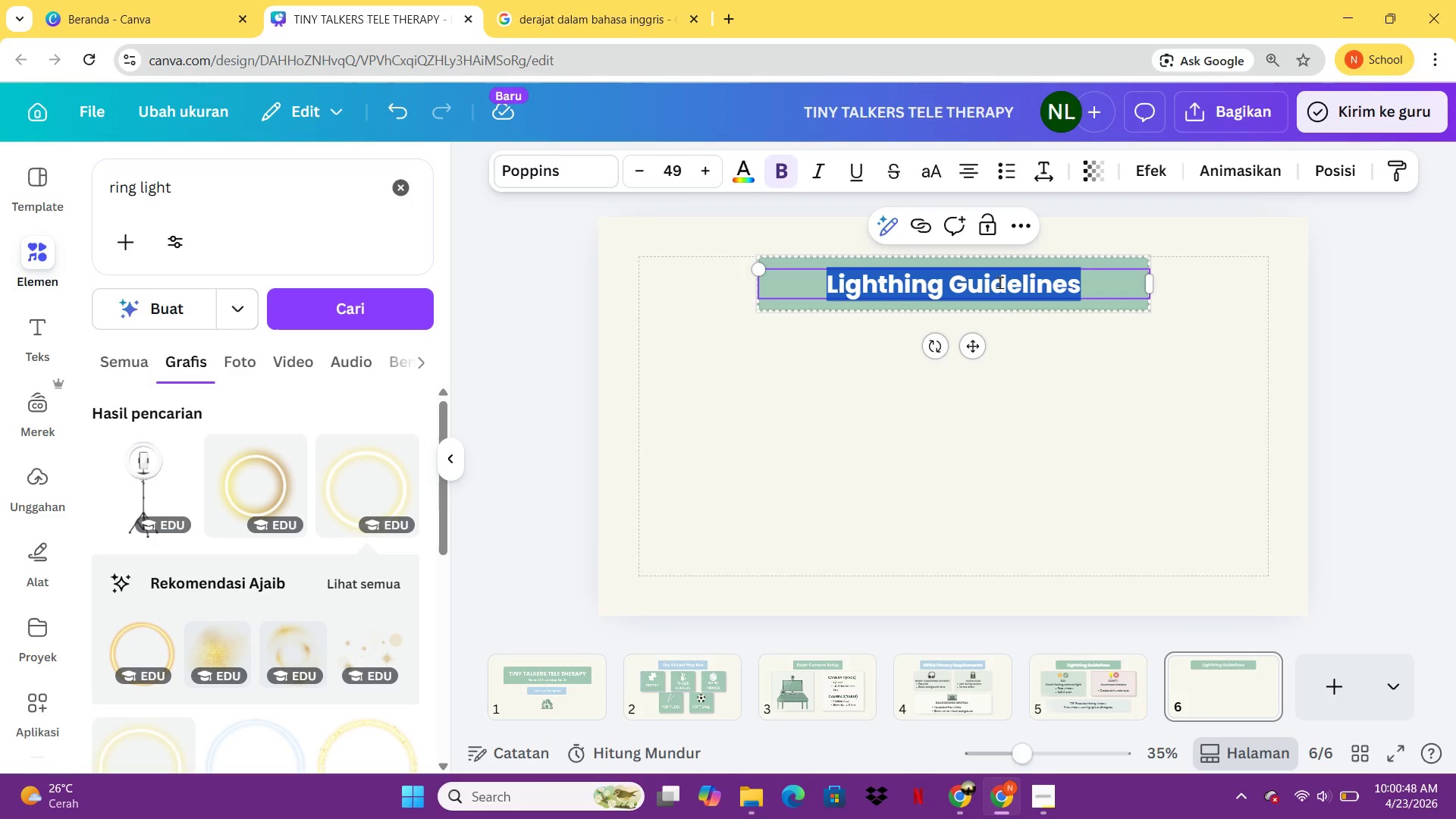 
key(Control+Shift+ShiftLeft)
 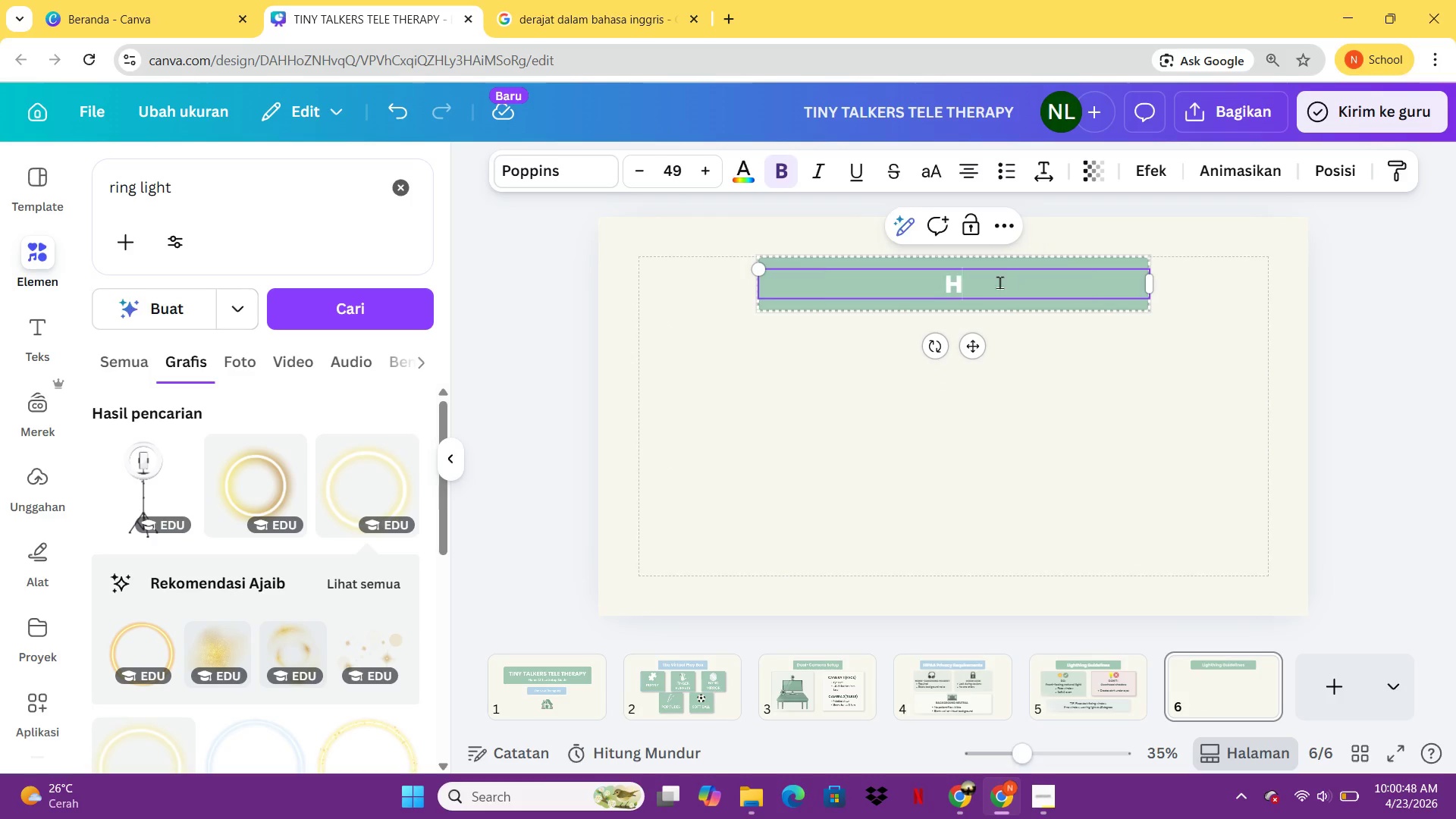 
key(Control+Shift+H)
 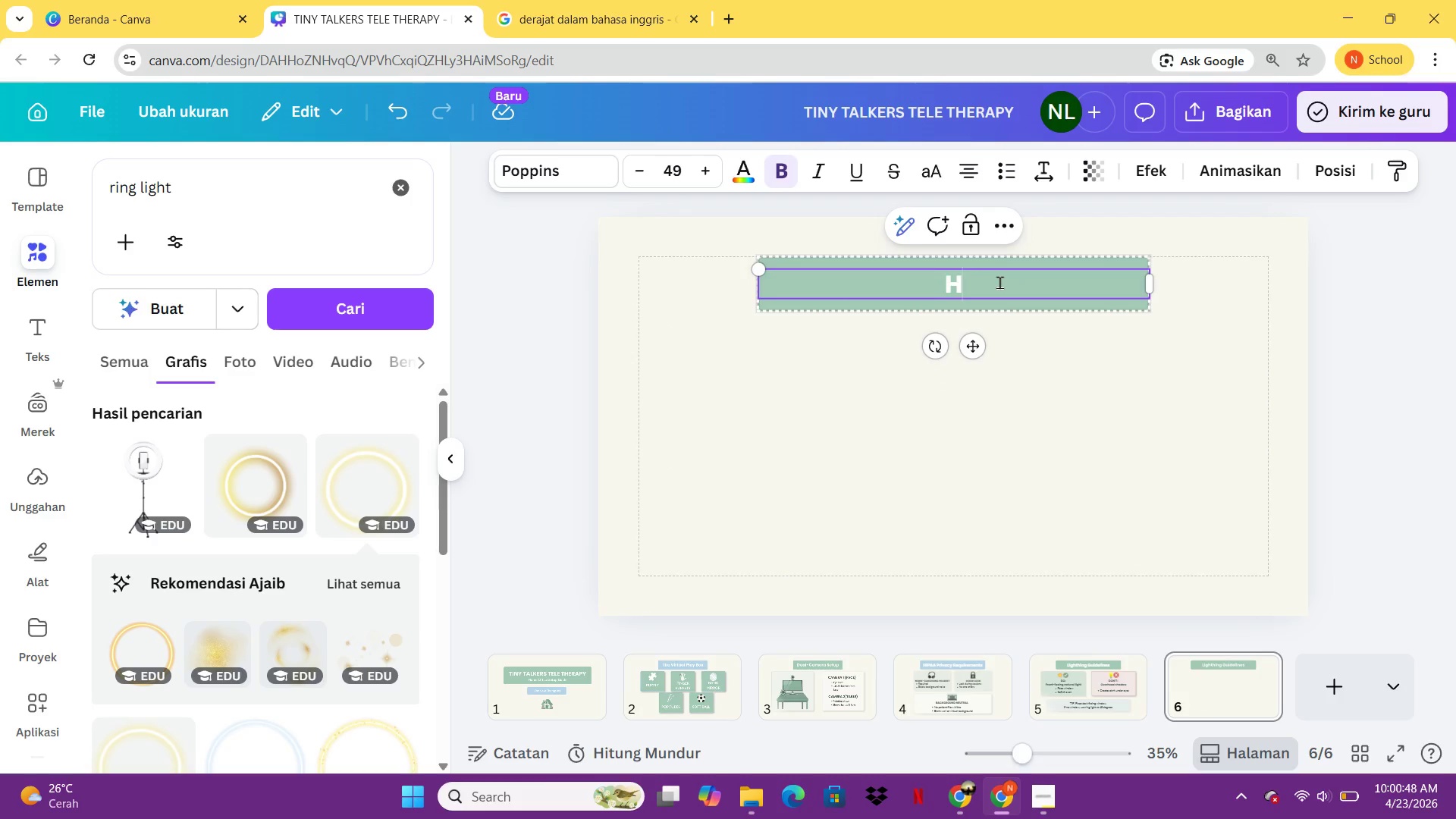 
type(ome Office Checklist)
 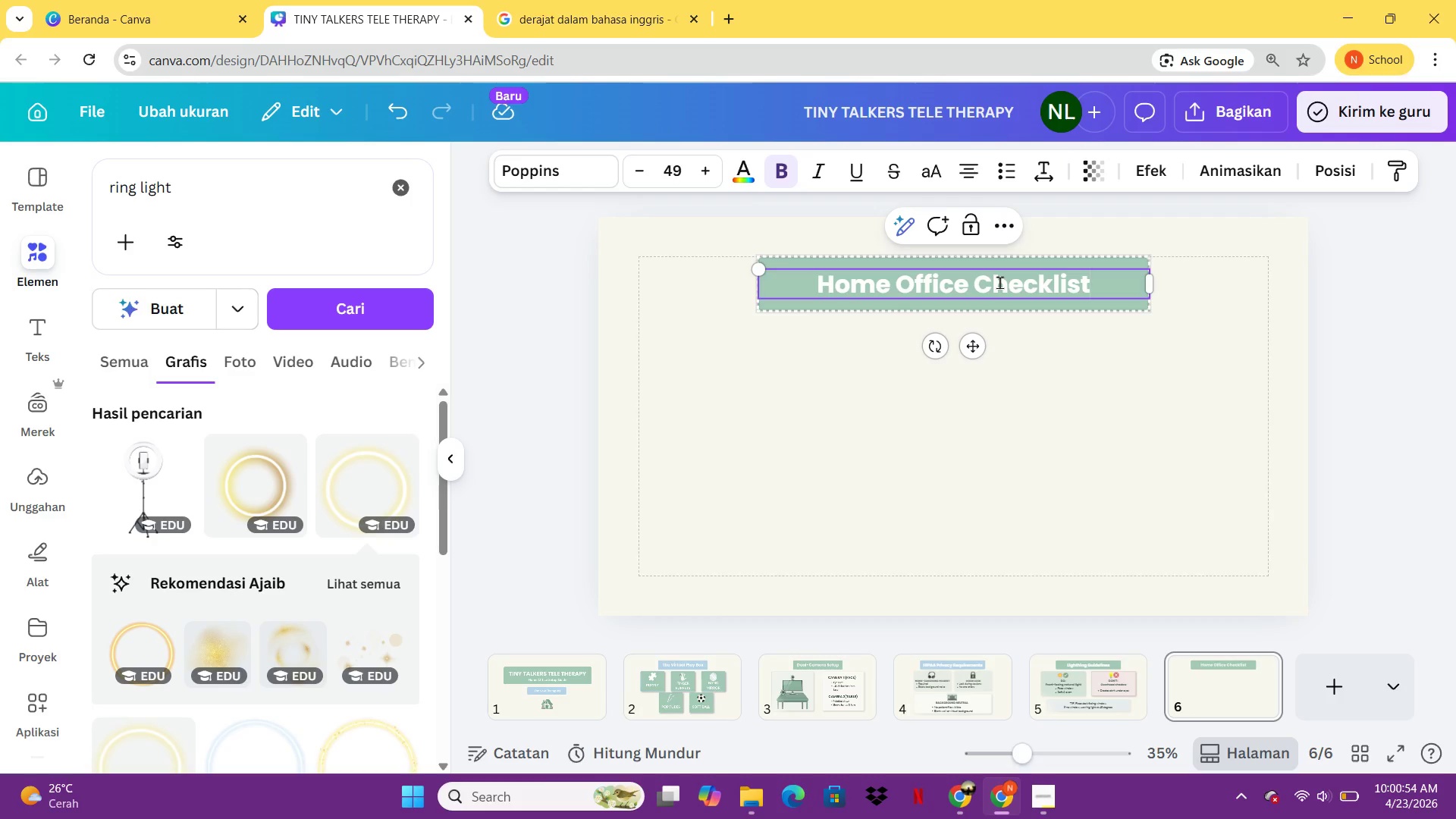 
left_click([1094, 410])
 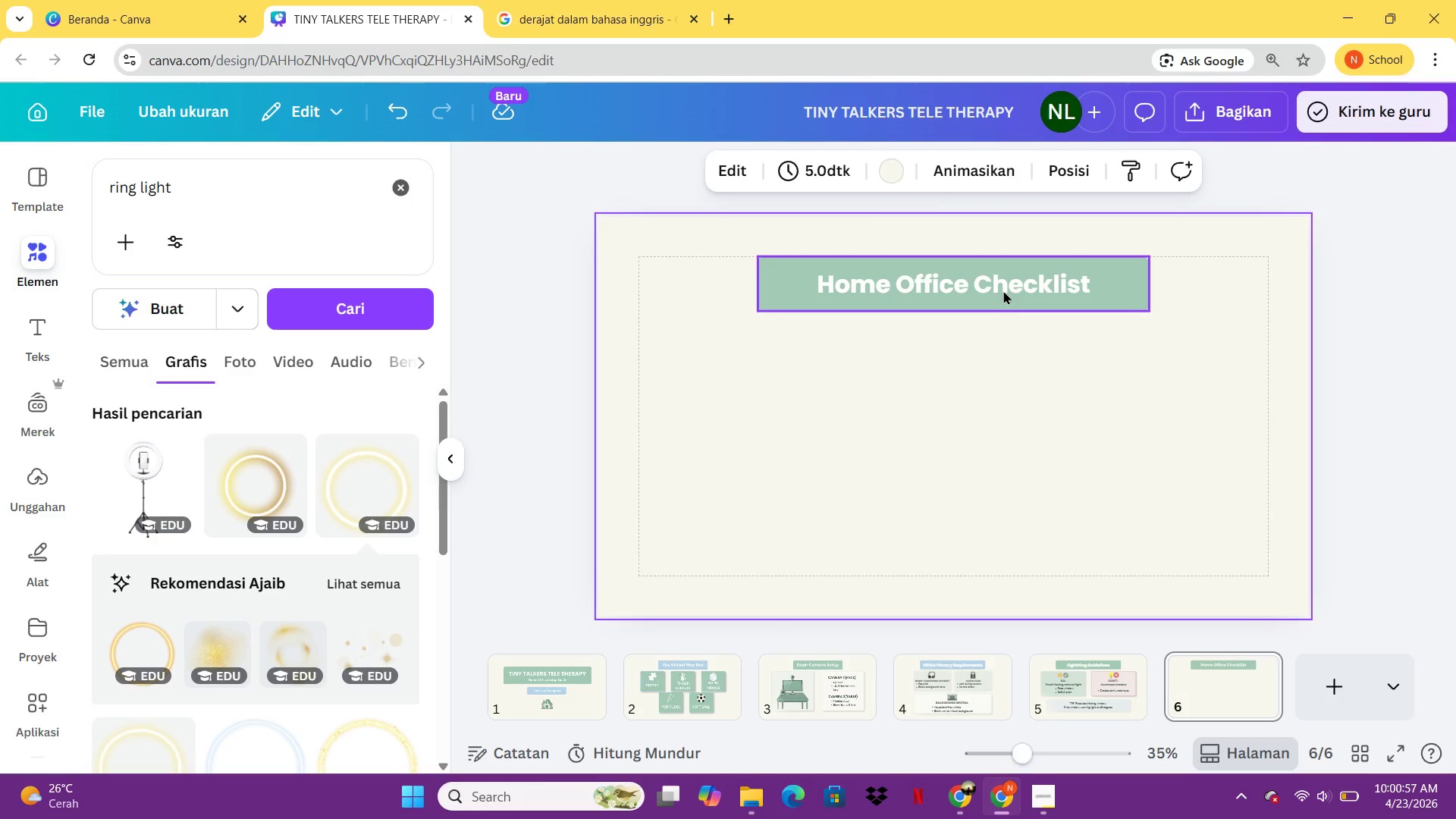 
left_click([995, 279])
 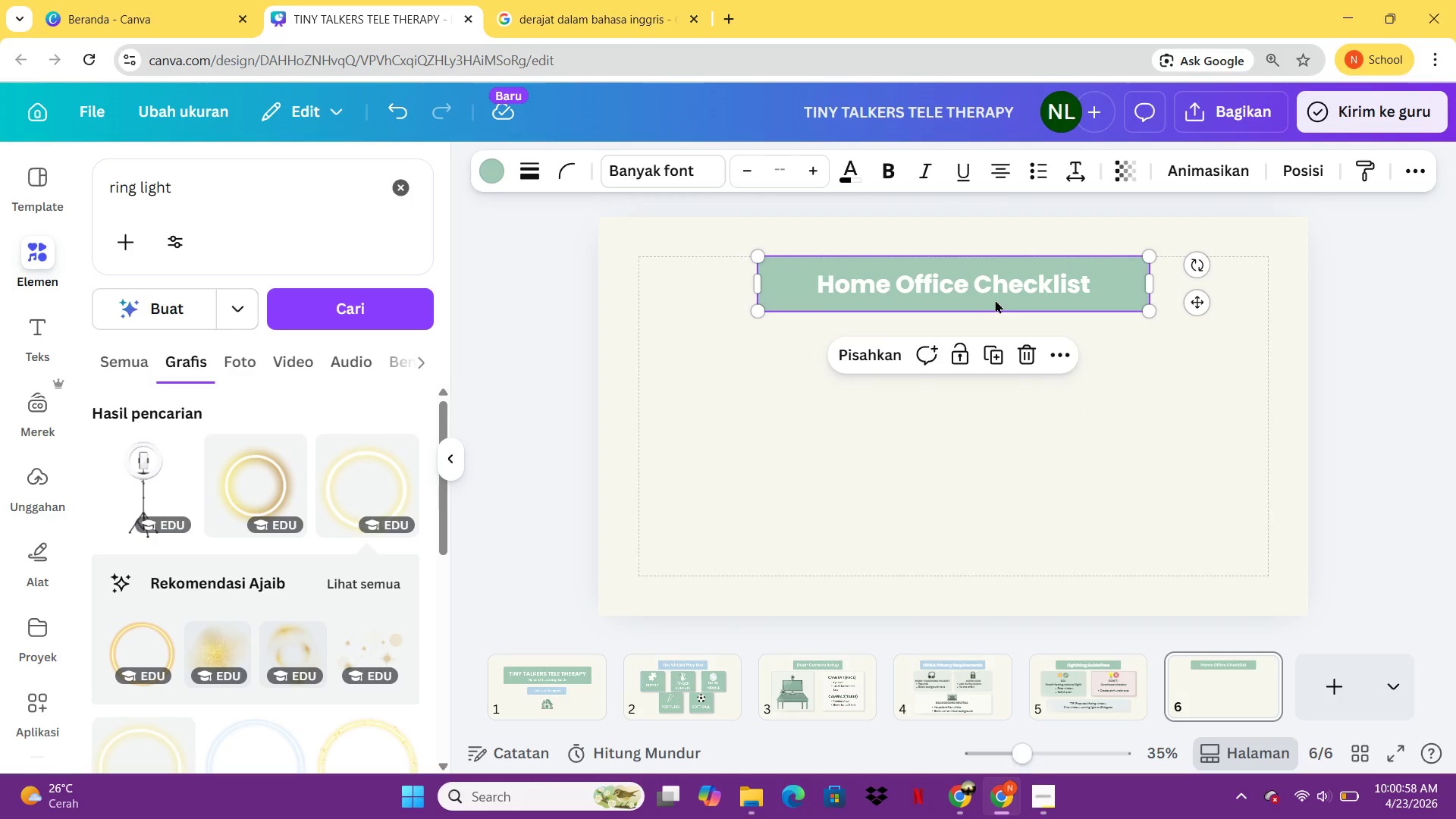 
left_click([993, 297])
 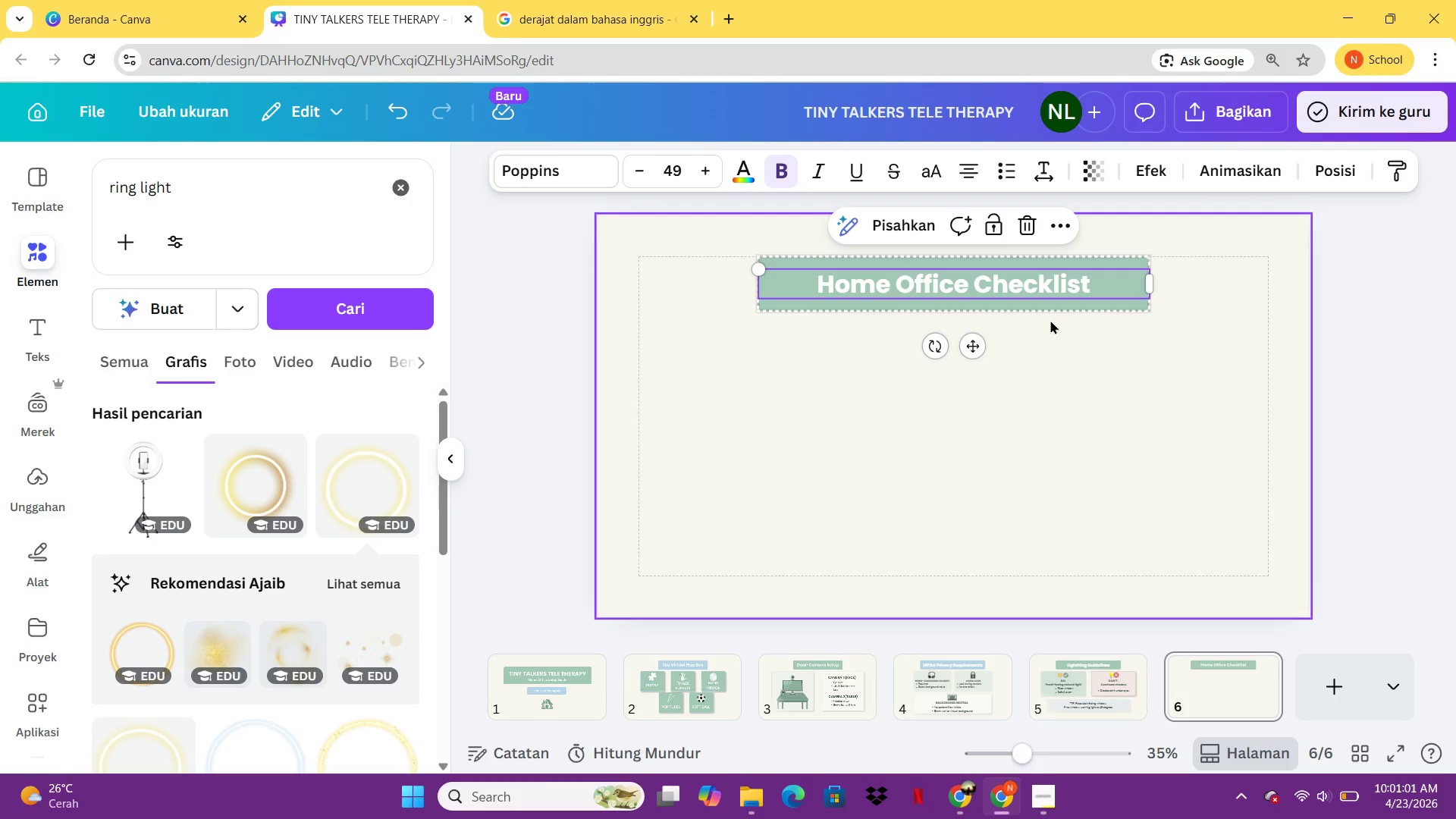 
left_click([1043, 381])
 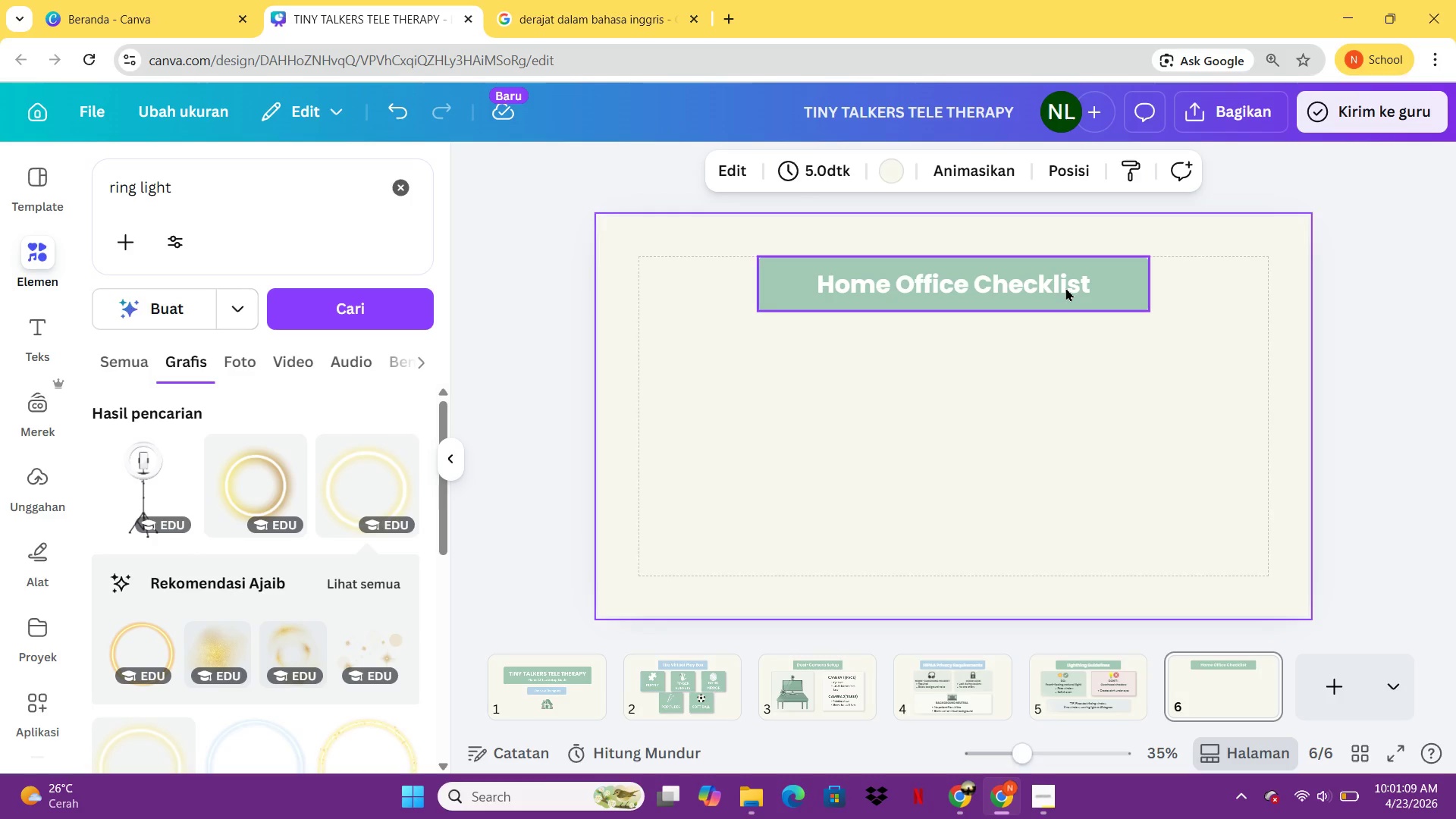 
wait(11.7)
 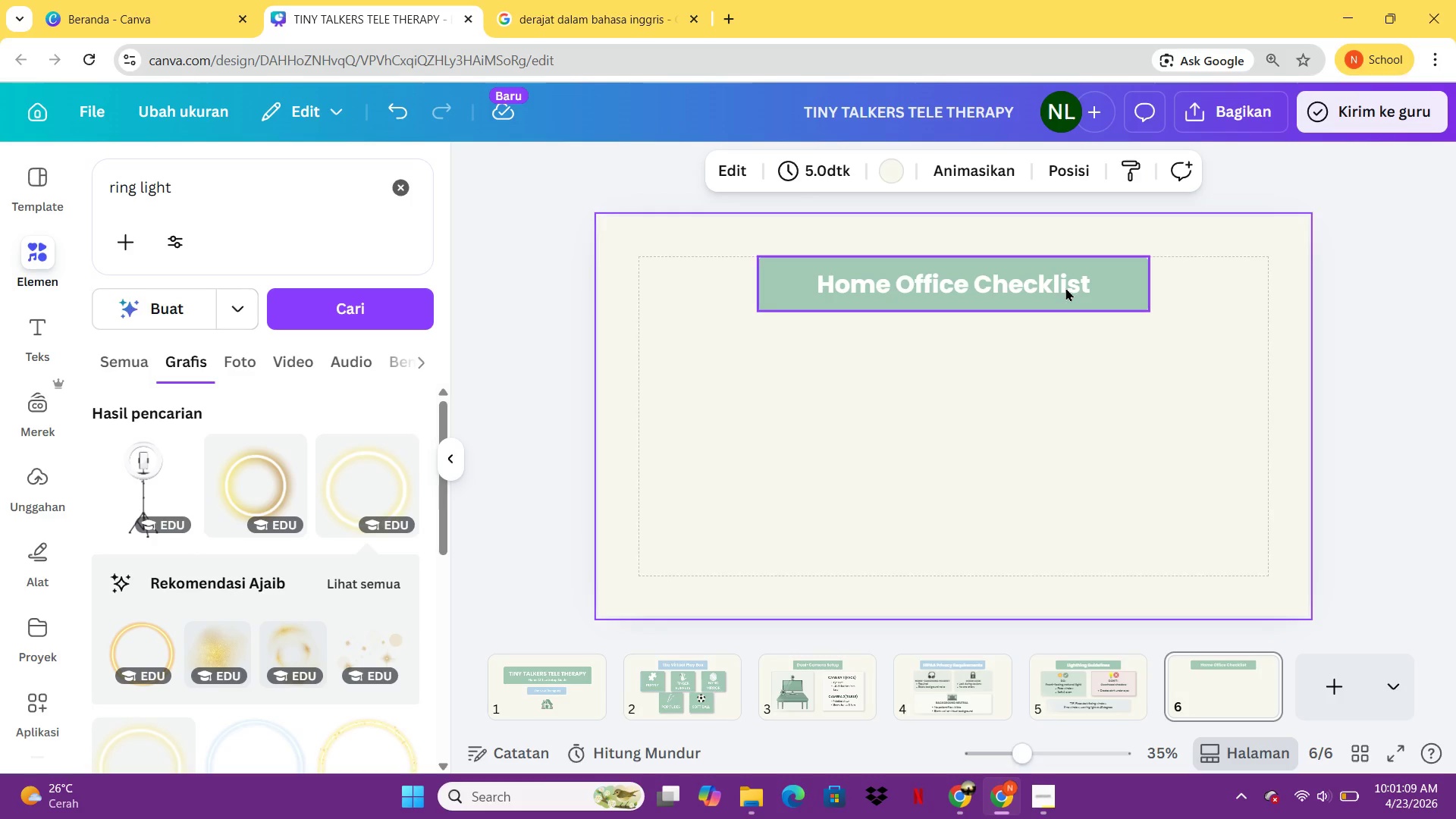 
left_click([908, 256])
 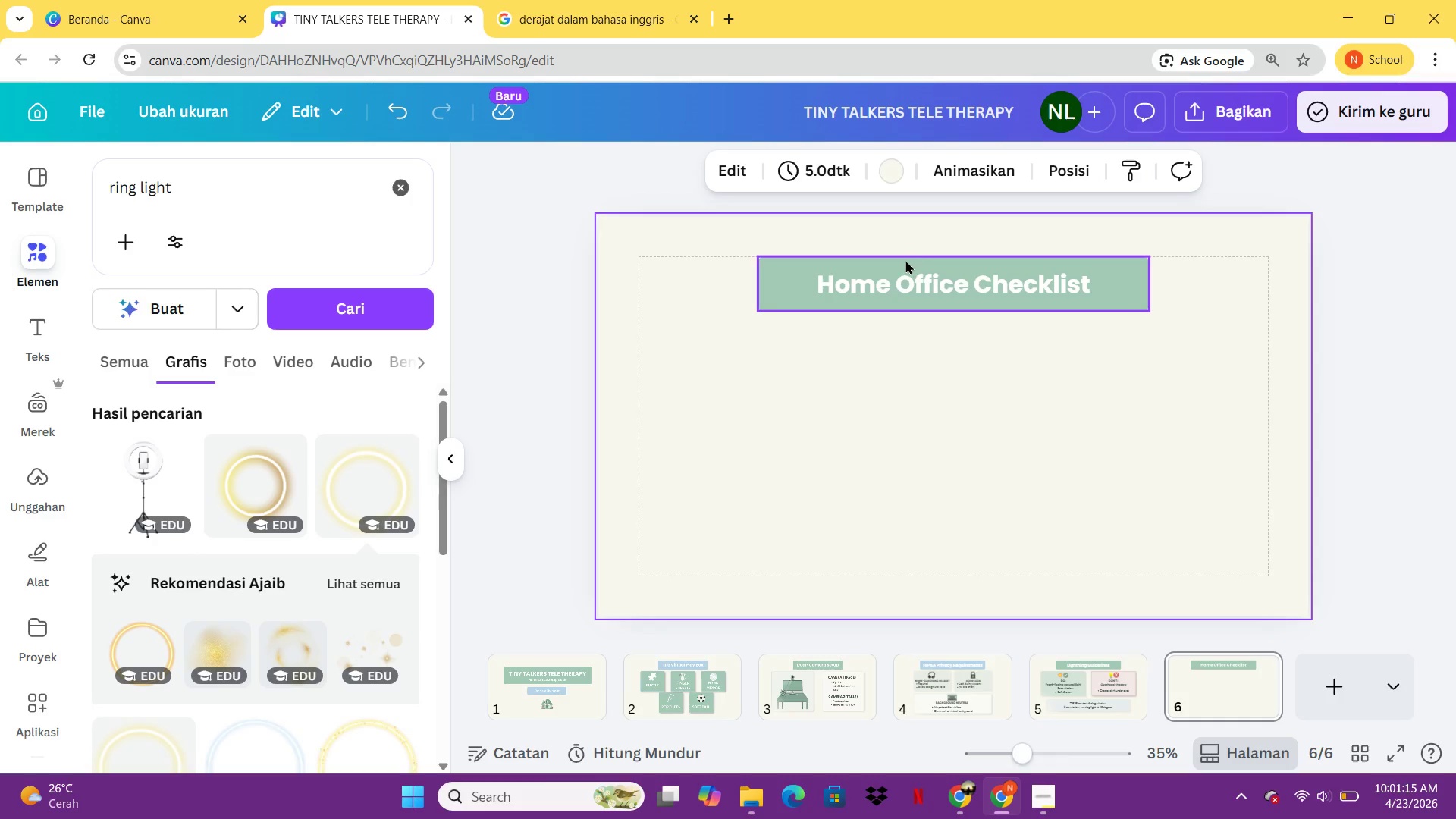 
left_click([905, 260])
 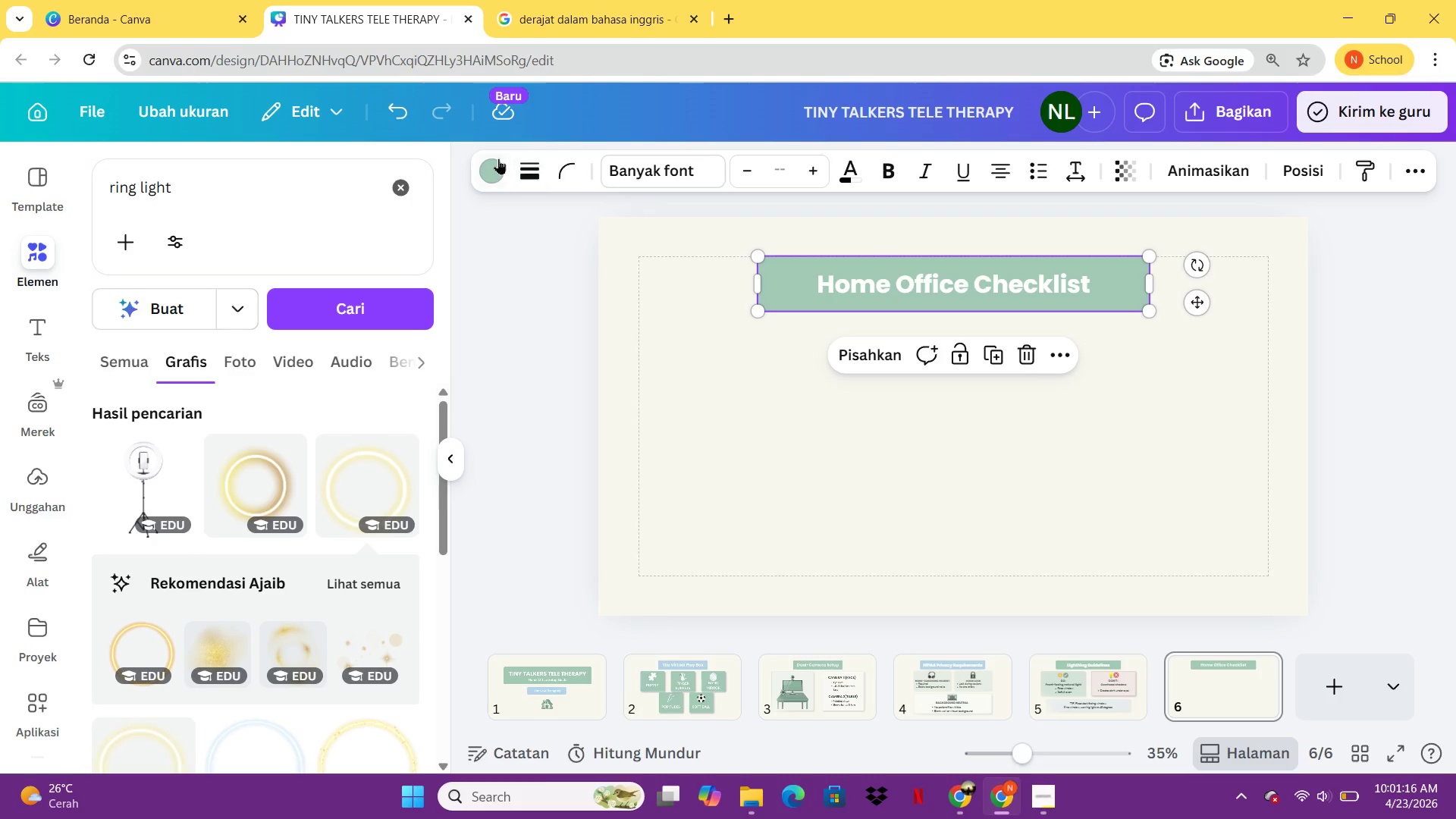 
left_click([493, 158])
 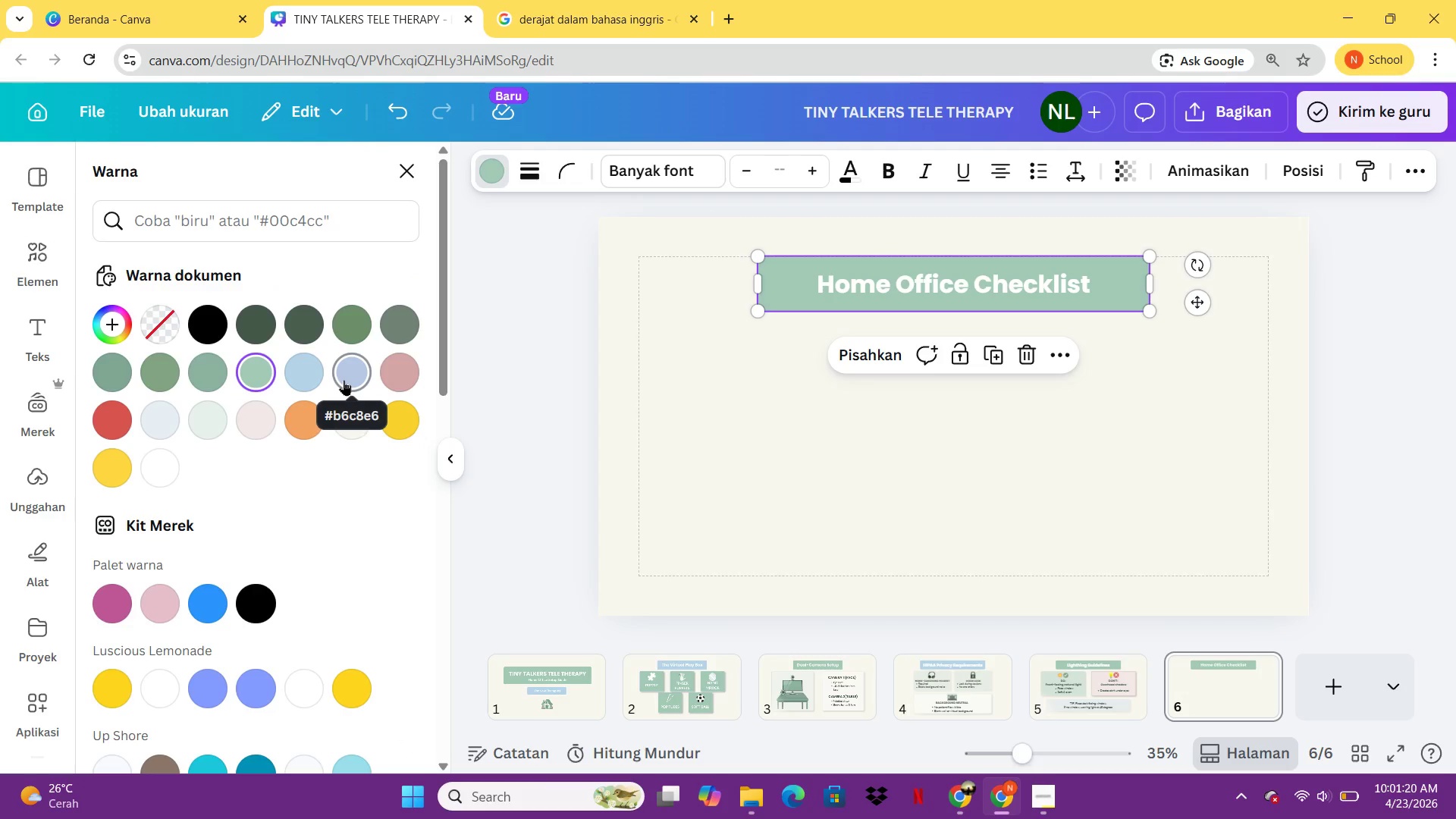 
left_click([318, 375])
 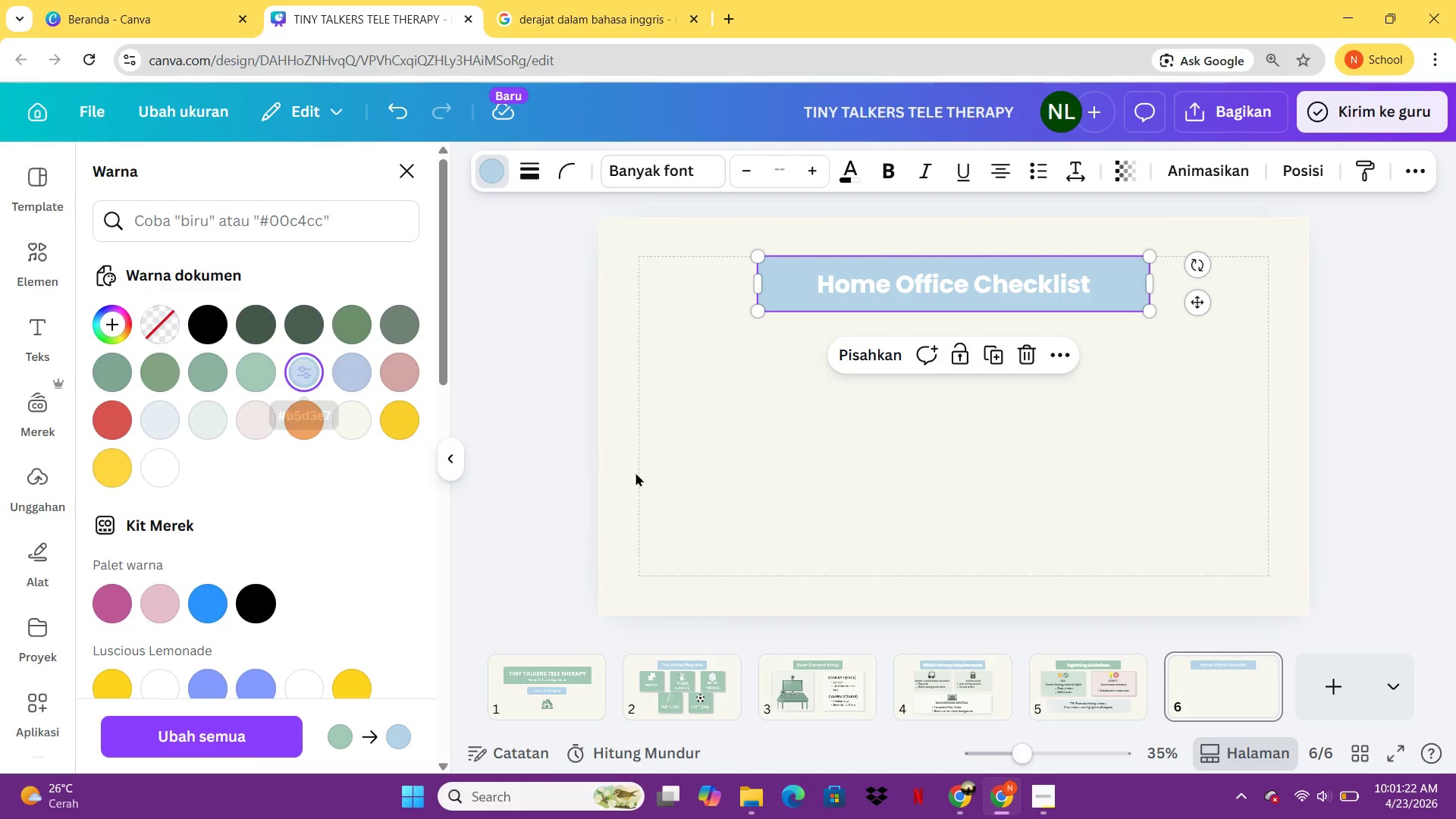 
left_click([646, 475])
 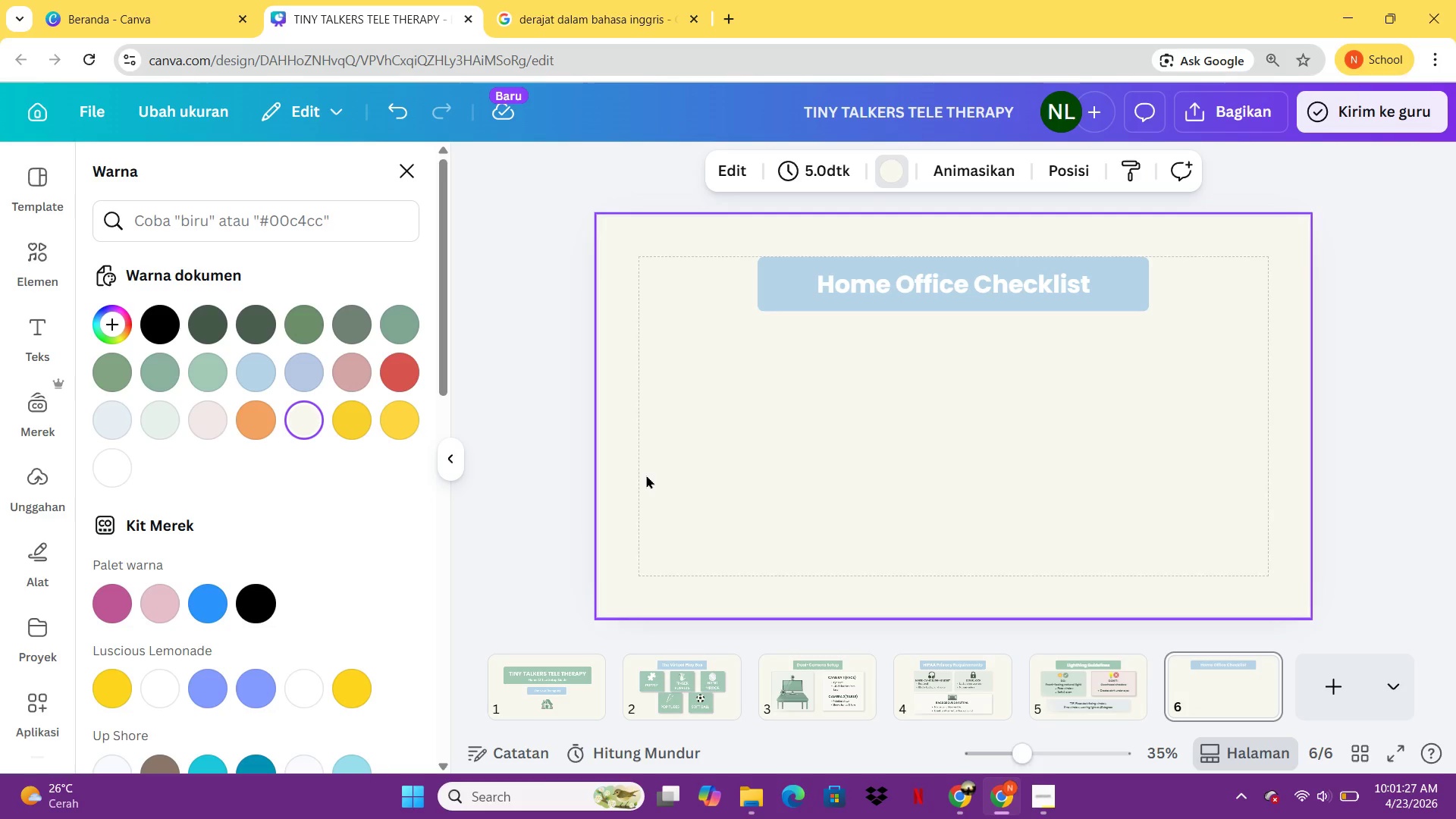 
wait(6.66)
 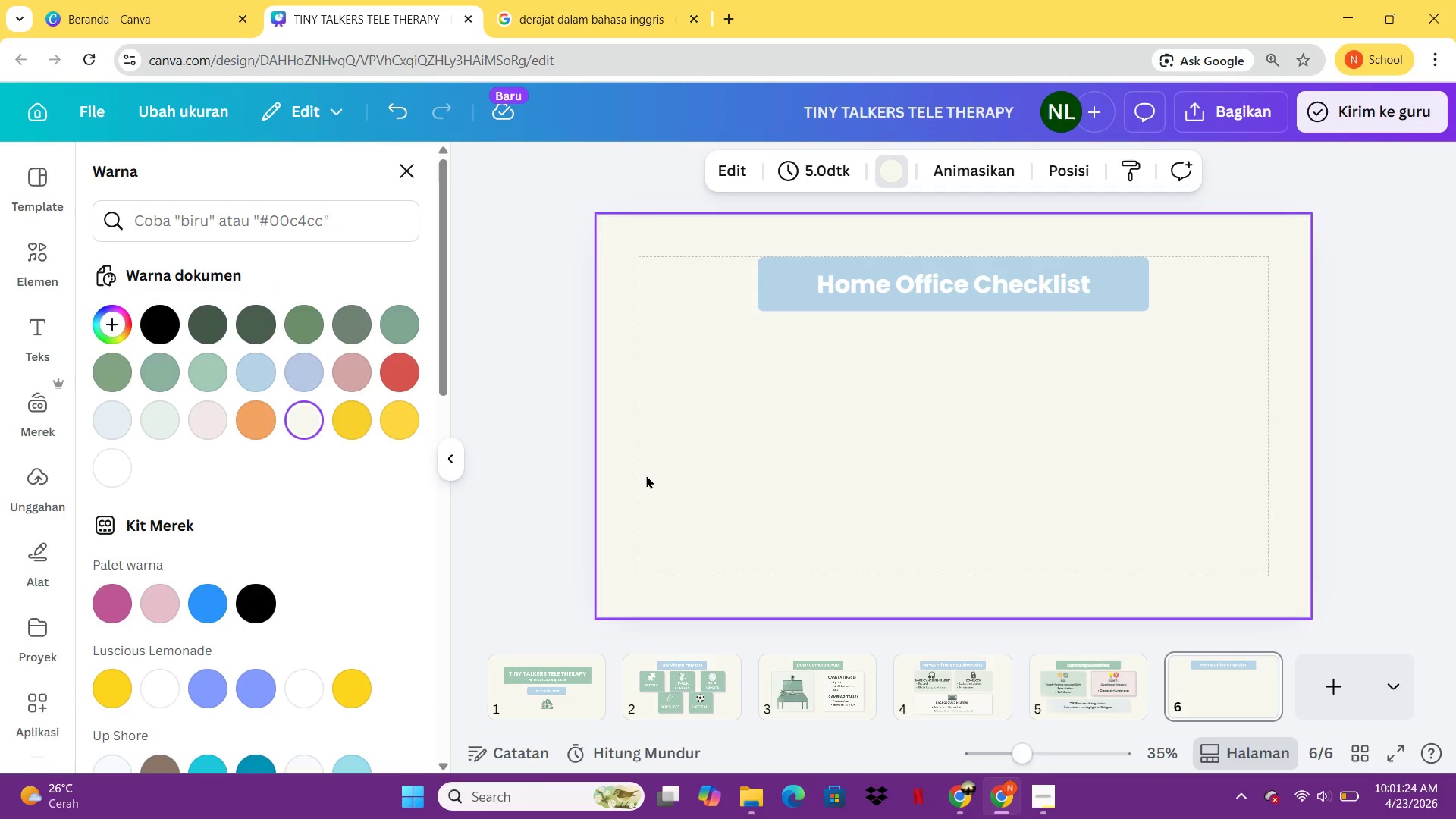 
left_click([1078, 686])
 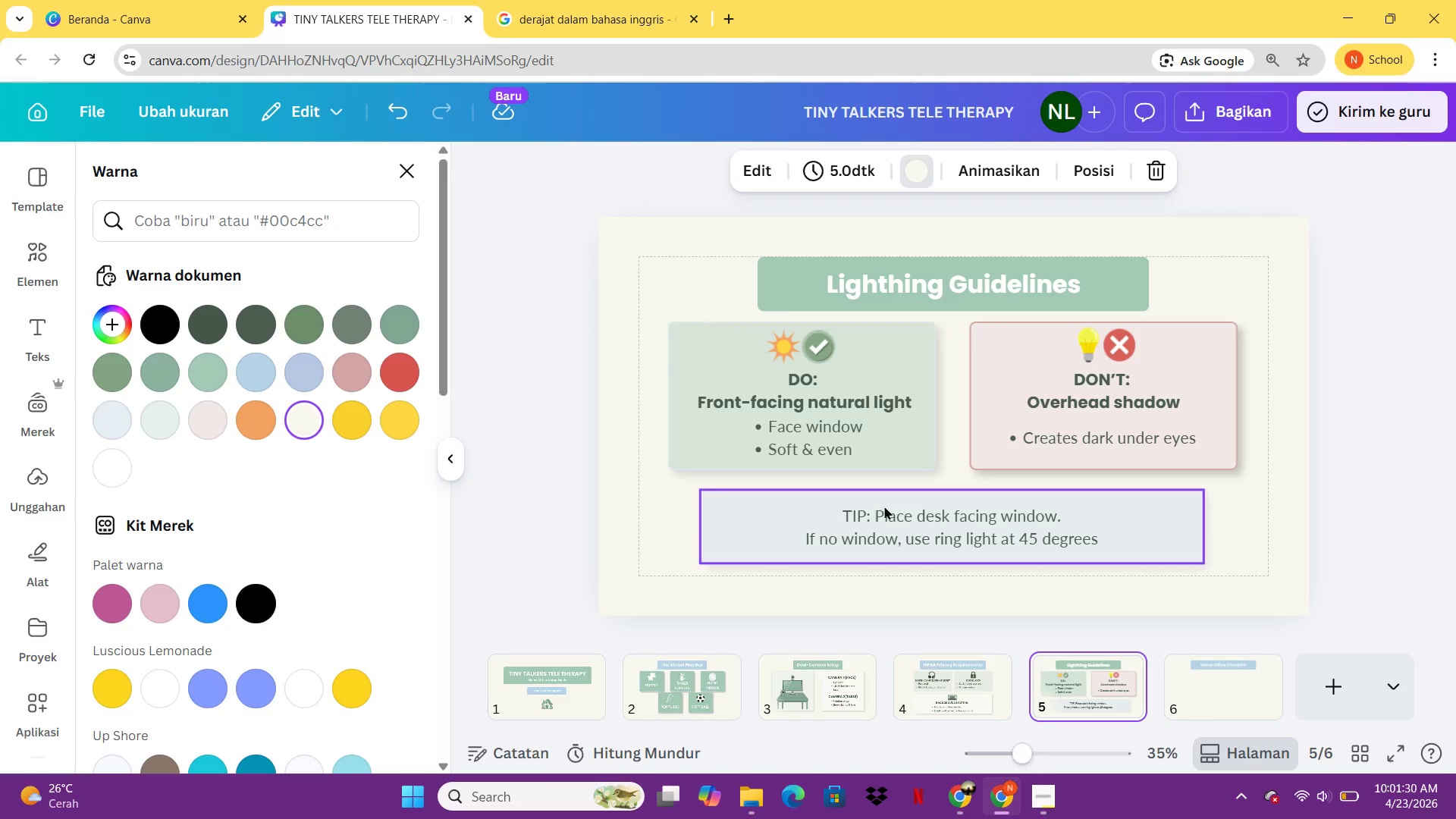 
left_click([913, 522])
 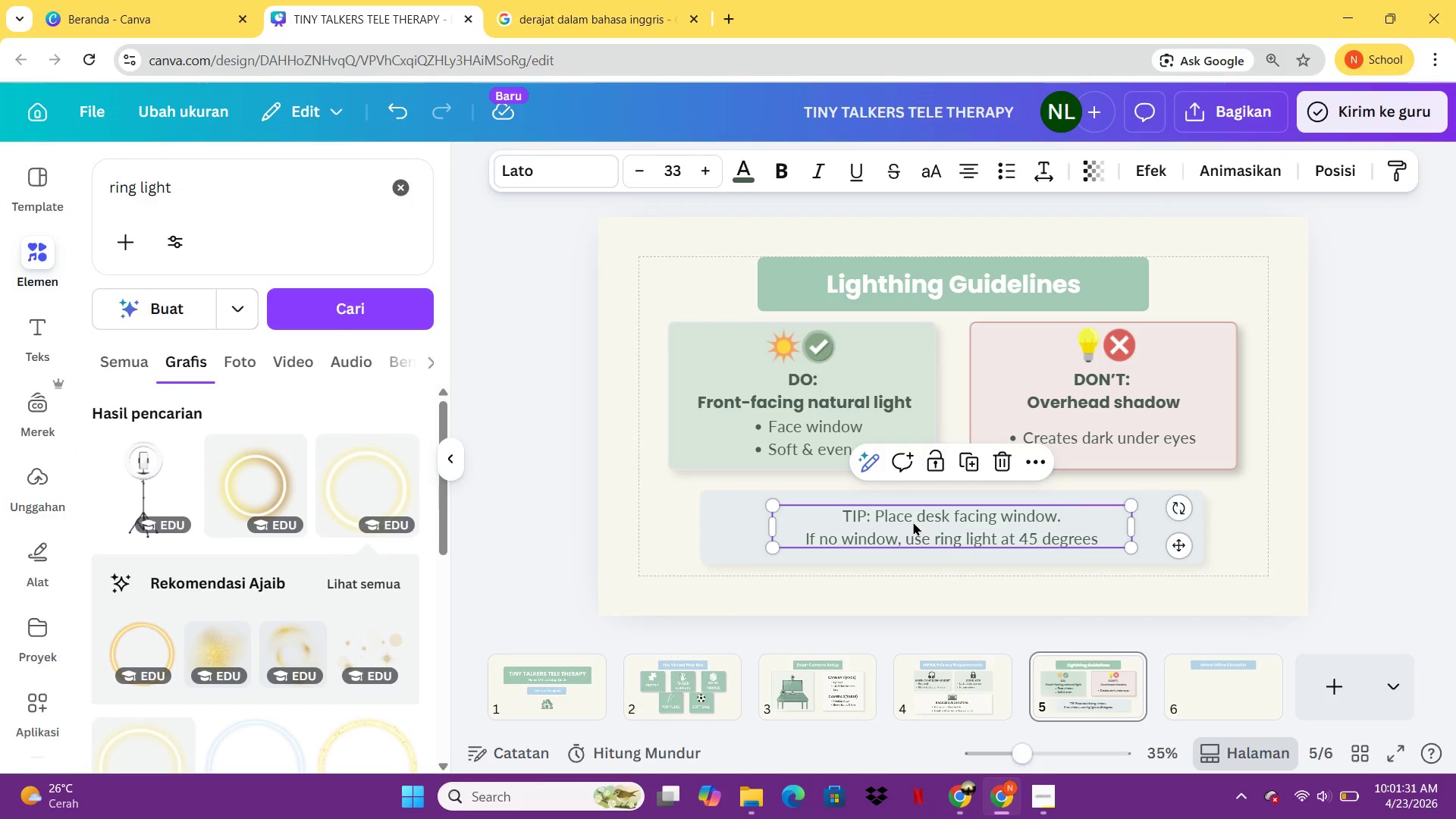 
key(Control+ControlLeft)
 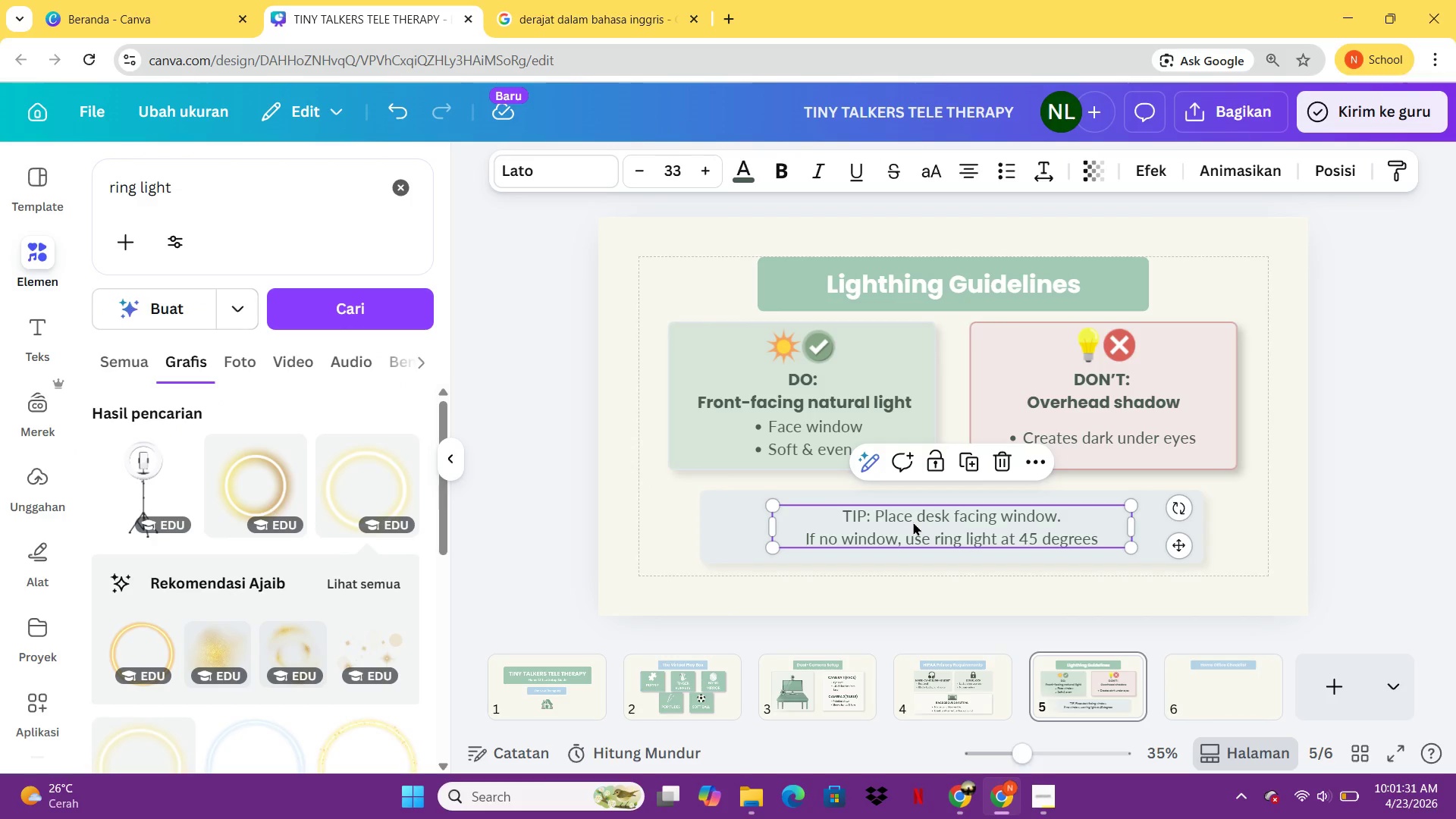 
key(Control+C)
 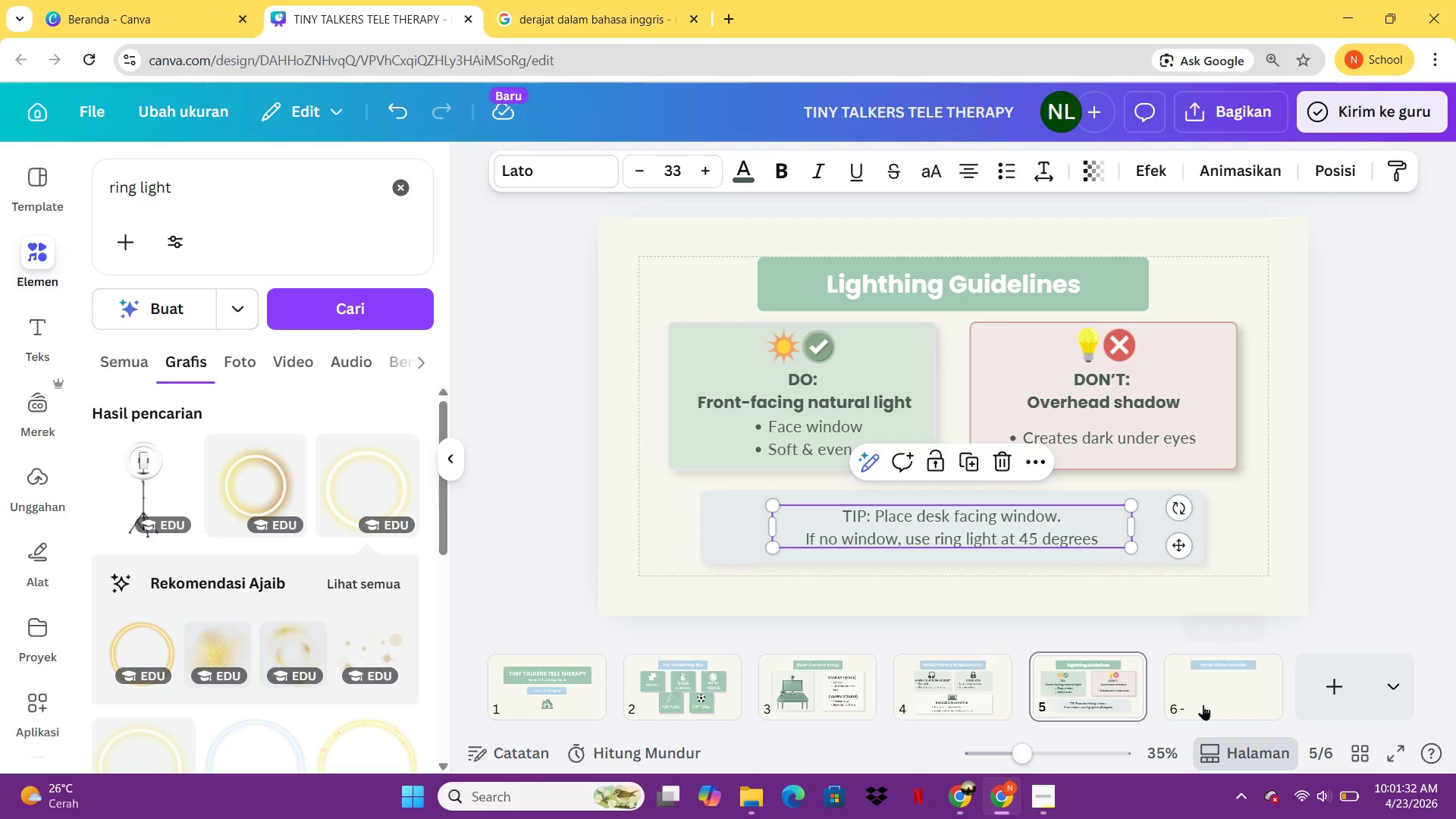 
left_click([1203, 704])
 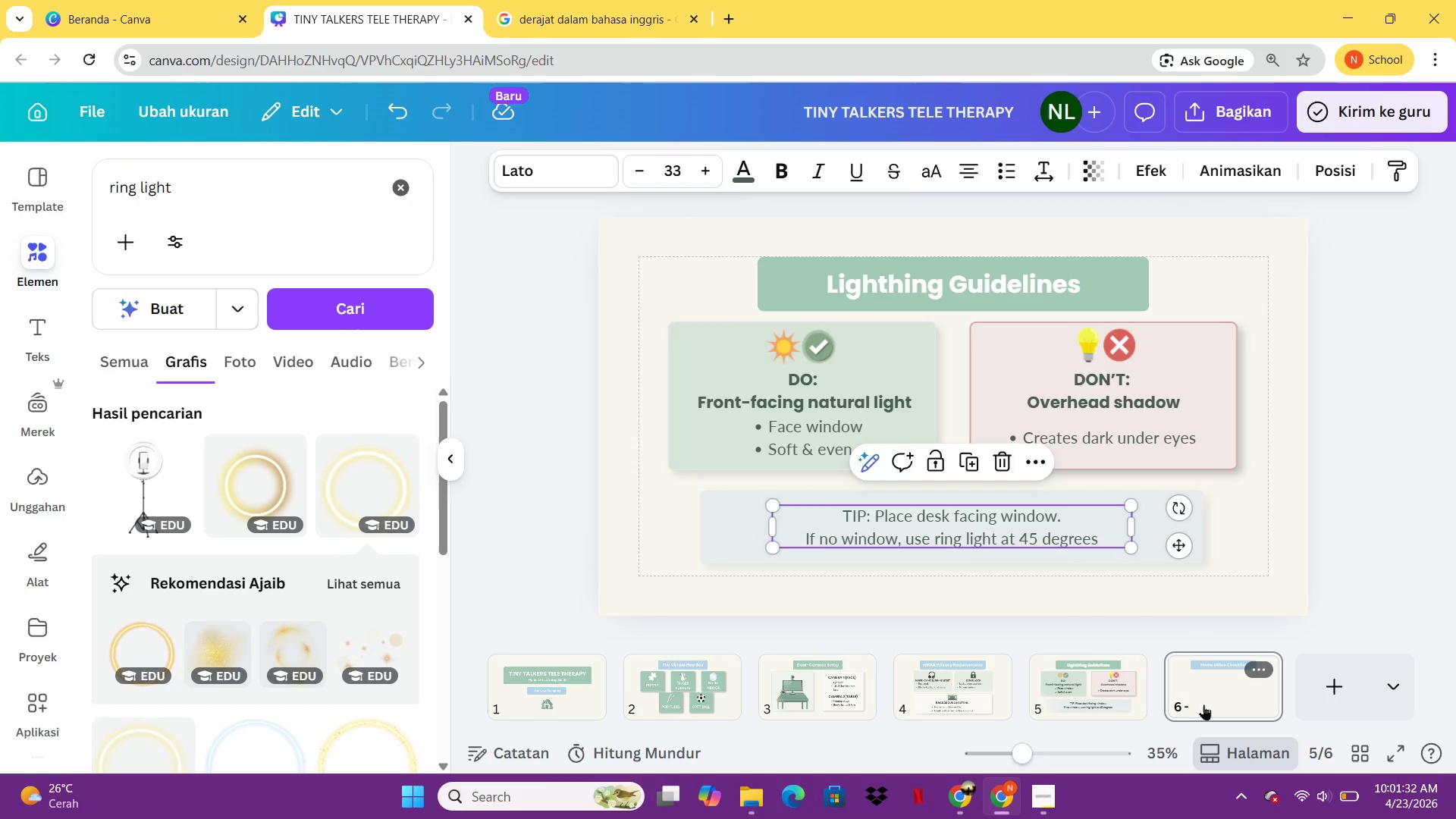 
key(Control+V)
 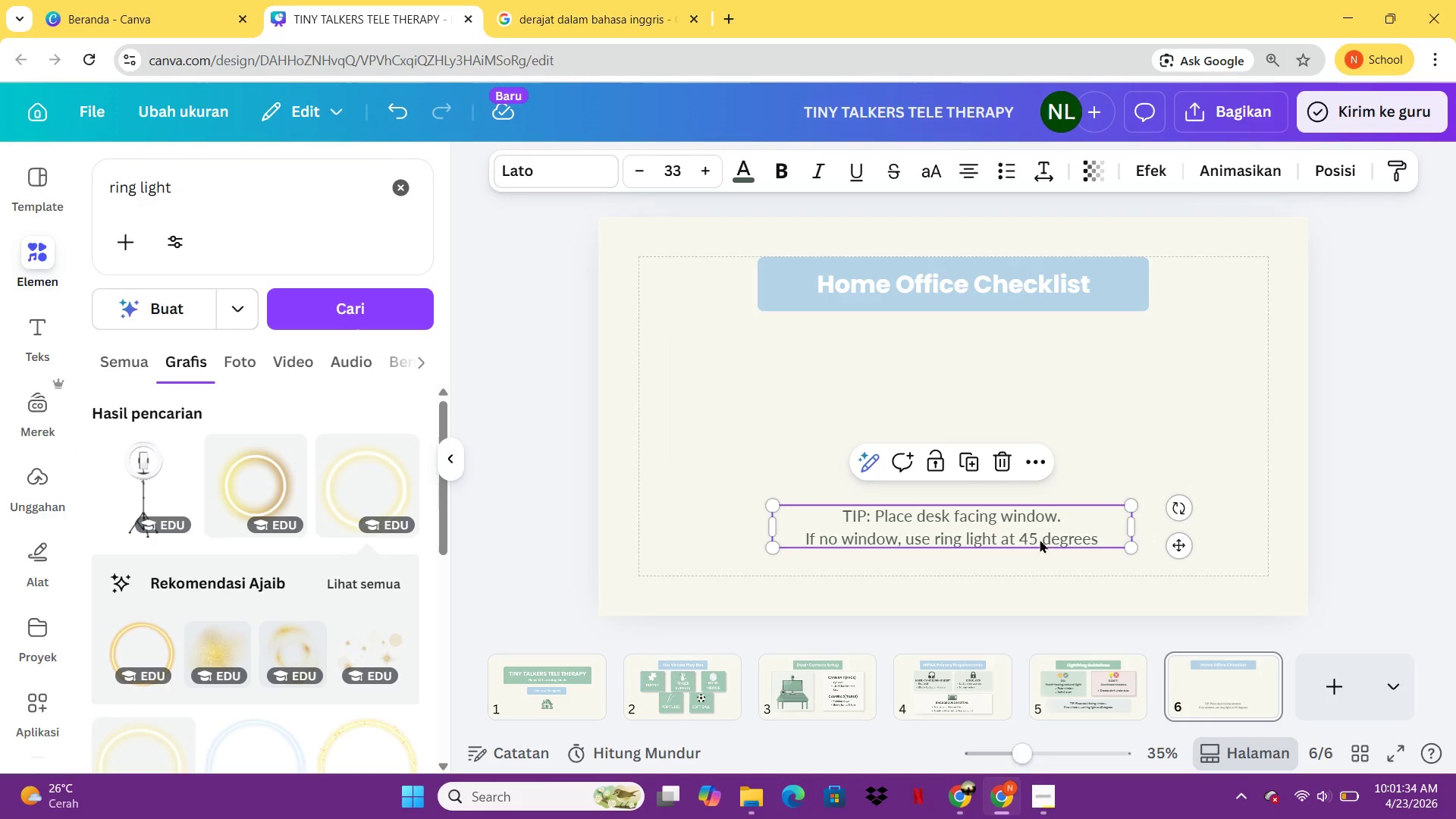 
left_click_drag(start_coordinate=[1039, 535], to_coordinate=[1008, 361])
 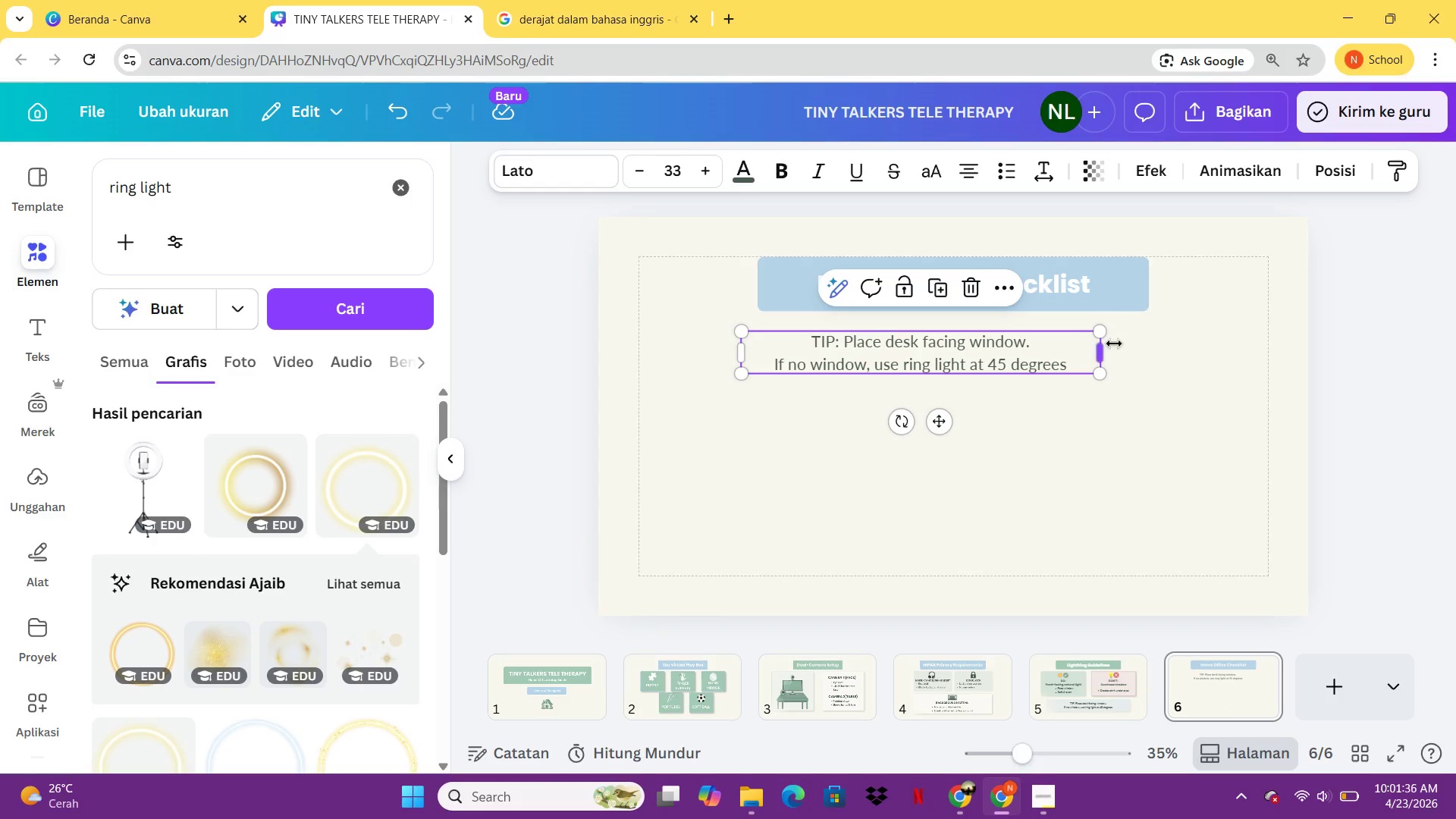 
left_click_drag(start_coordinate=[1114, 344], to_coordinate=[1165, 350])
 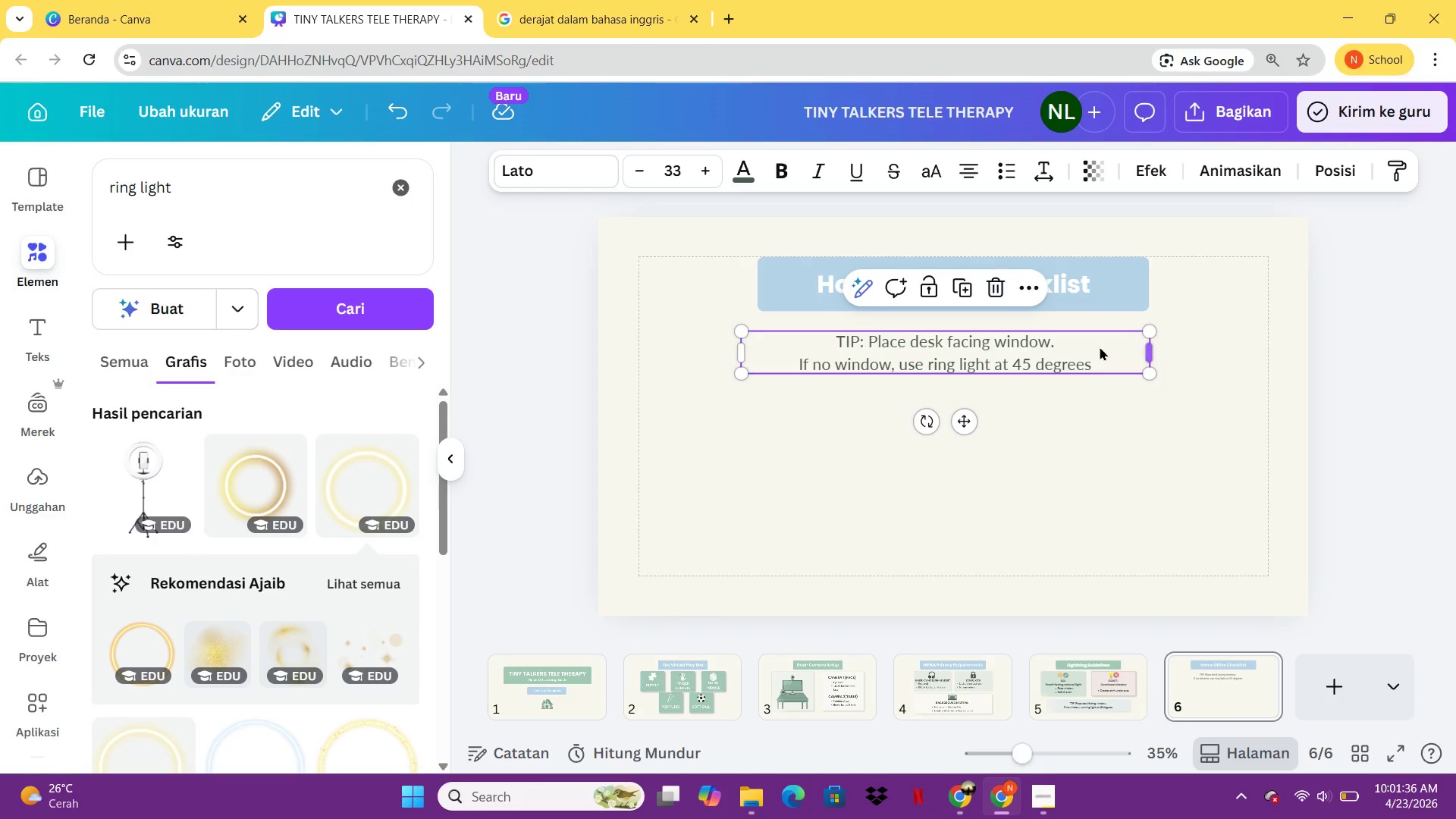 
left_click([1091, 347])
 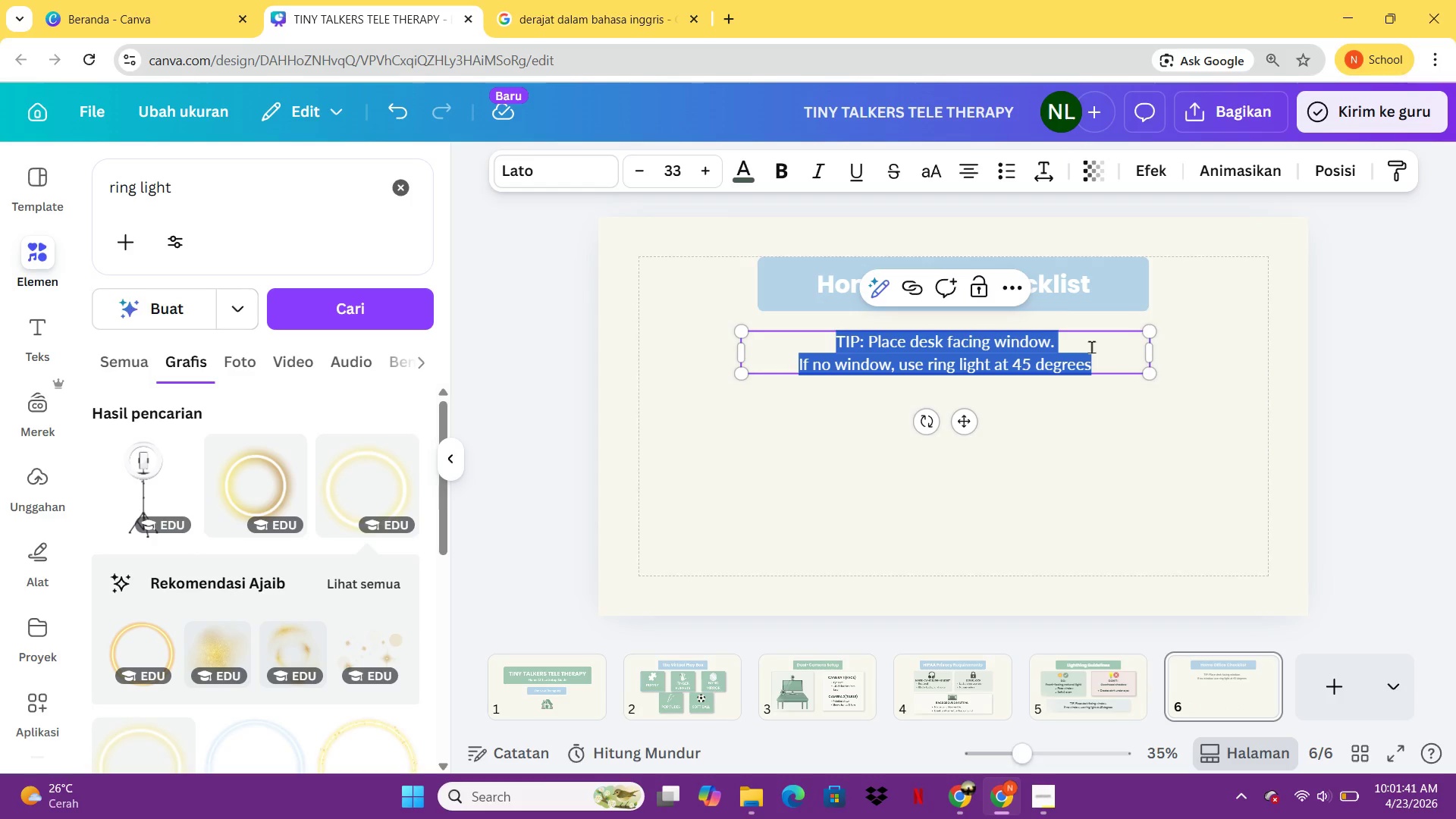 
wait(5.3)
 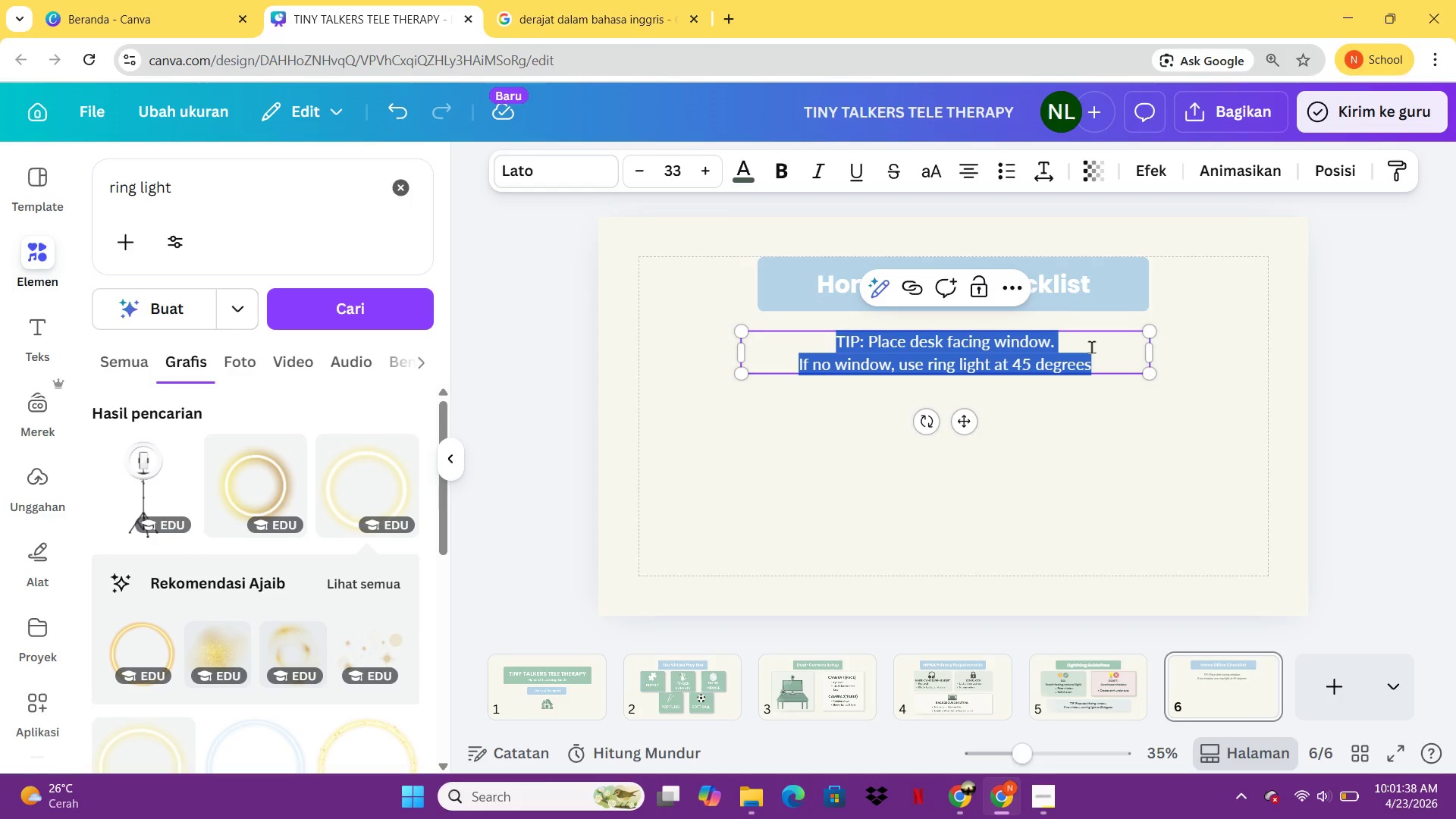 
type(Noise-cane)
key(Backspace)
type(celing headset ready)
 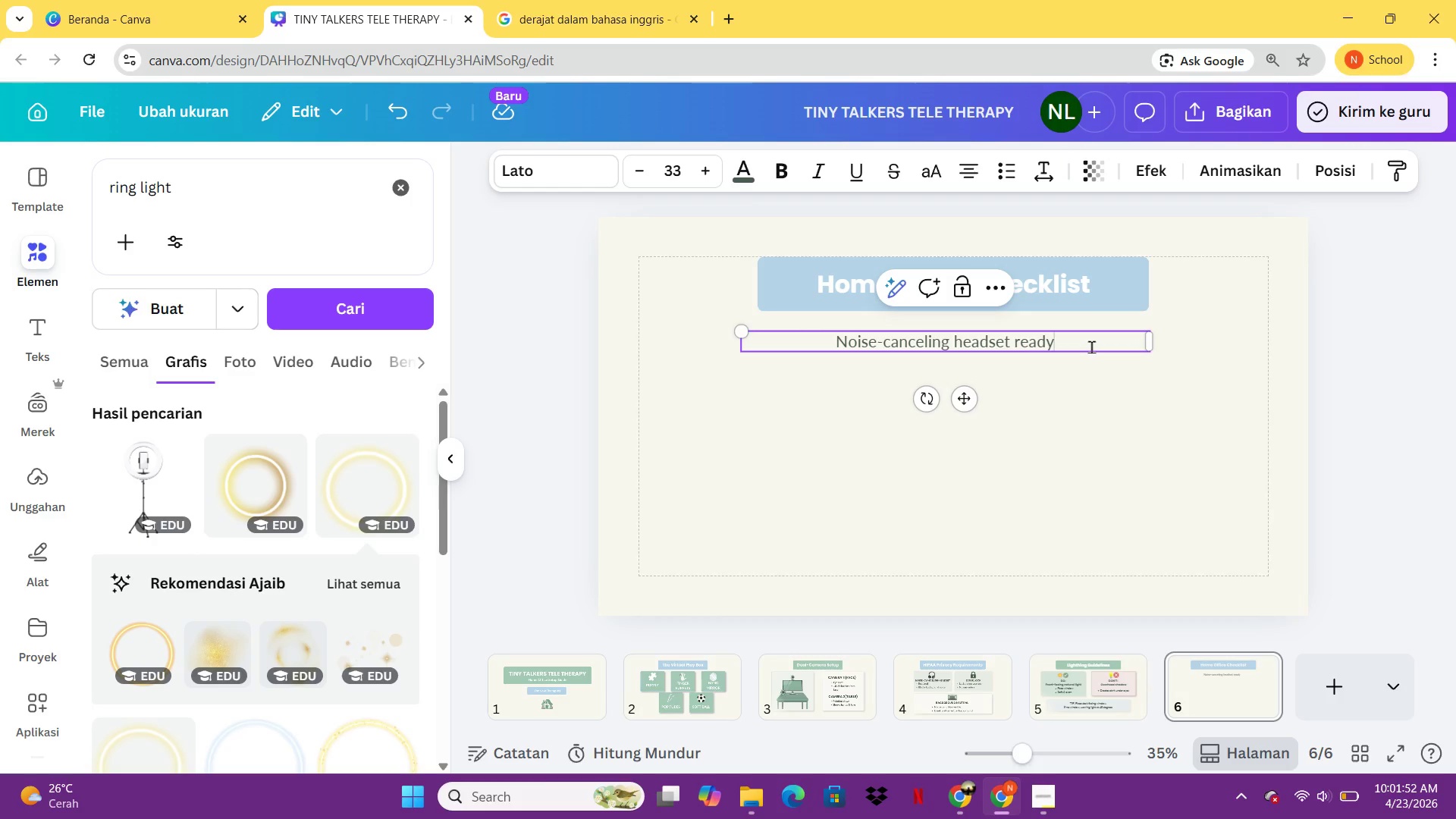 
key(Enter)
 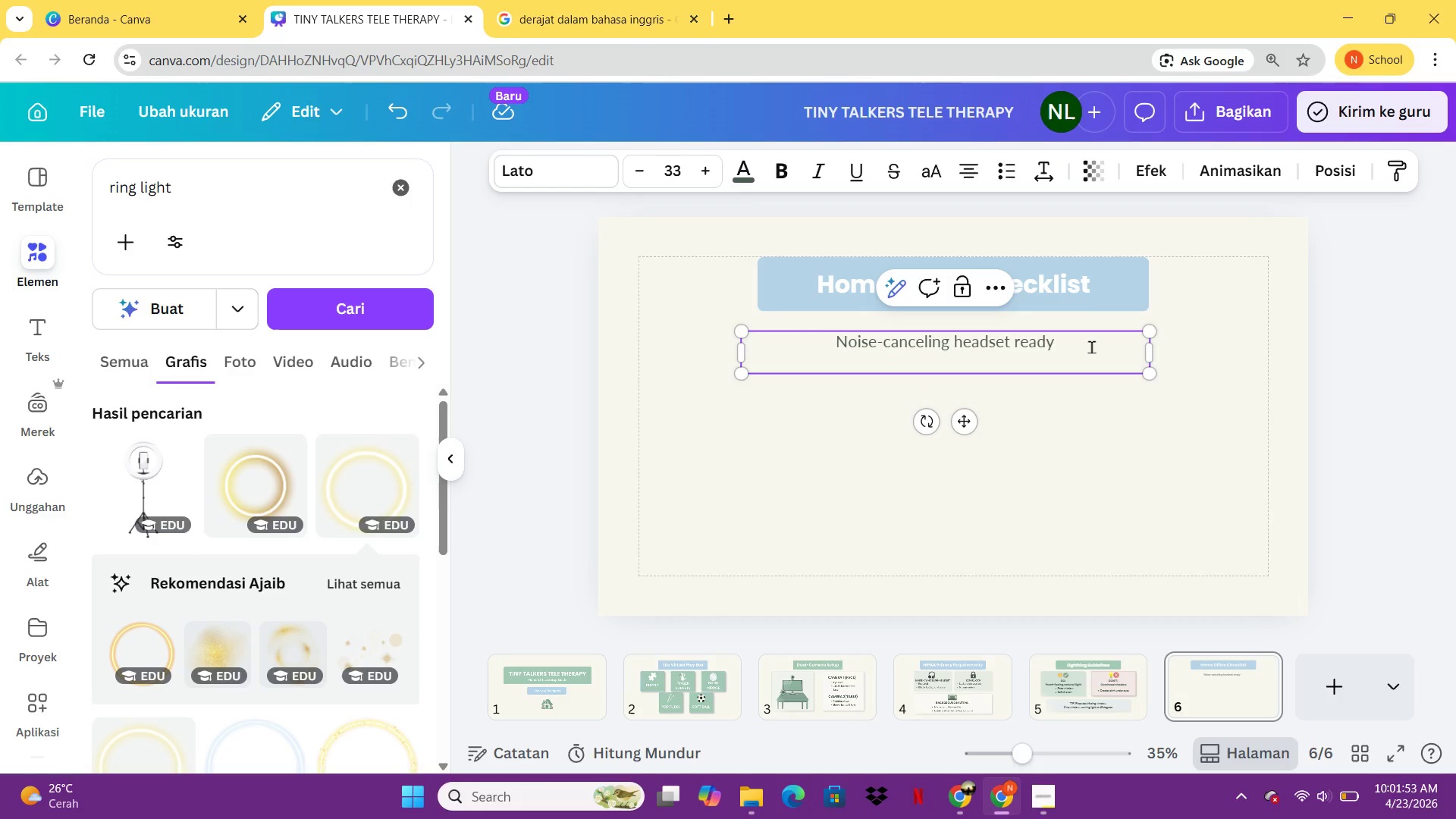 
type(Door can be locked from inside)
 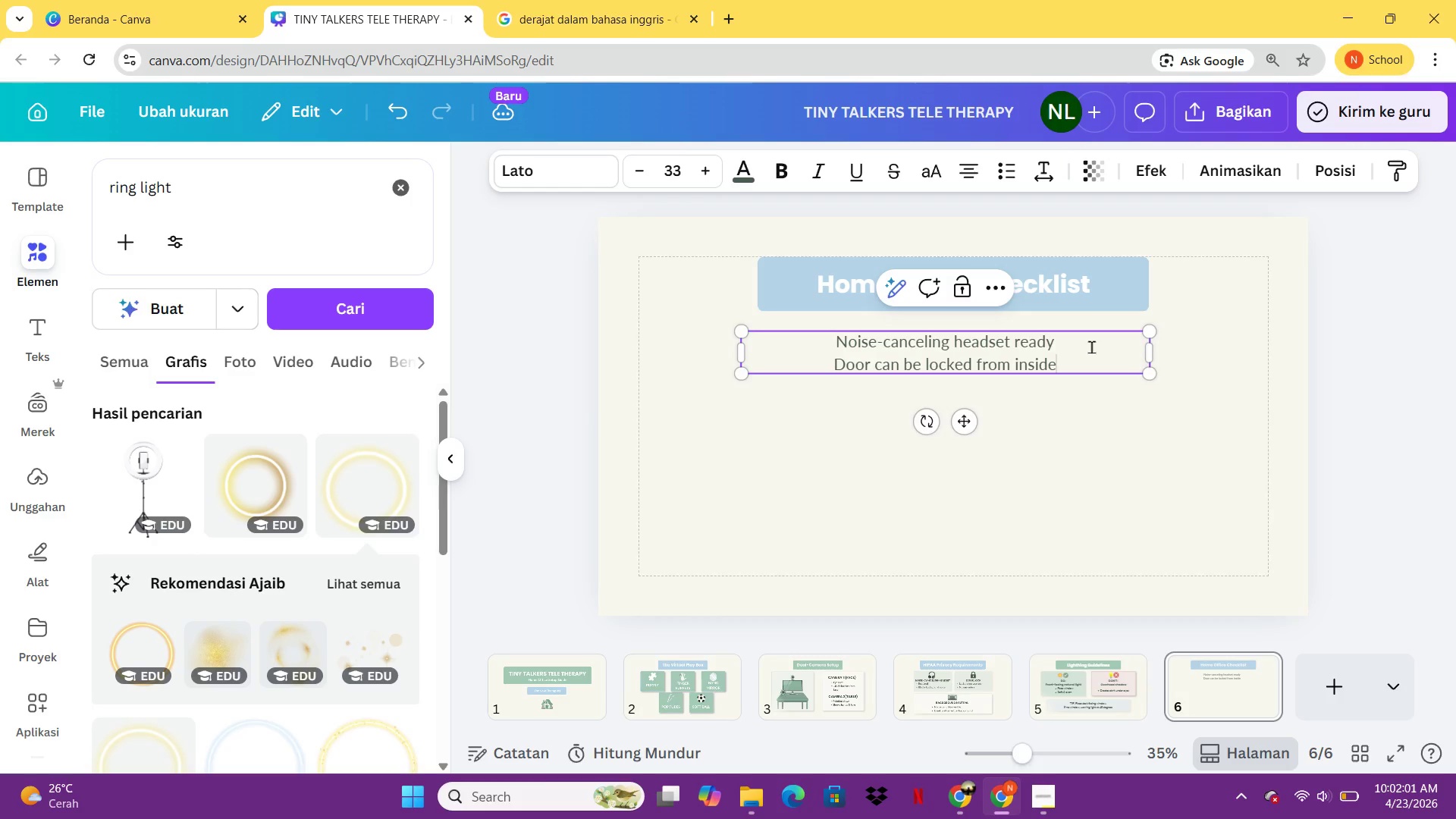 
key(Enter)
 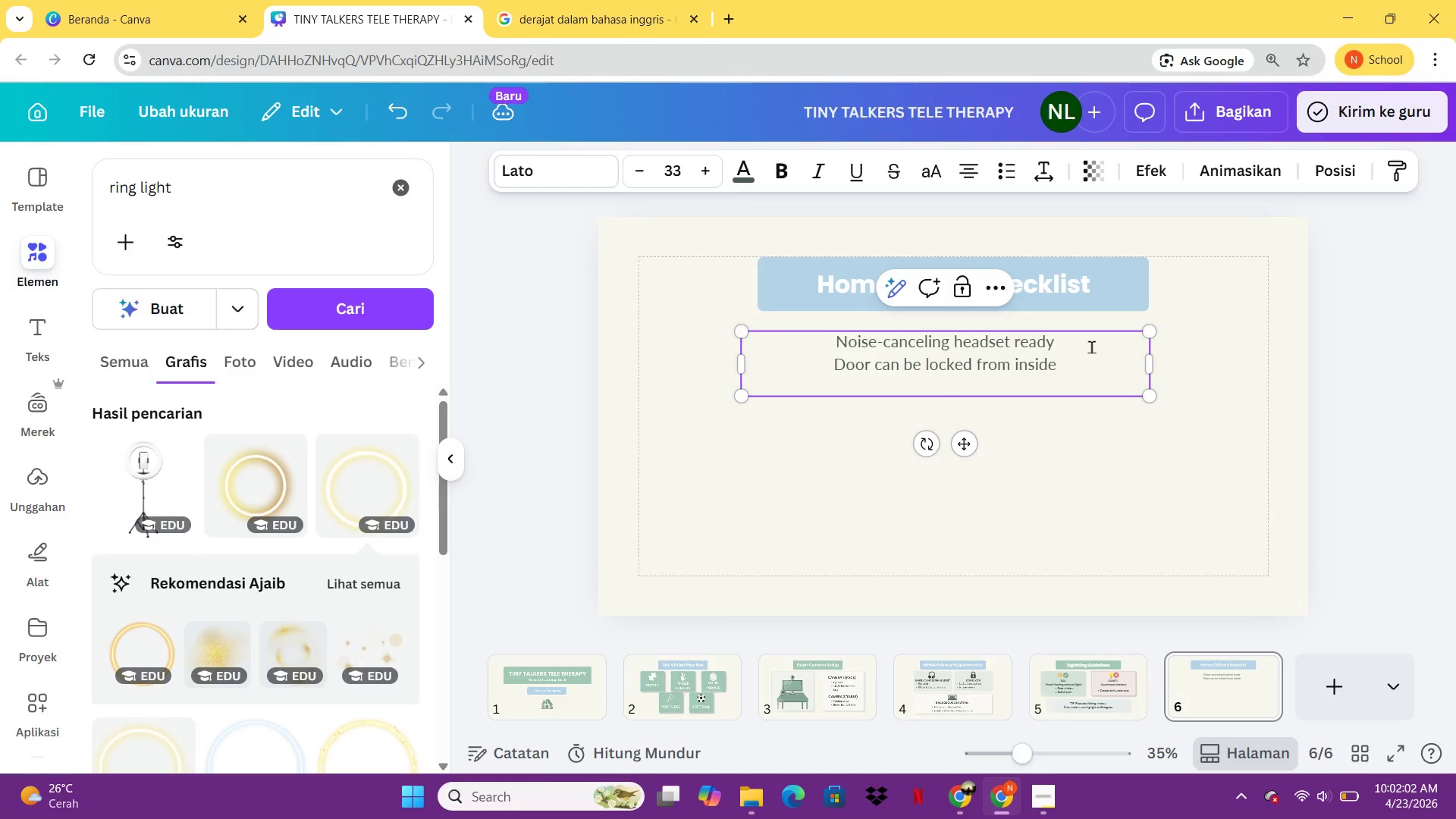 
type(Background has no private info)
 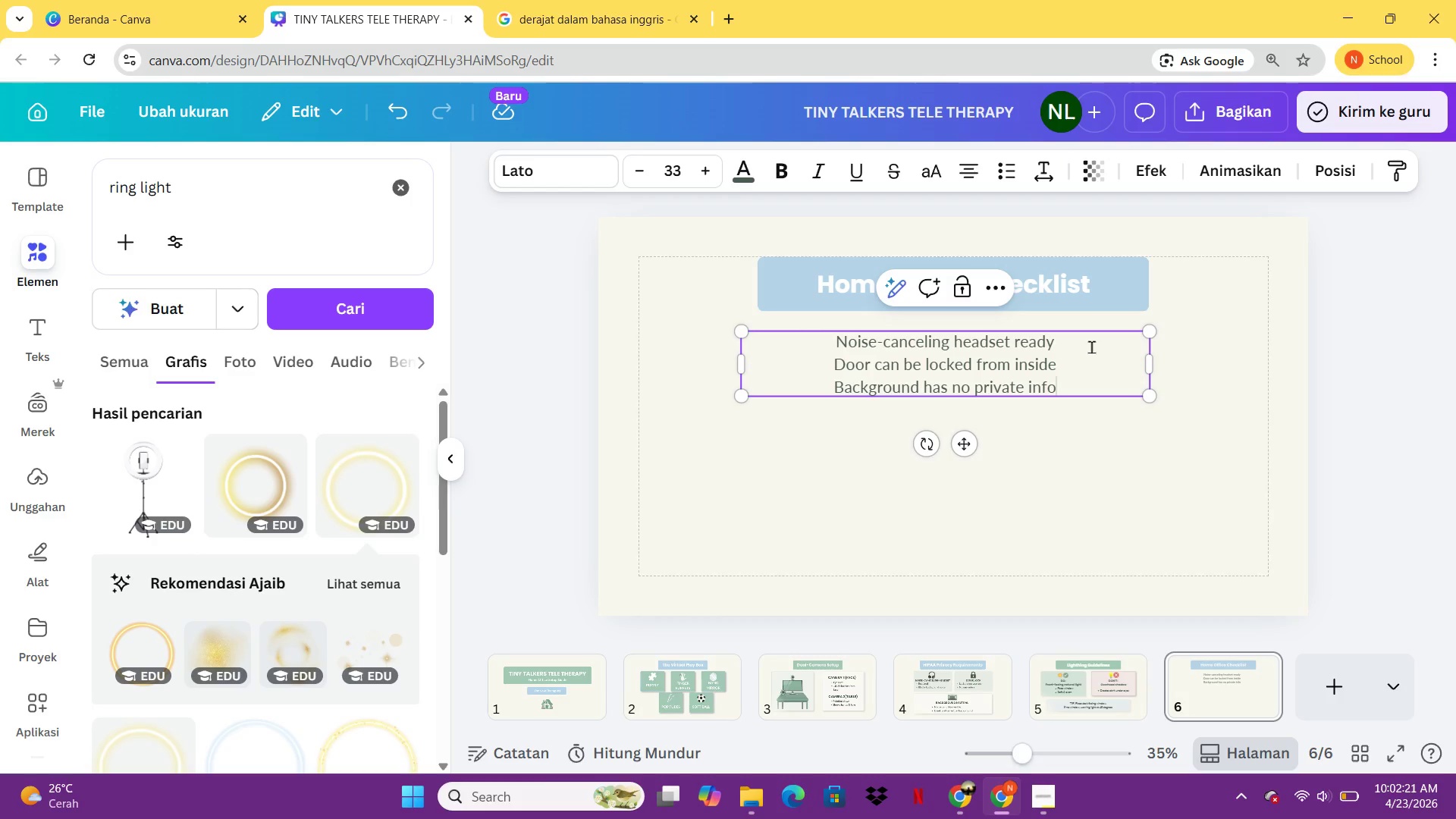 
wait(15.62)
 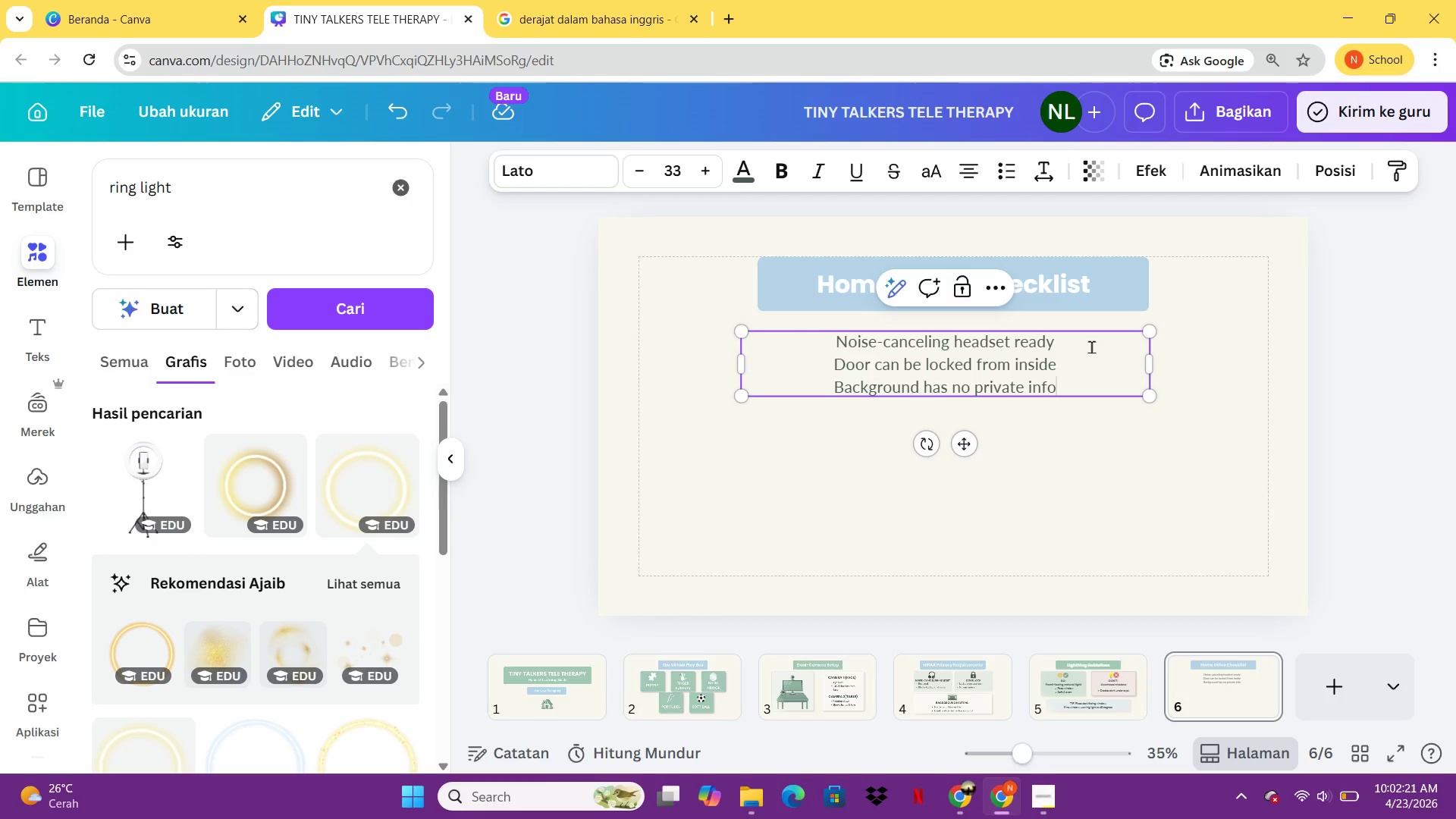 
key(Enter)
 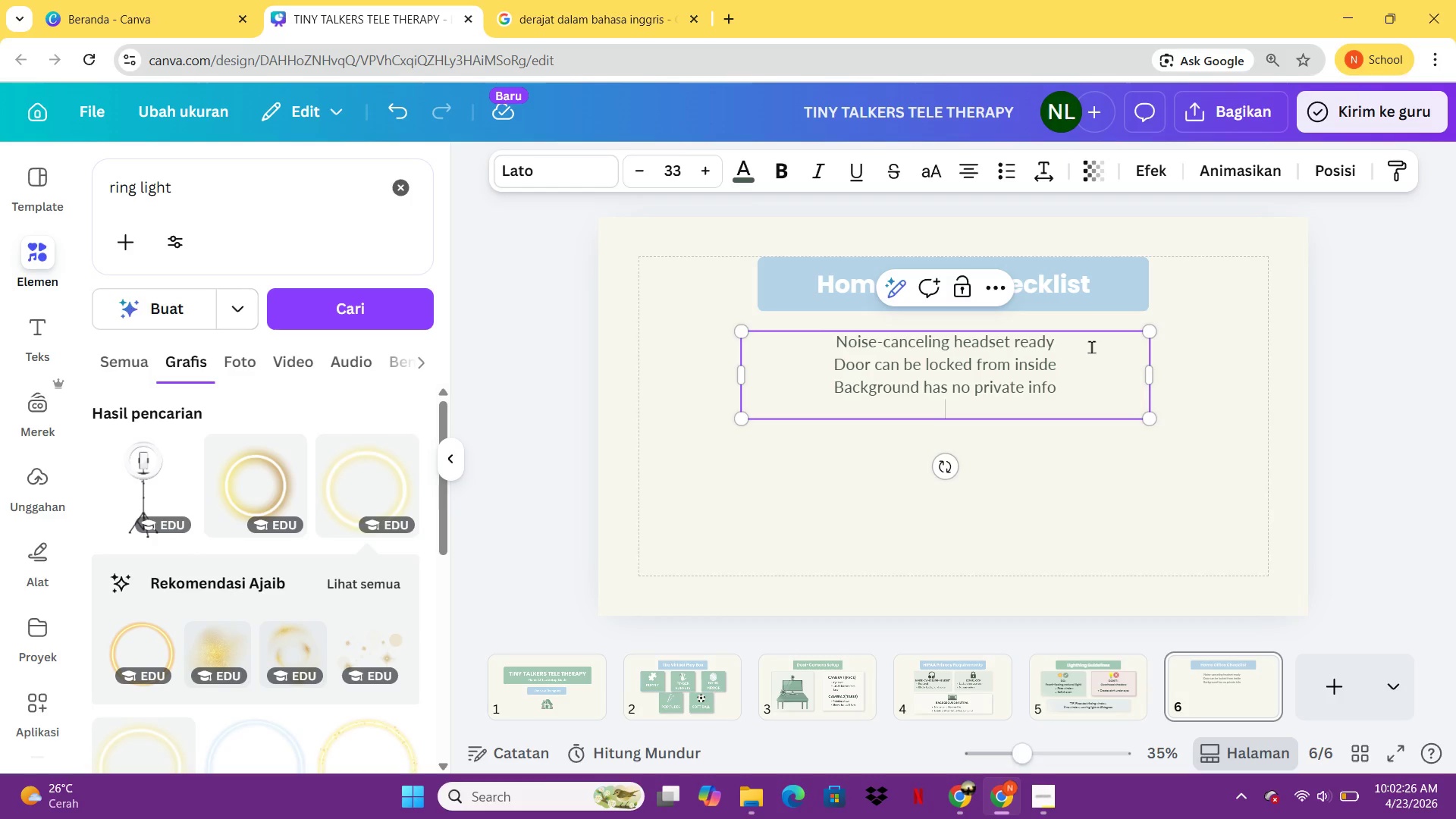 
type(Webcam at eye level)
 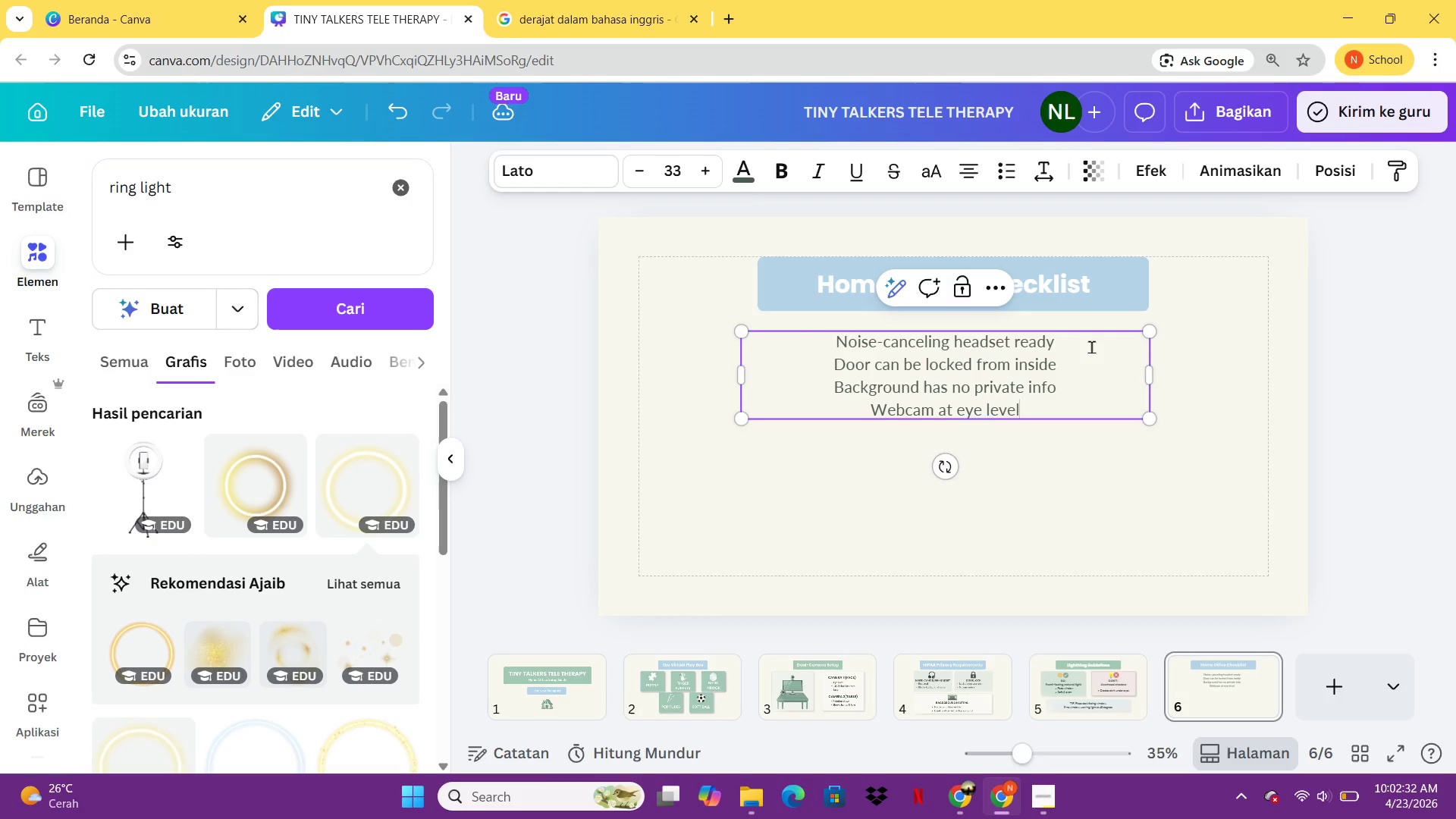 
key(Enter)
 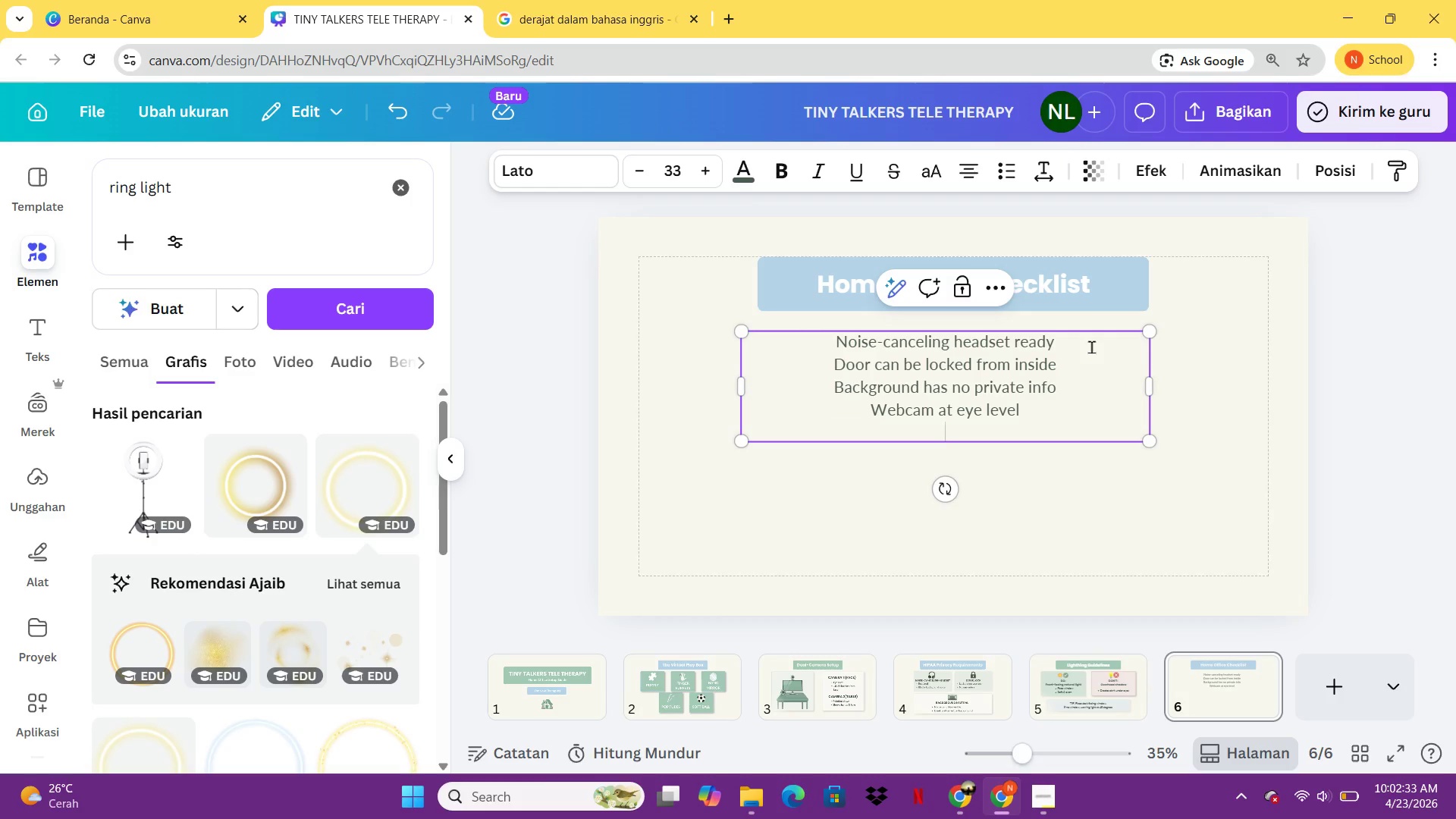 
type(A)
key(Backspace)
type(Second camera (table-top_)
key(Backspace)
type() availanbe)
key(Backspace)
key(Backspace)
key(Backspace)
type(ble)
 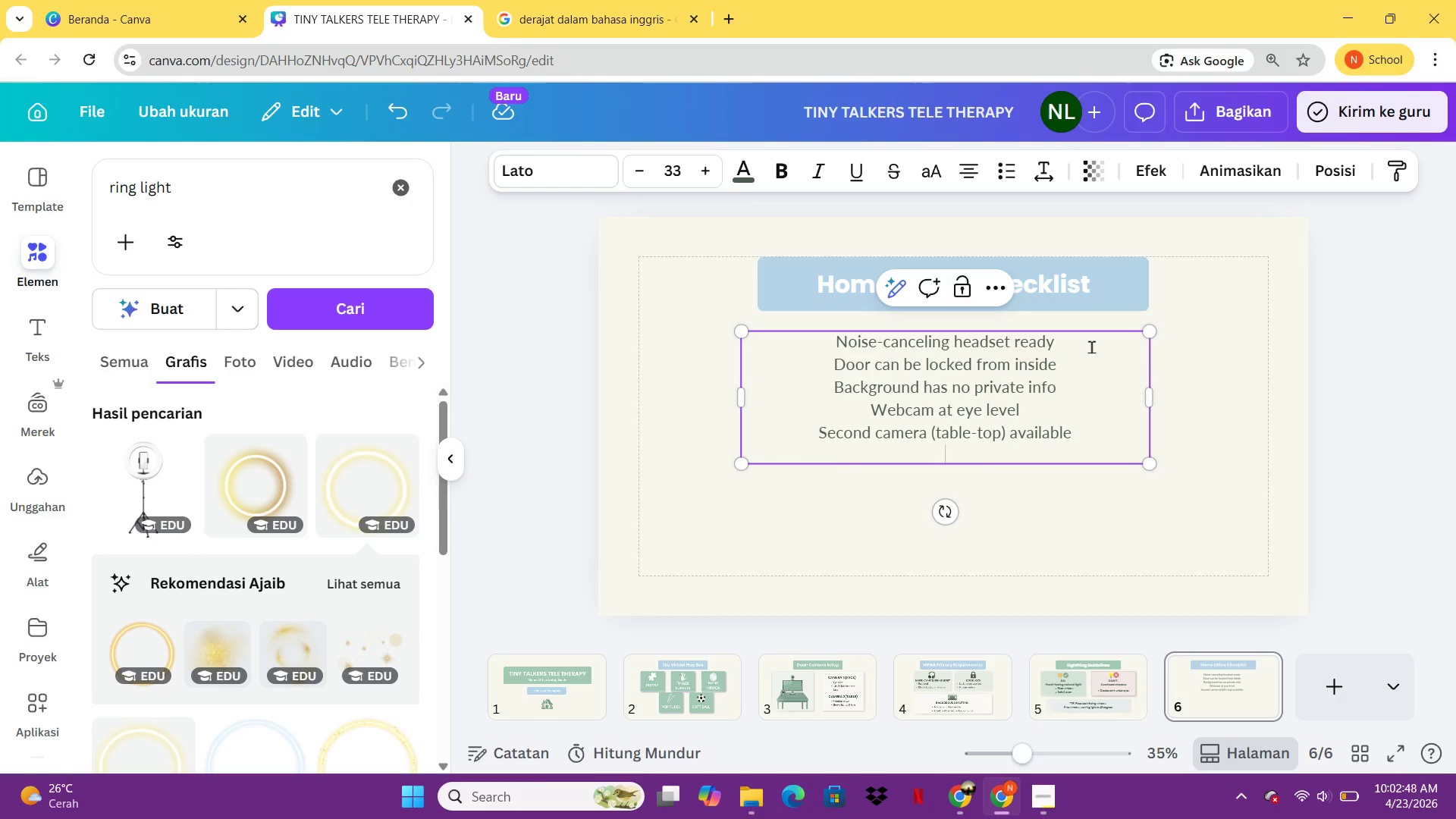 
 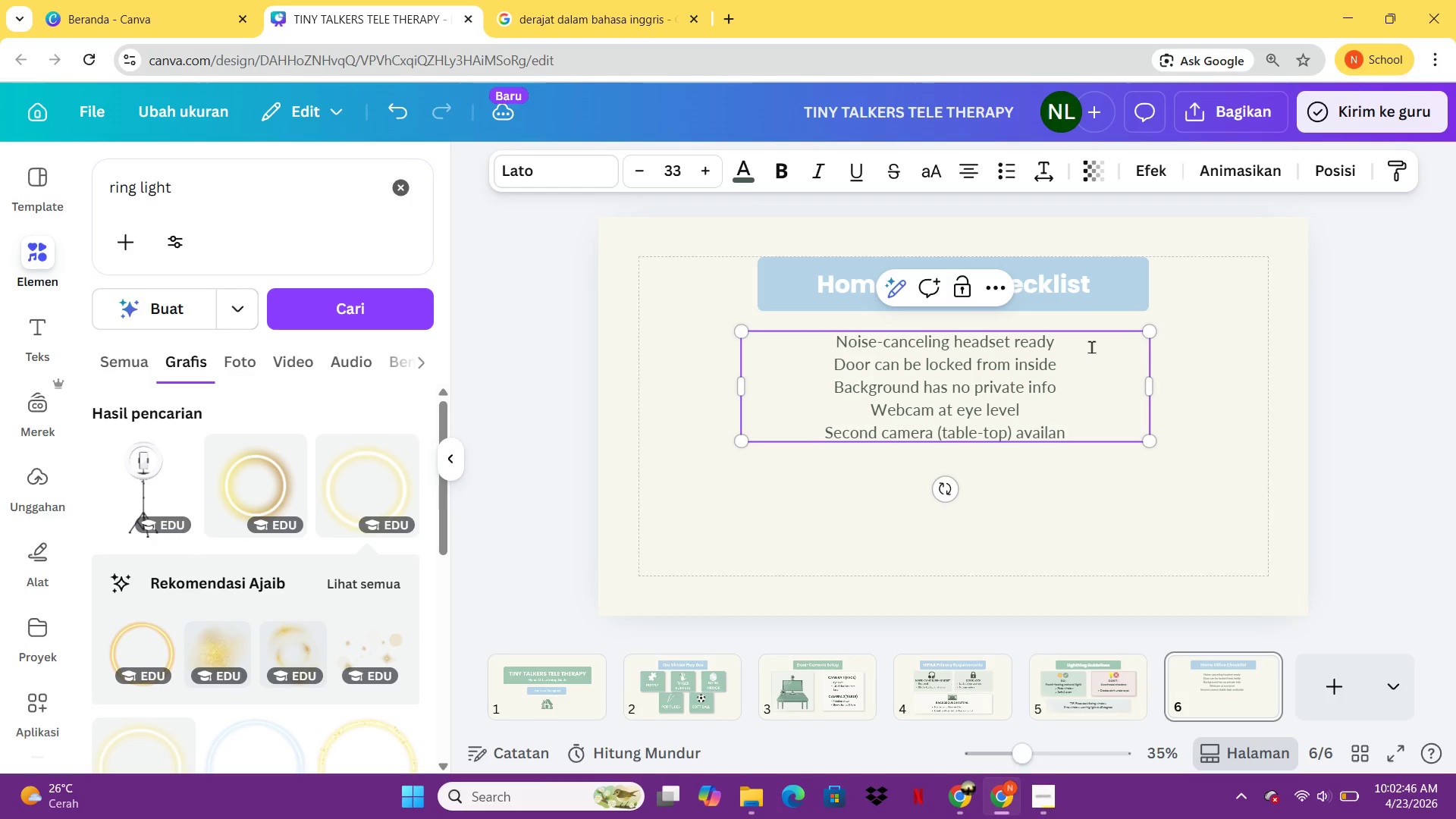 
key(Enter)
 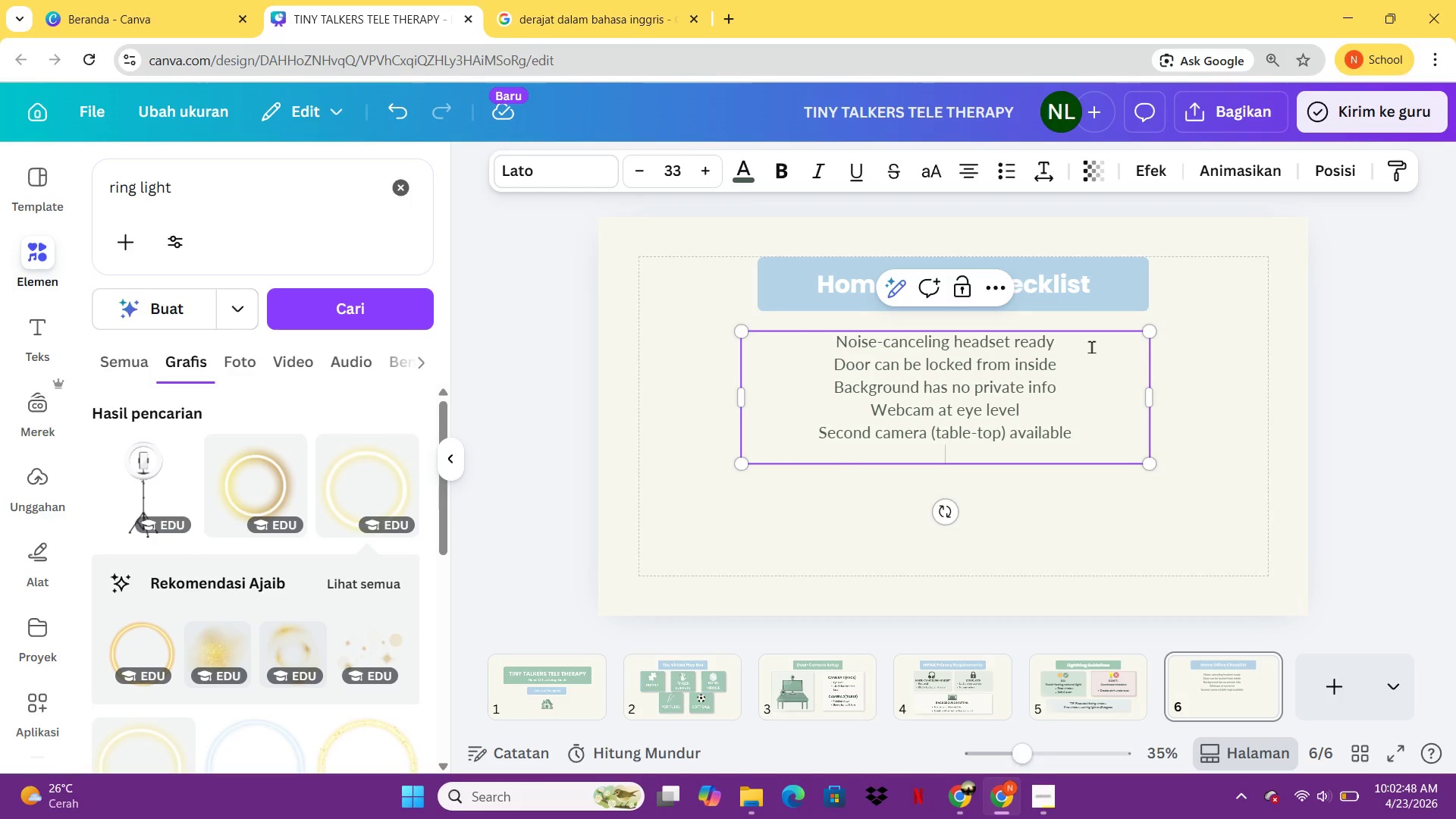 
type(%)
key(Backspace)
type(5 toys in "Virtual Play Boc)
key(Backspace)
type(x")
 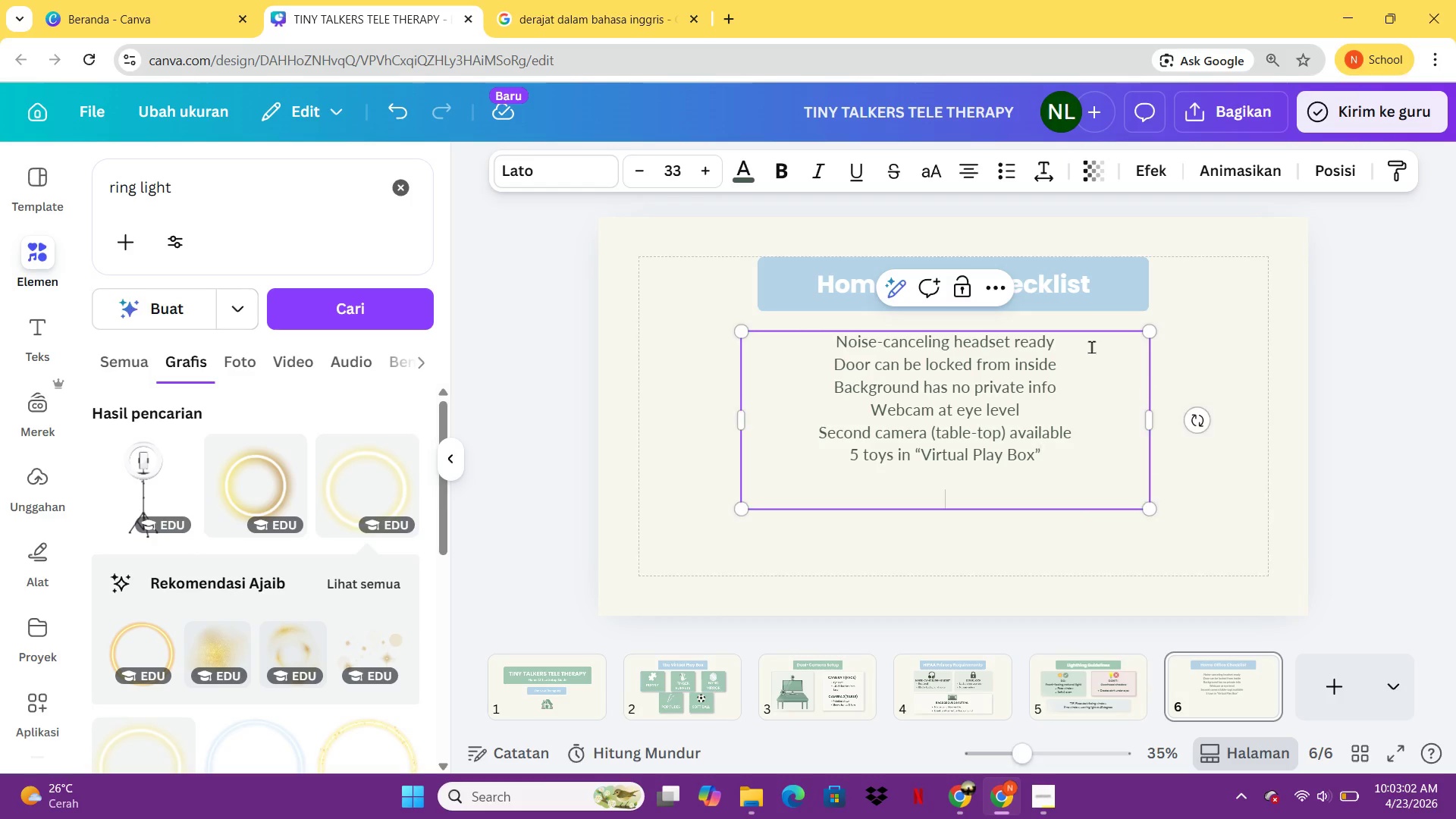 
 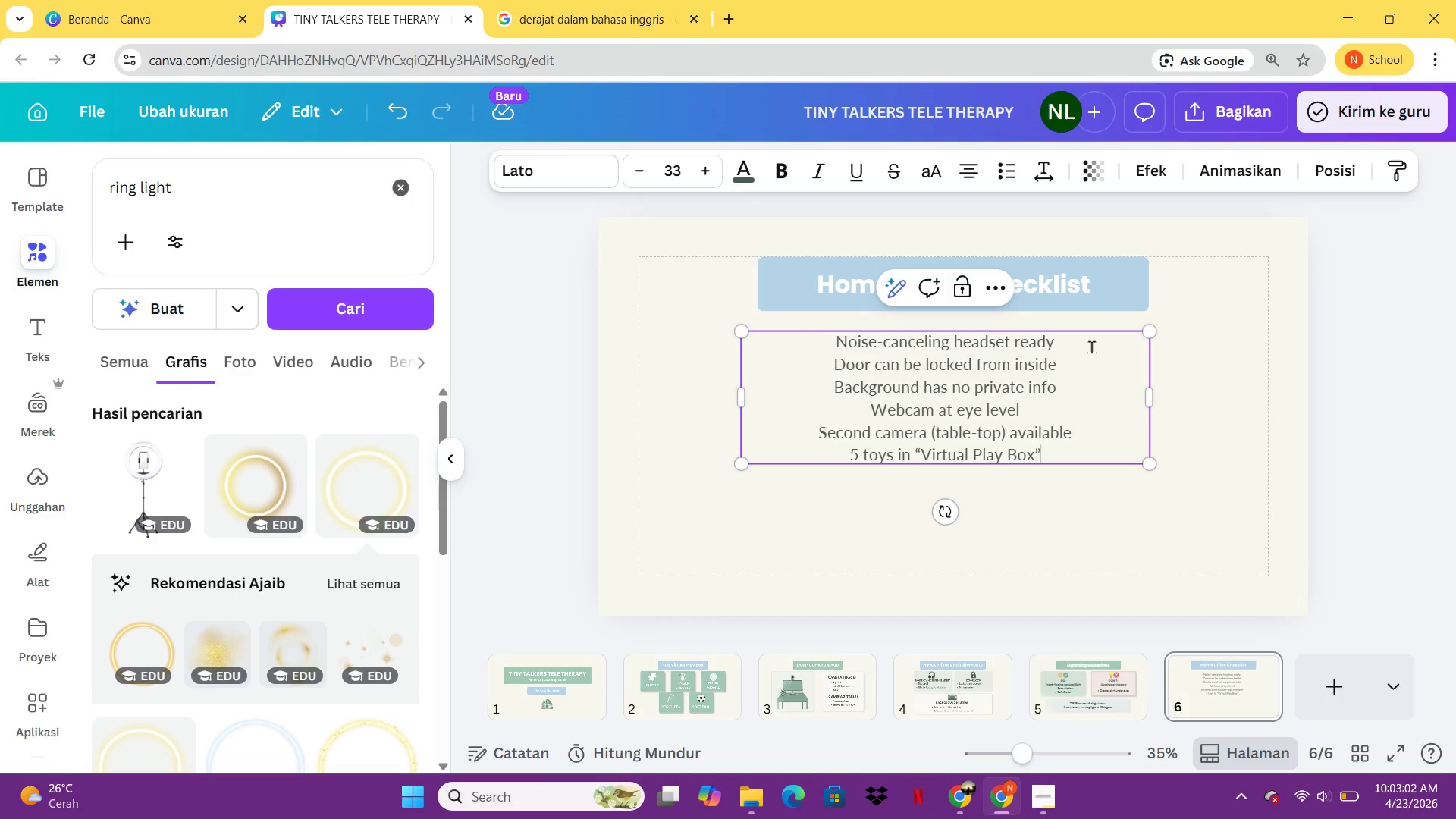 
key(Enter)
 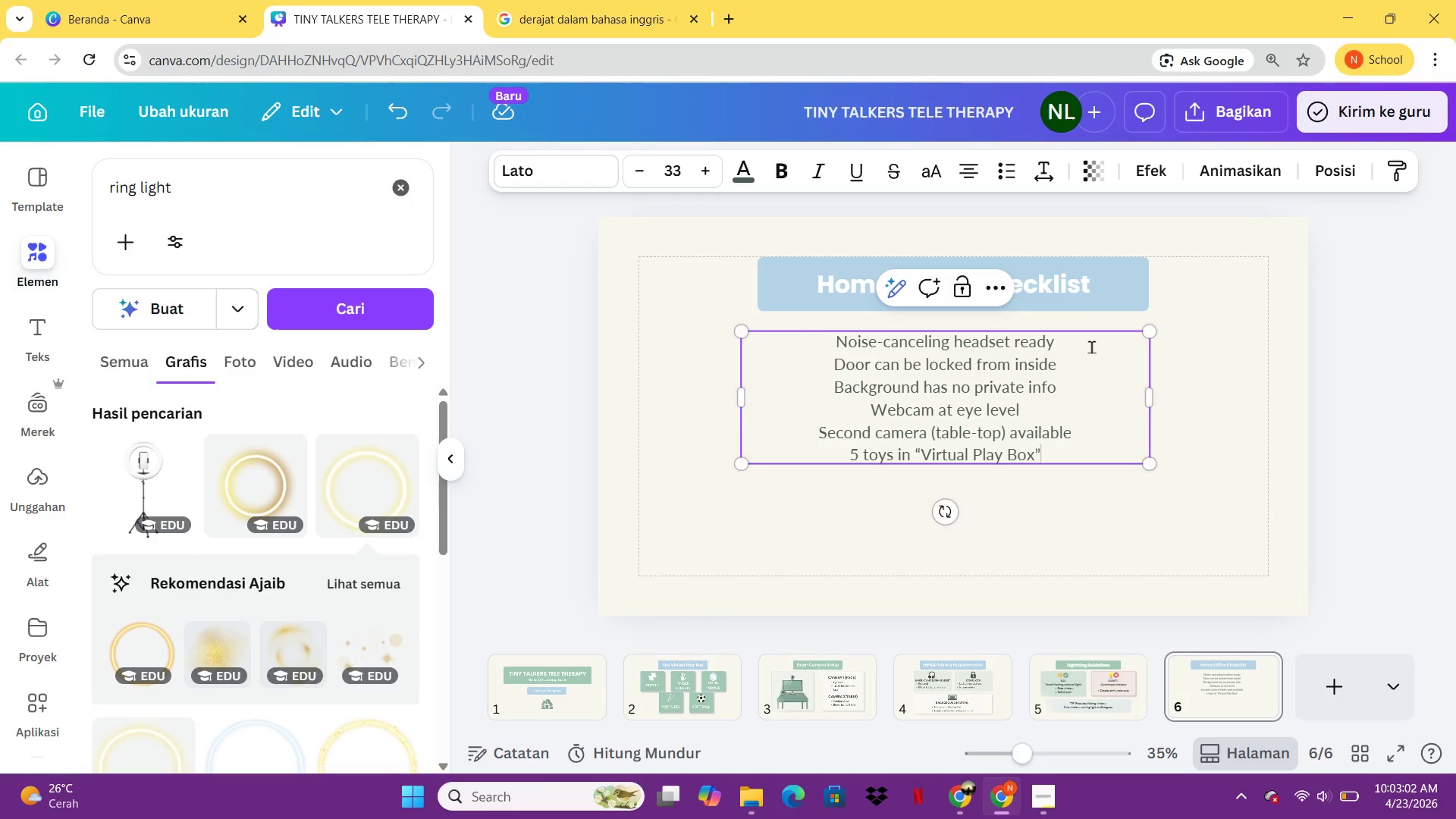 
key(Enter)
 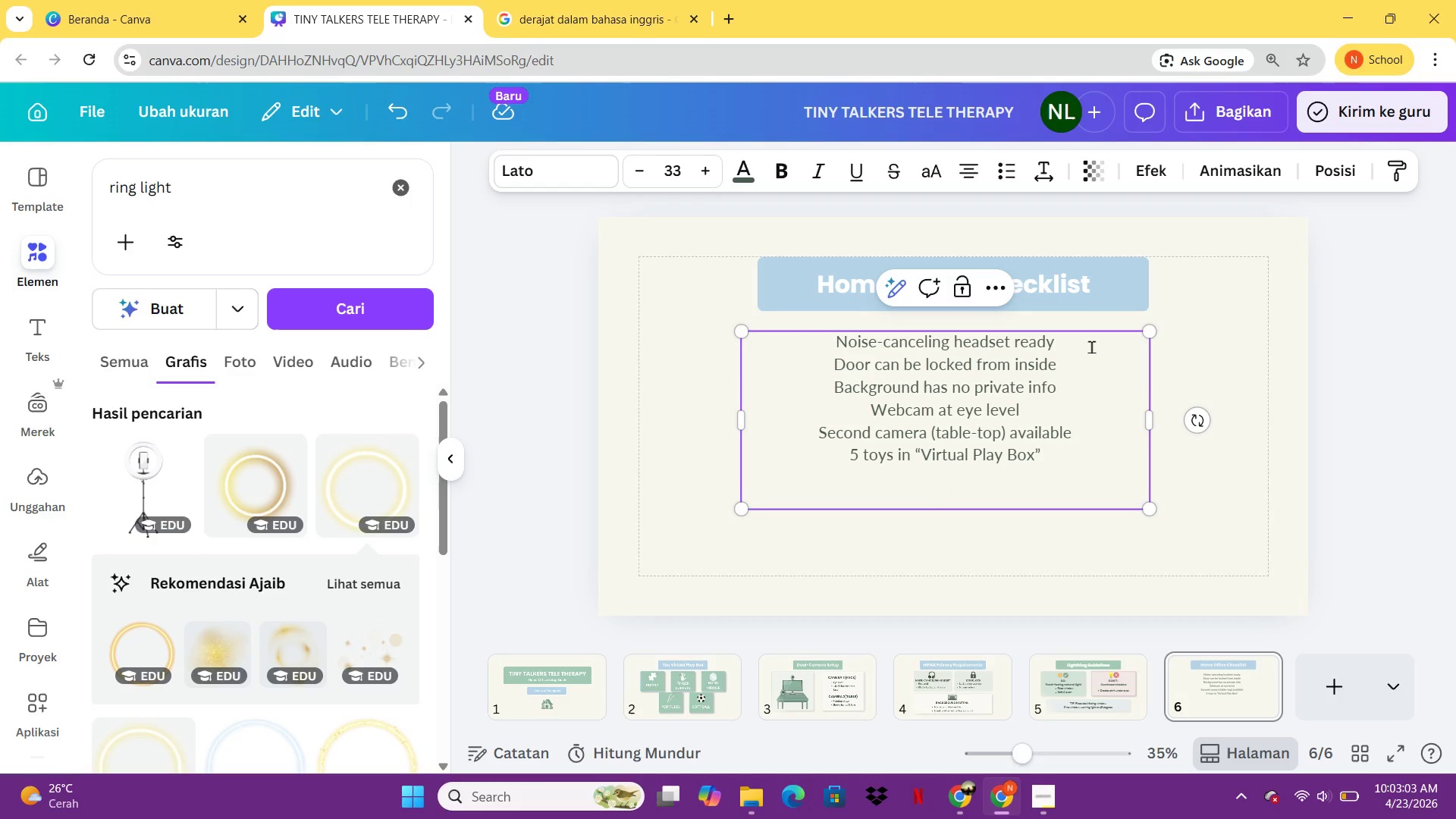 
key(Backspace)
type(Front- )
key(Backspace)
type(facing light (window or ringl)
key(Backspace)
type( light))
 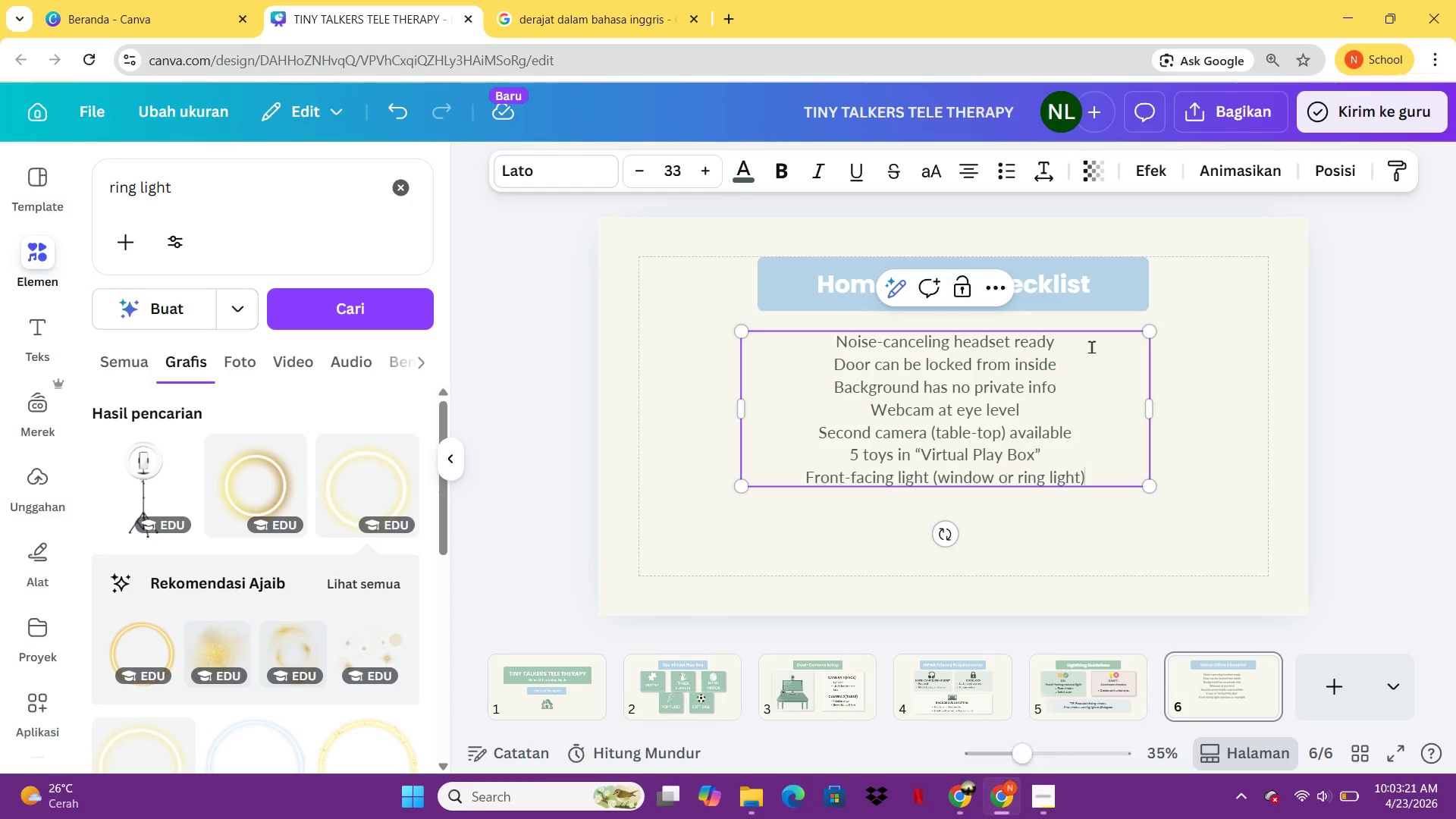 
key(Enter)
 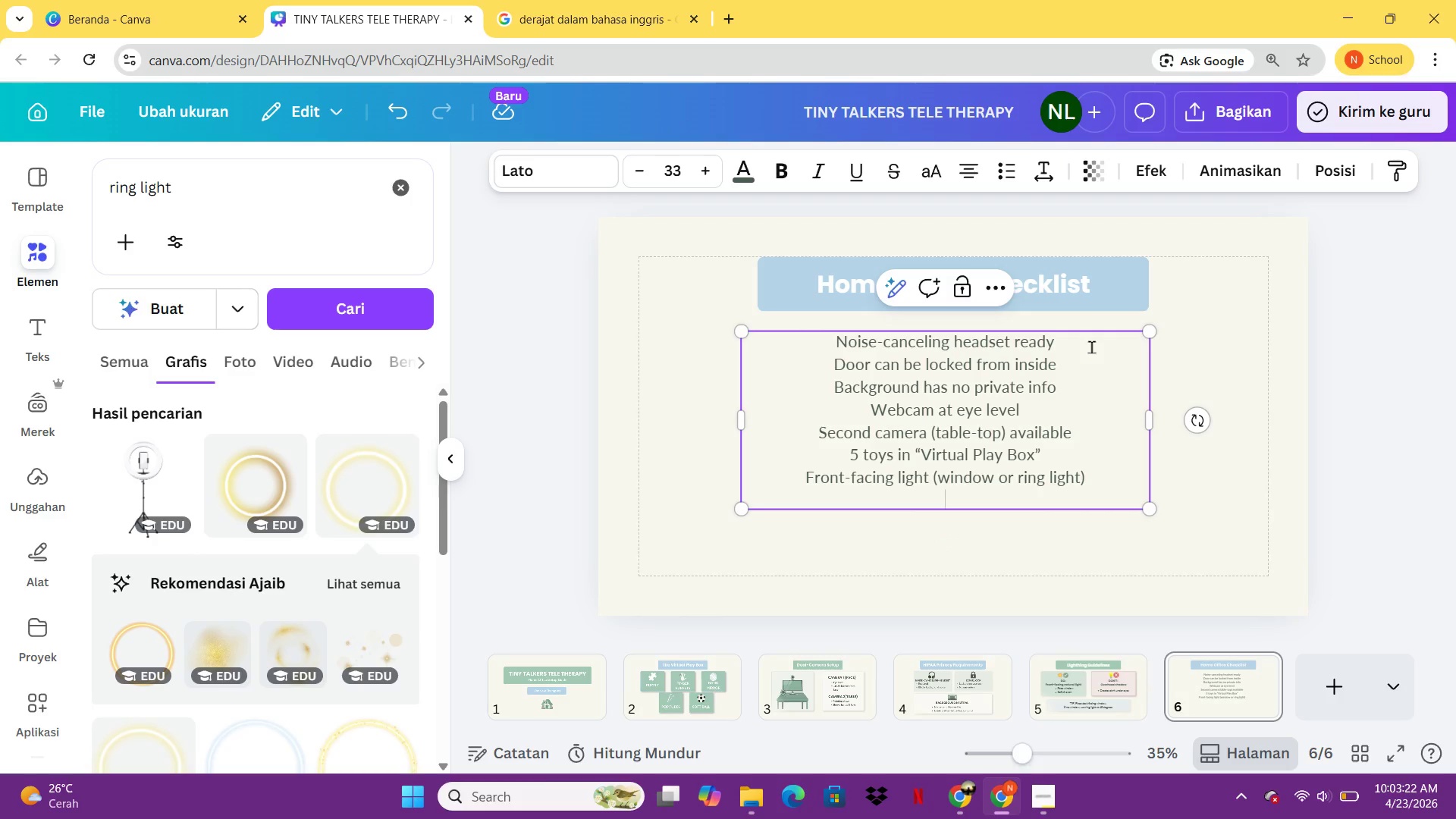 
type(Chair comfortb)
key(Backspace)
type(able for 39)
key(Backspace)
type(-)
key(Backspace)
type(0-min sessions)
 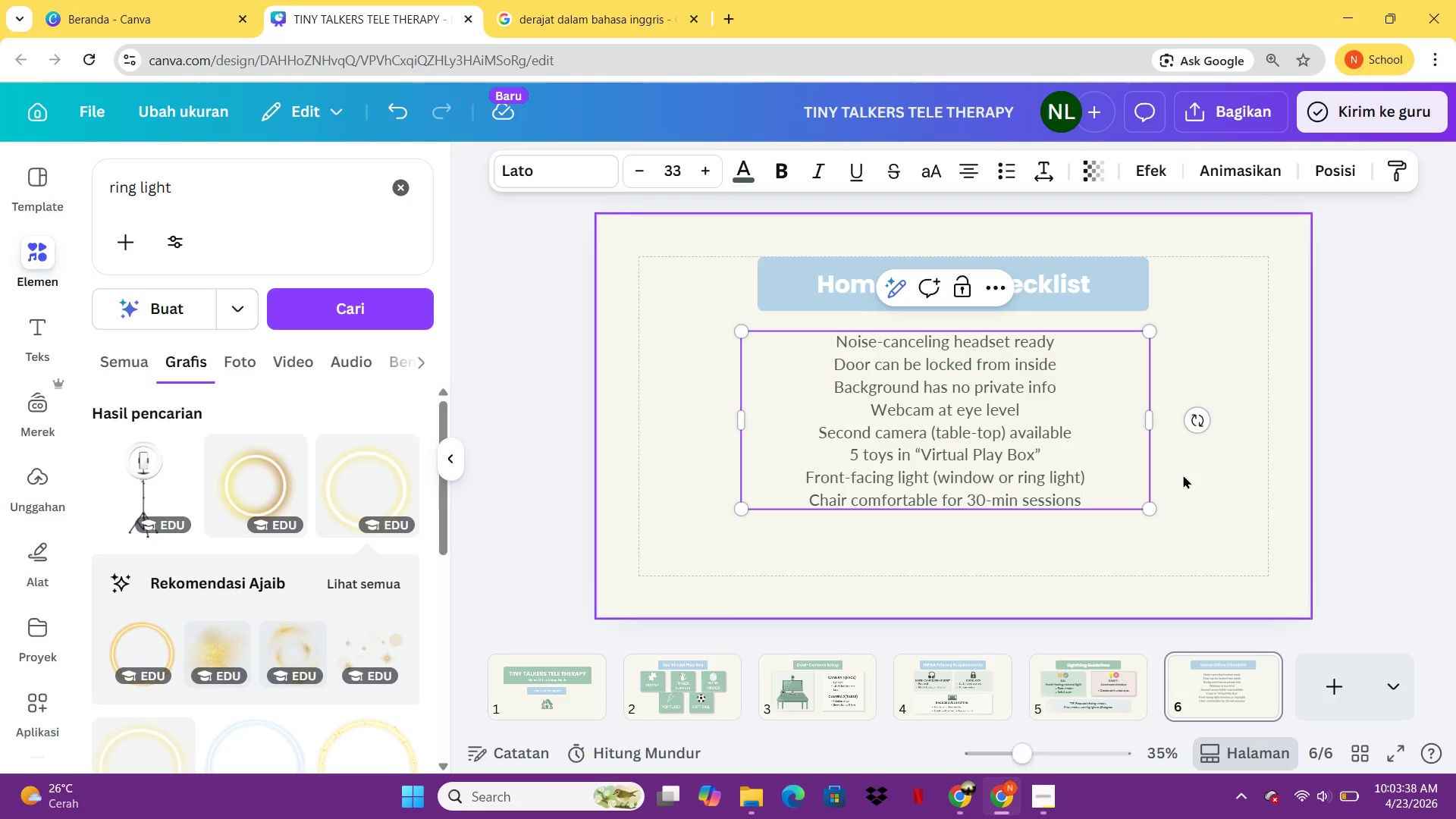 
key(Control+A)
 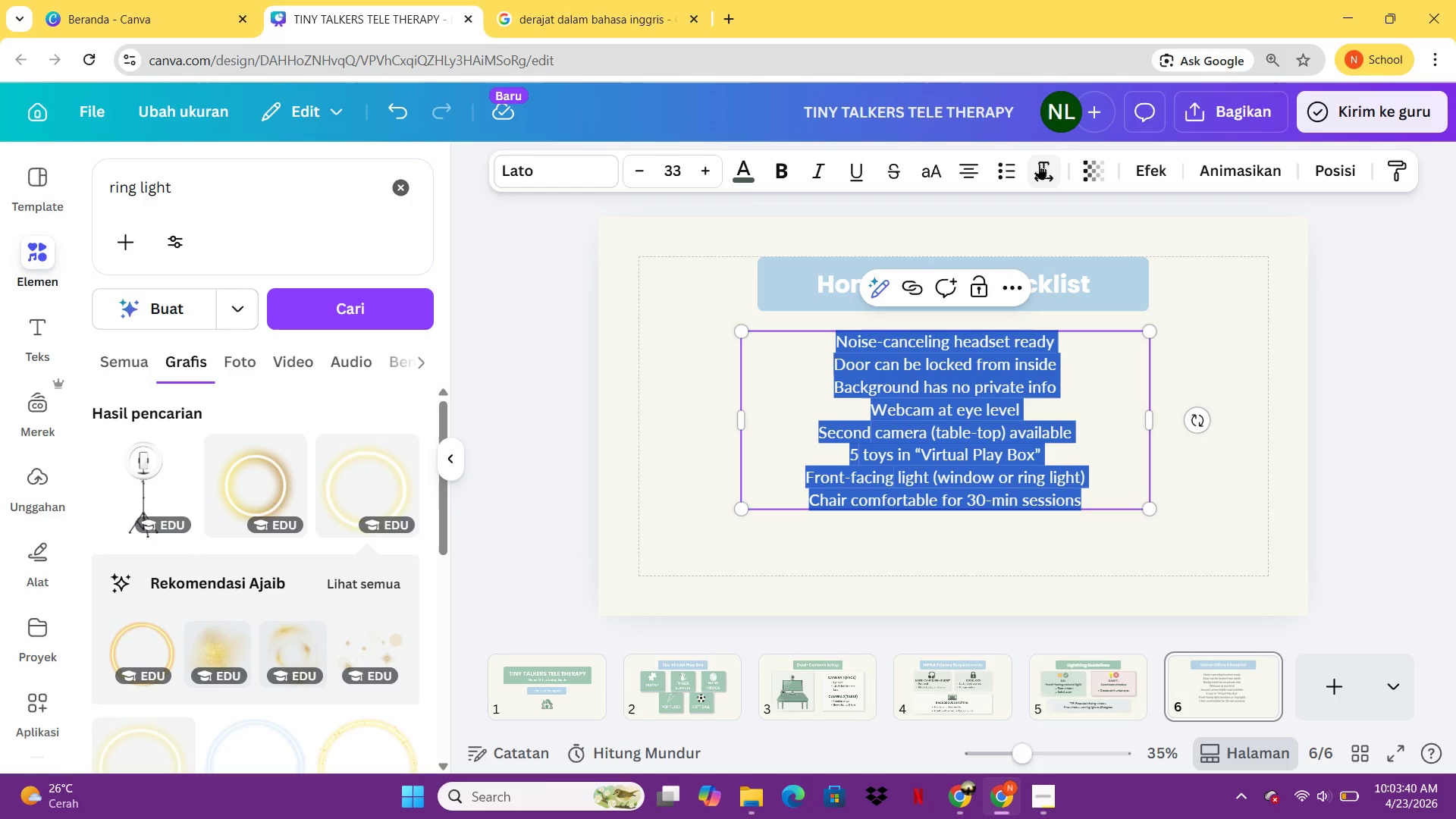 
left_click([966, 173])
 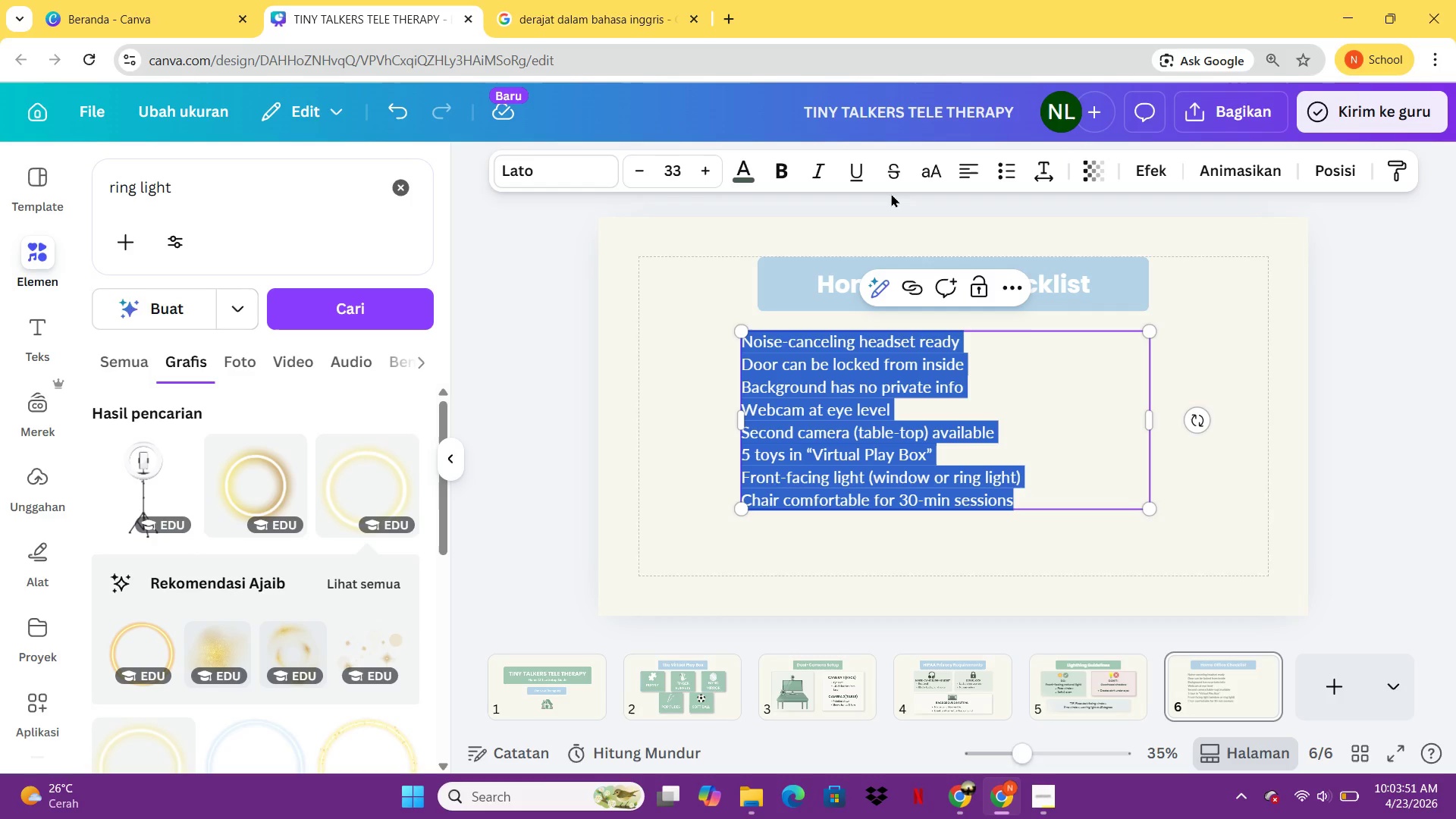 
wait(15.62)
 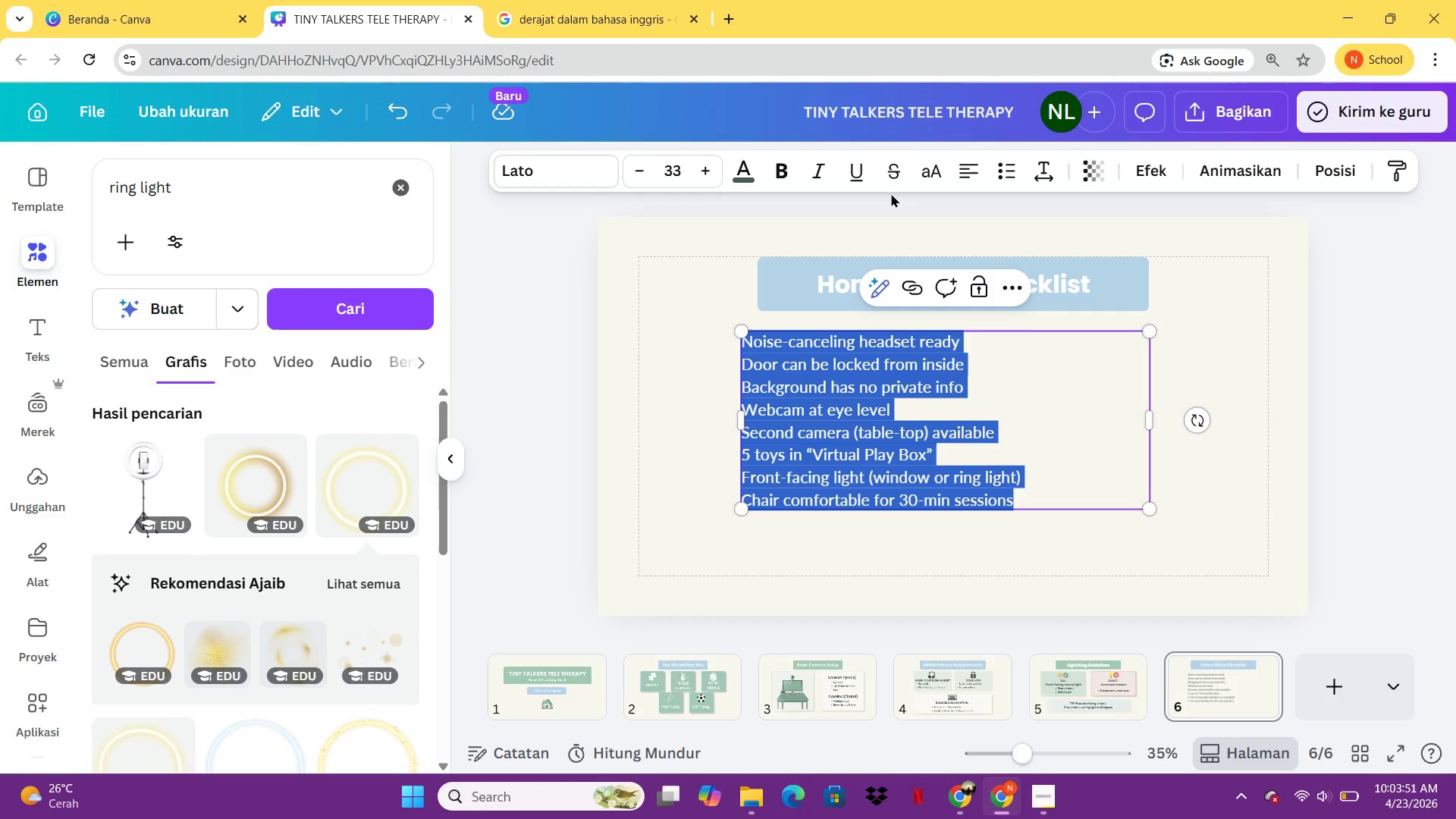 
left_click([1002, 180])
 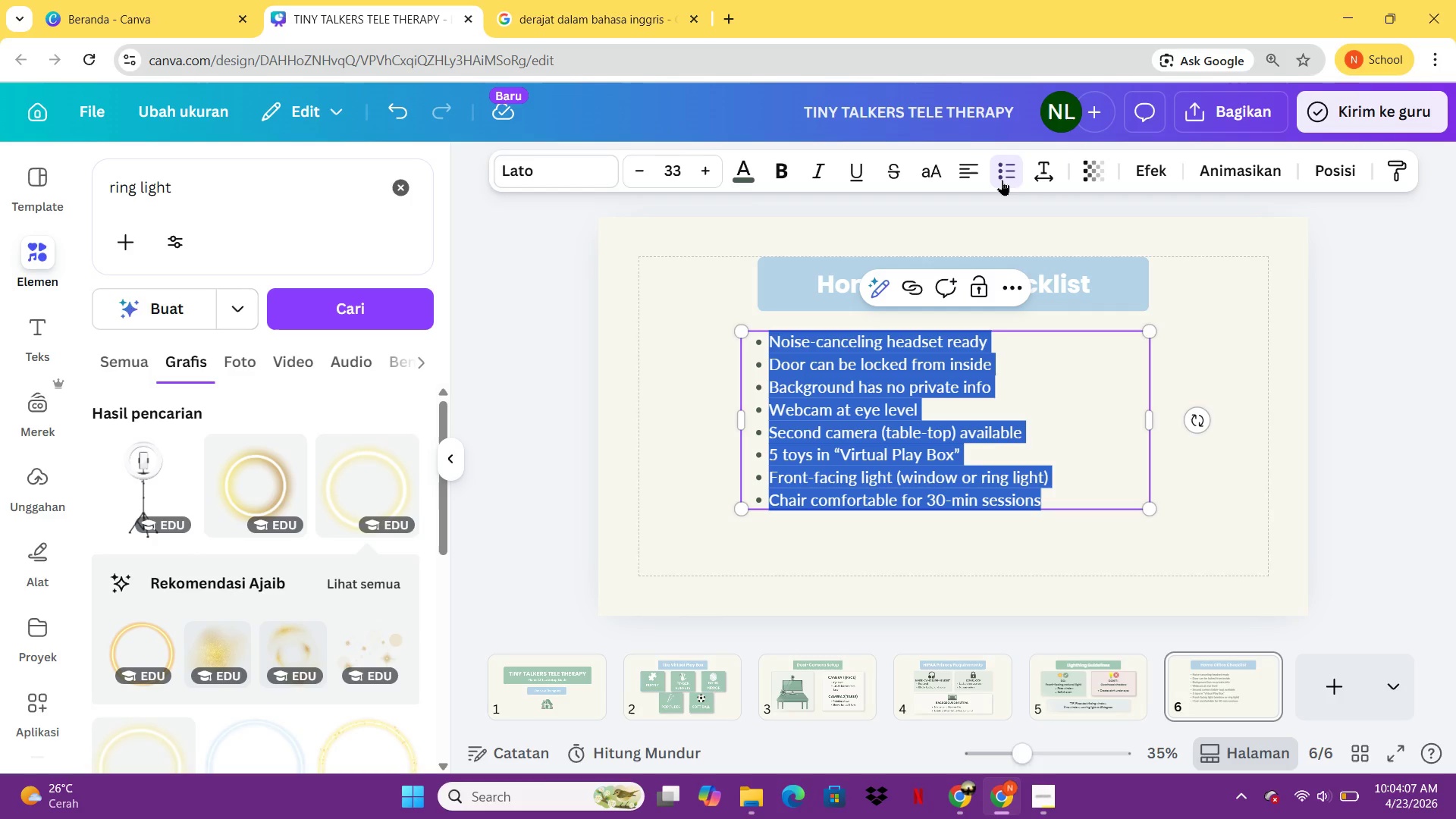 
wait(15.8)
 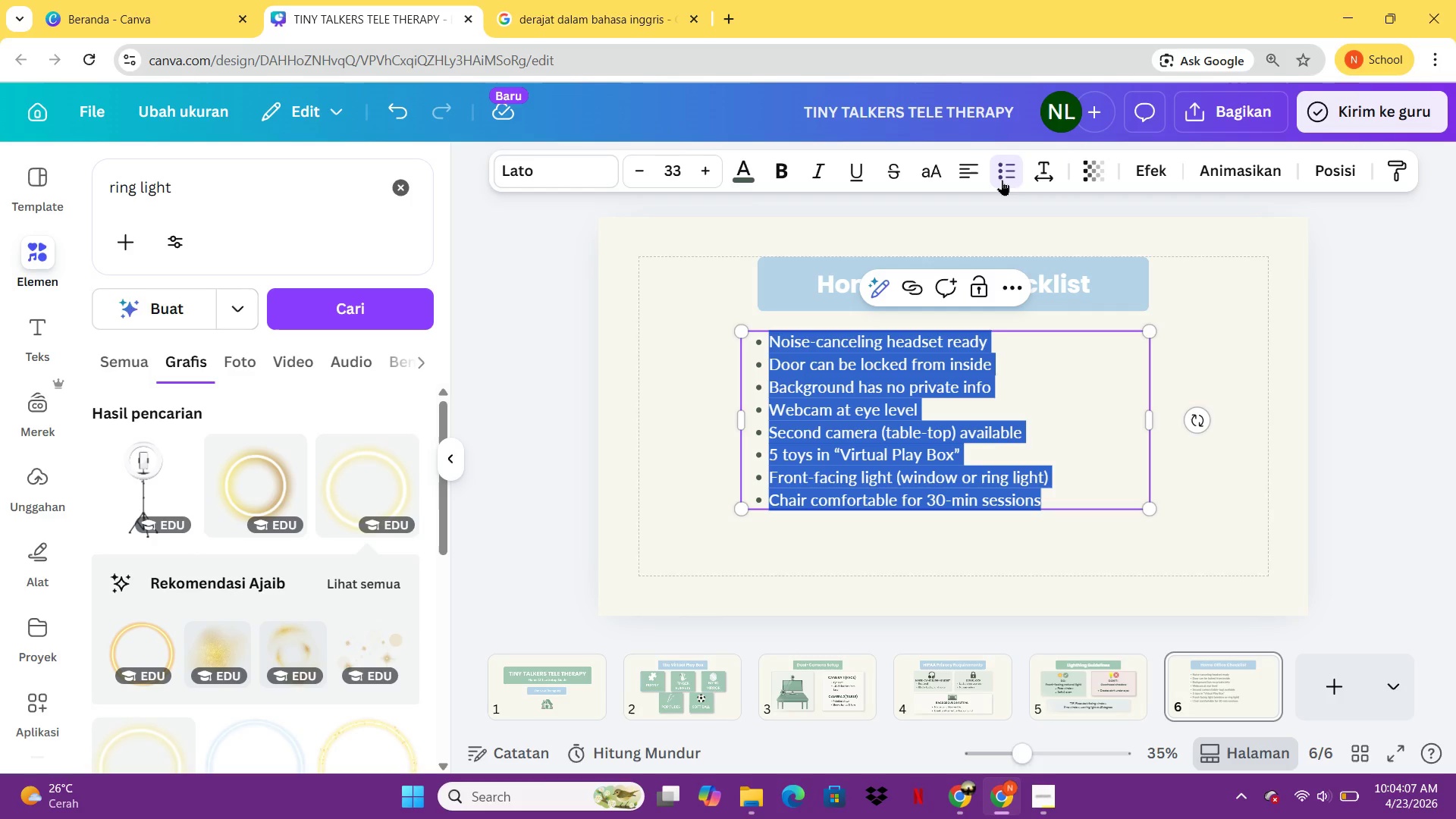 
left_click([1002, 180])
 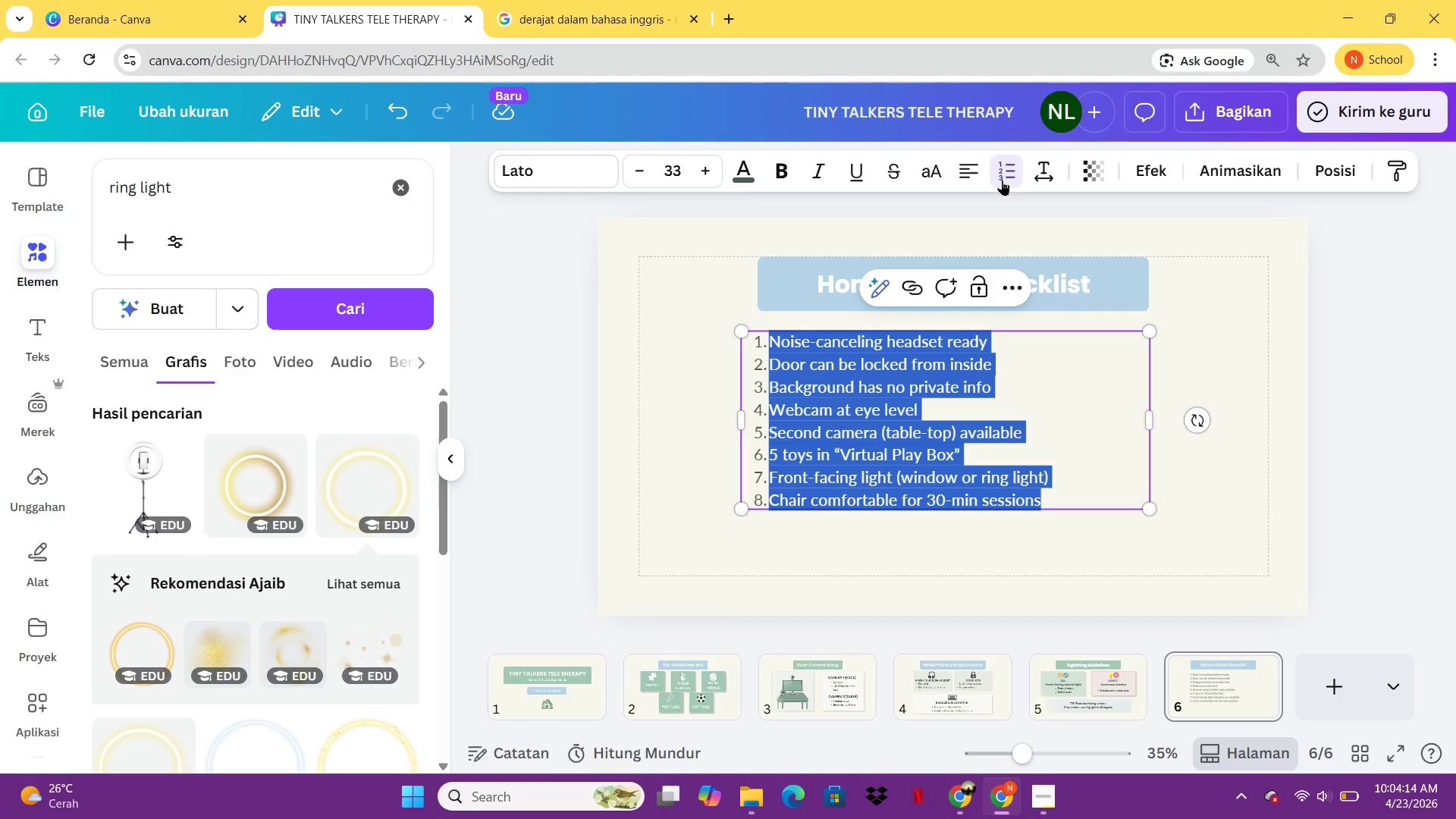 
left_click([1002, 180])
 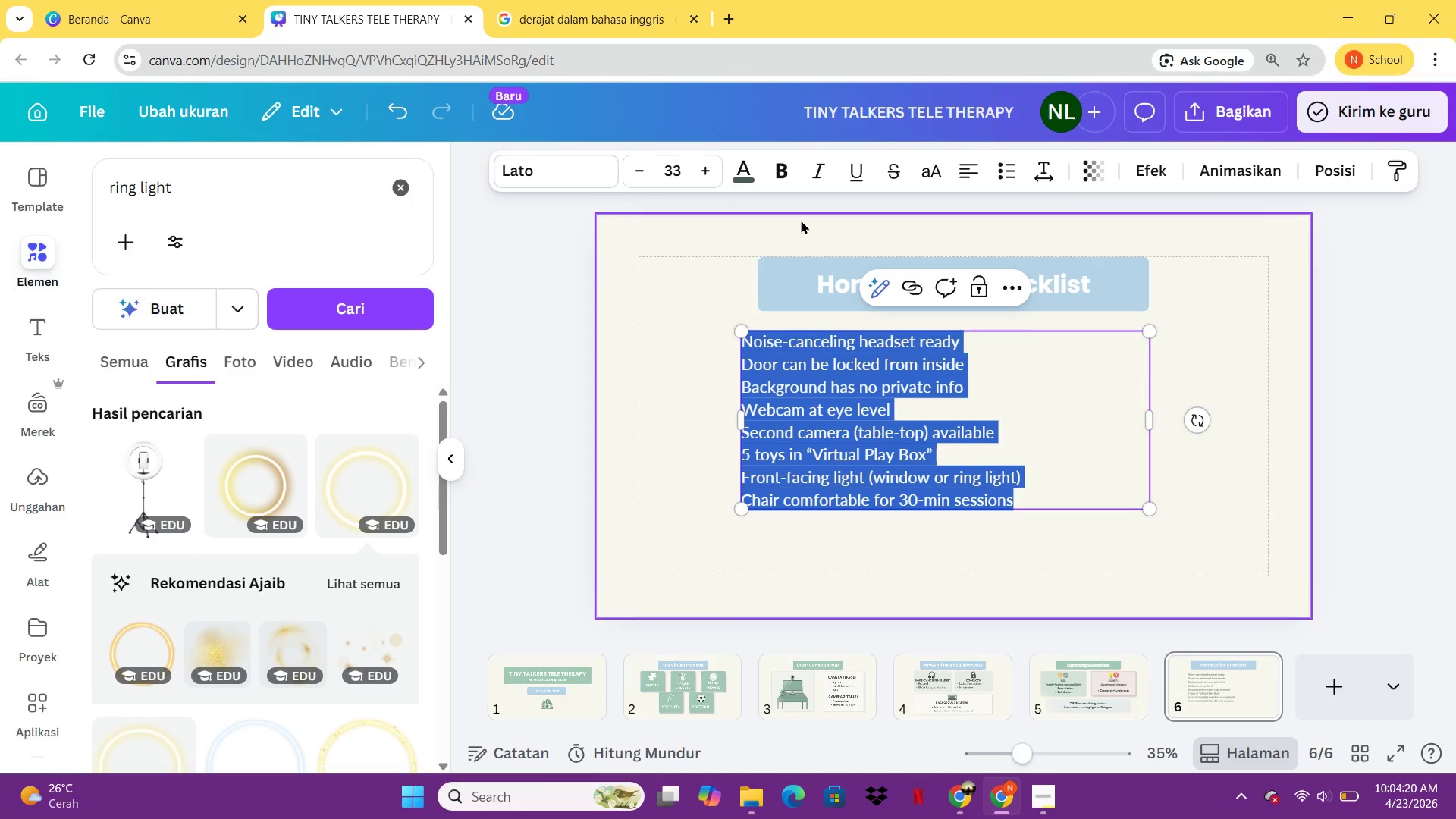 
wait(7.56)
 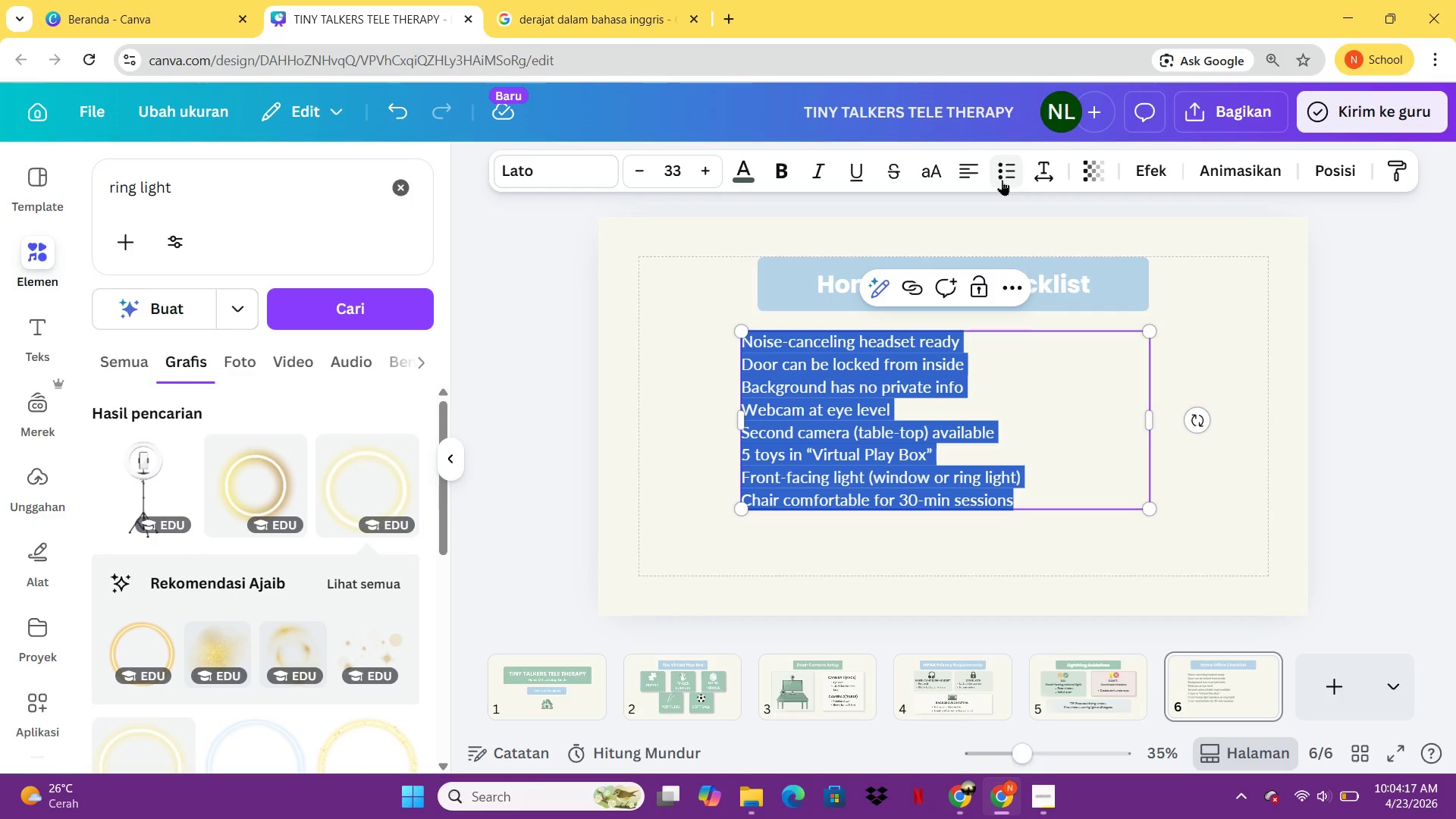 
left_click([702, 171])
 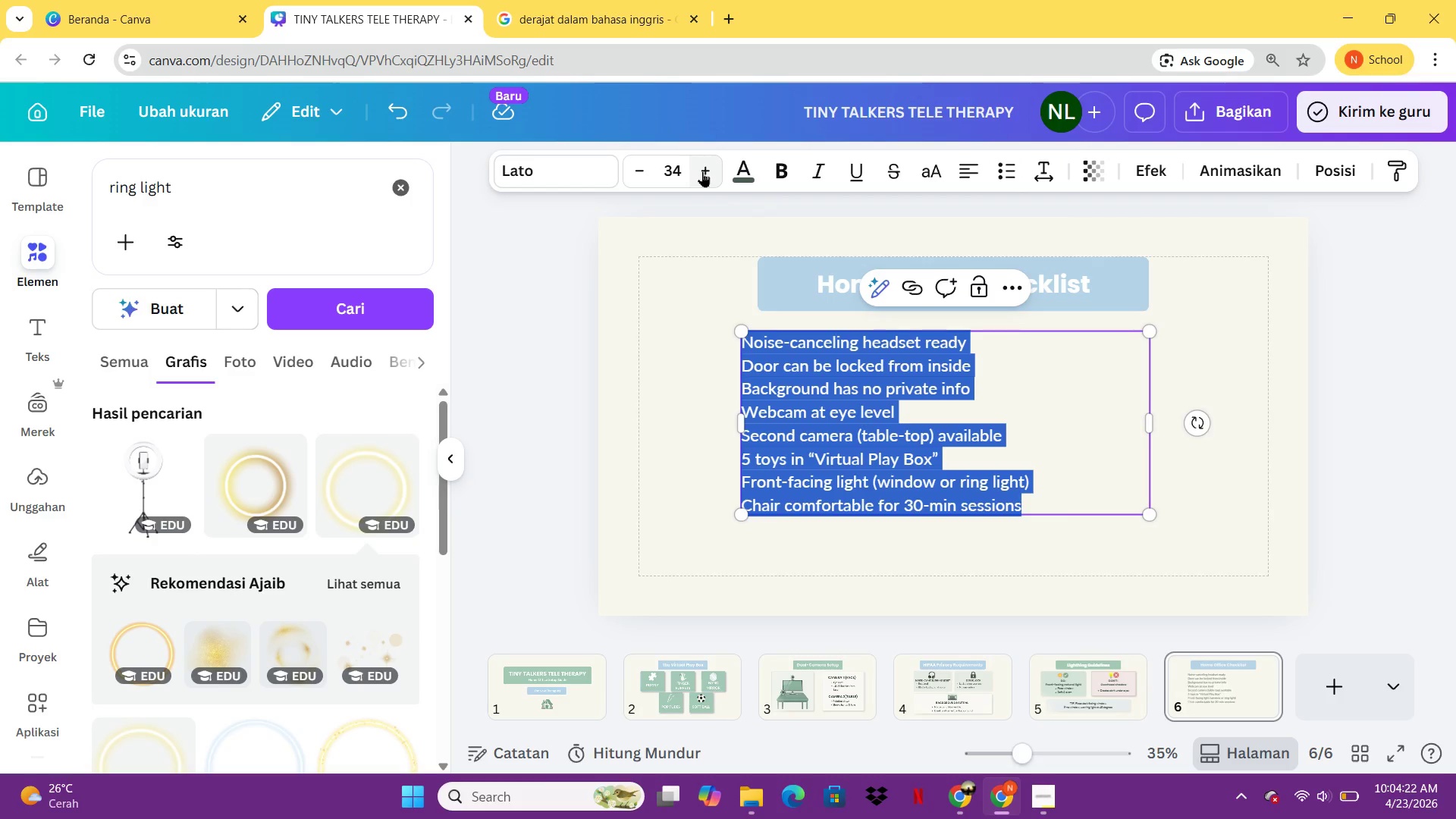 
left_click([702, 171])
 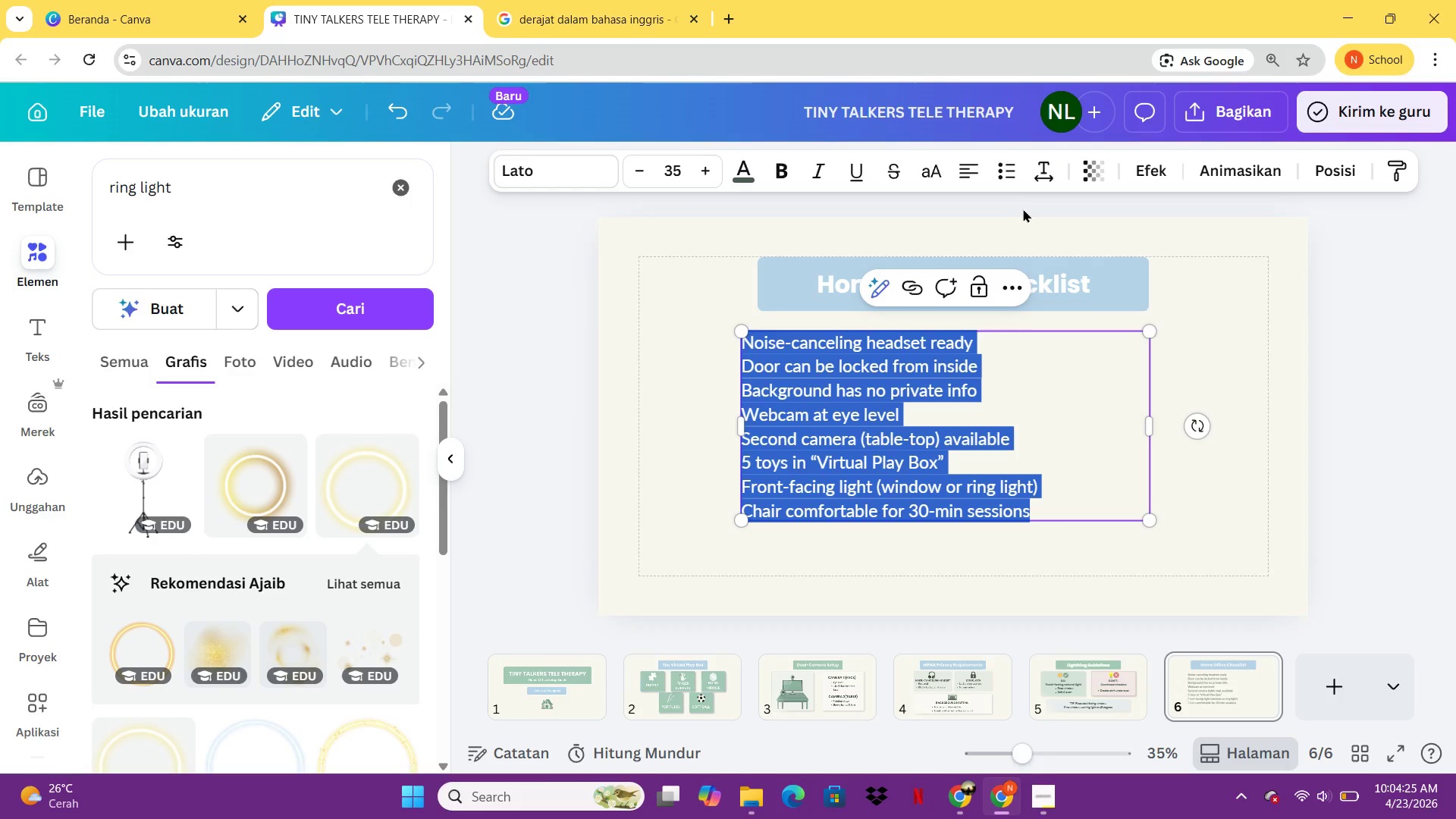 
left_click([1042, 180])
 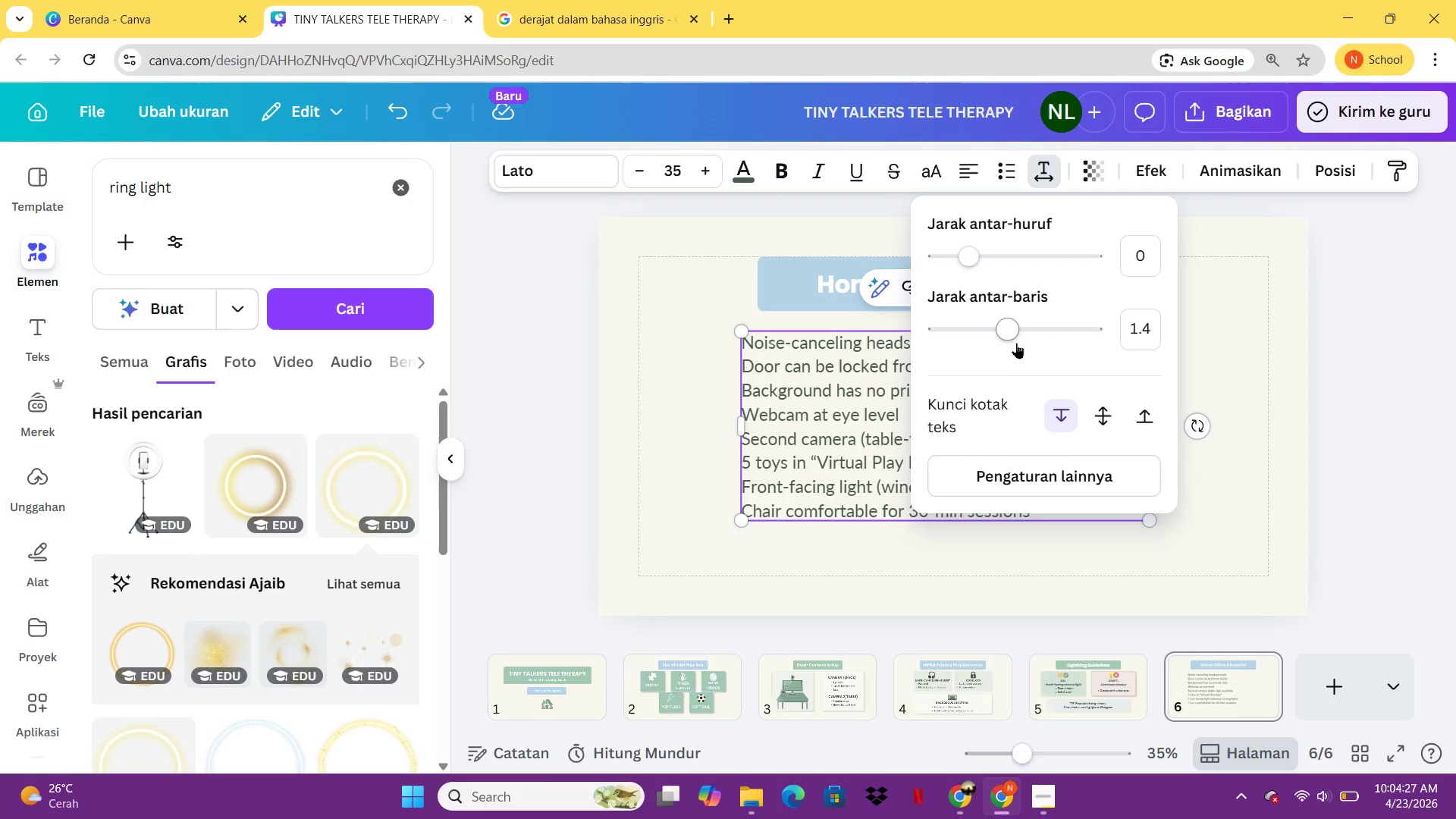 
left_click_drag(start_coordinate=[1017, 339], to_coordinate=[1041, 343])
 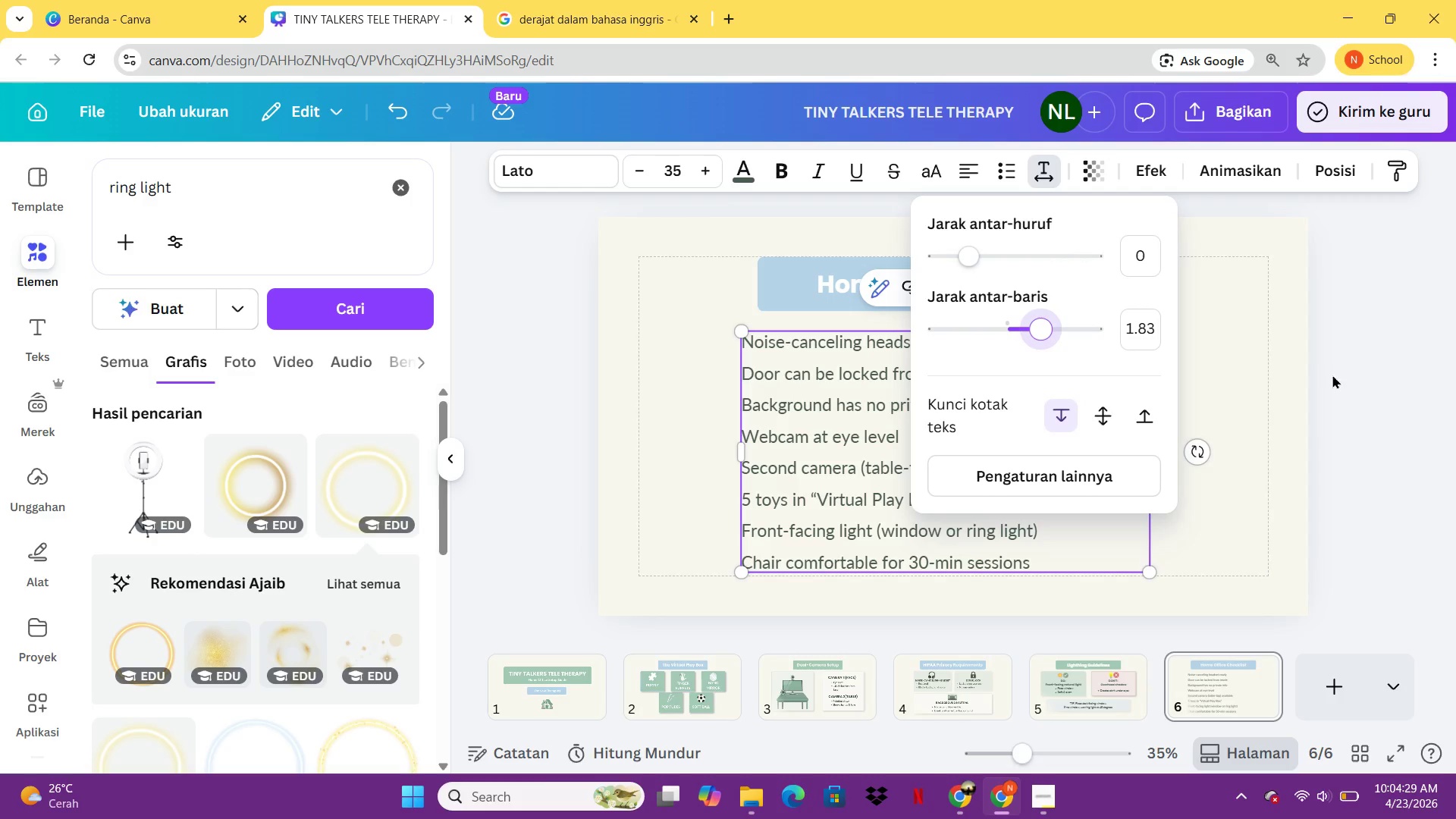 
left_click([1334, 375])
 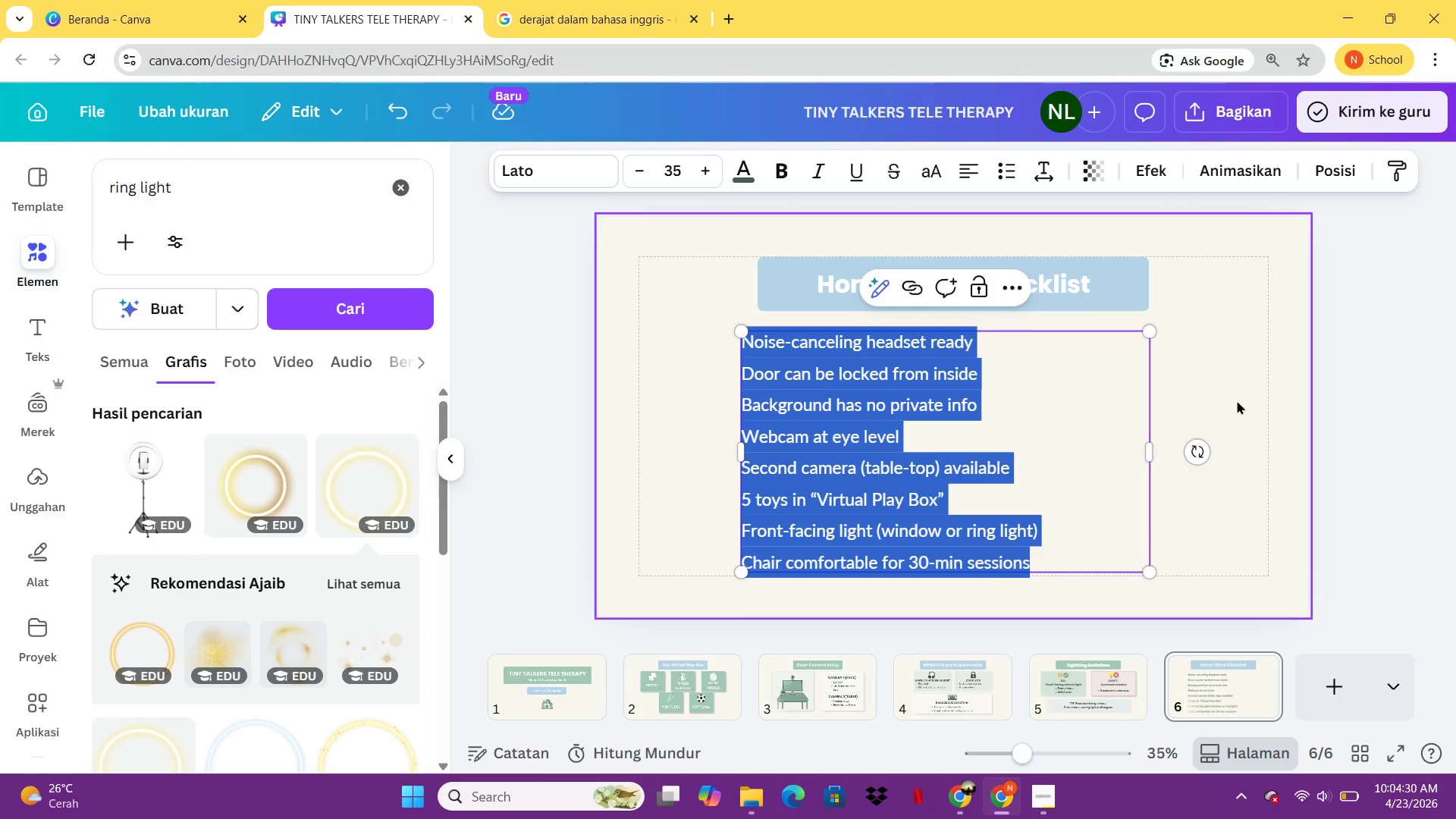 
left_click([1236, 401])
 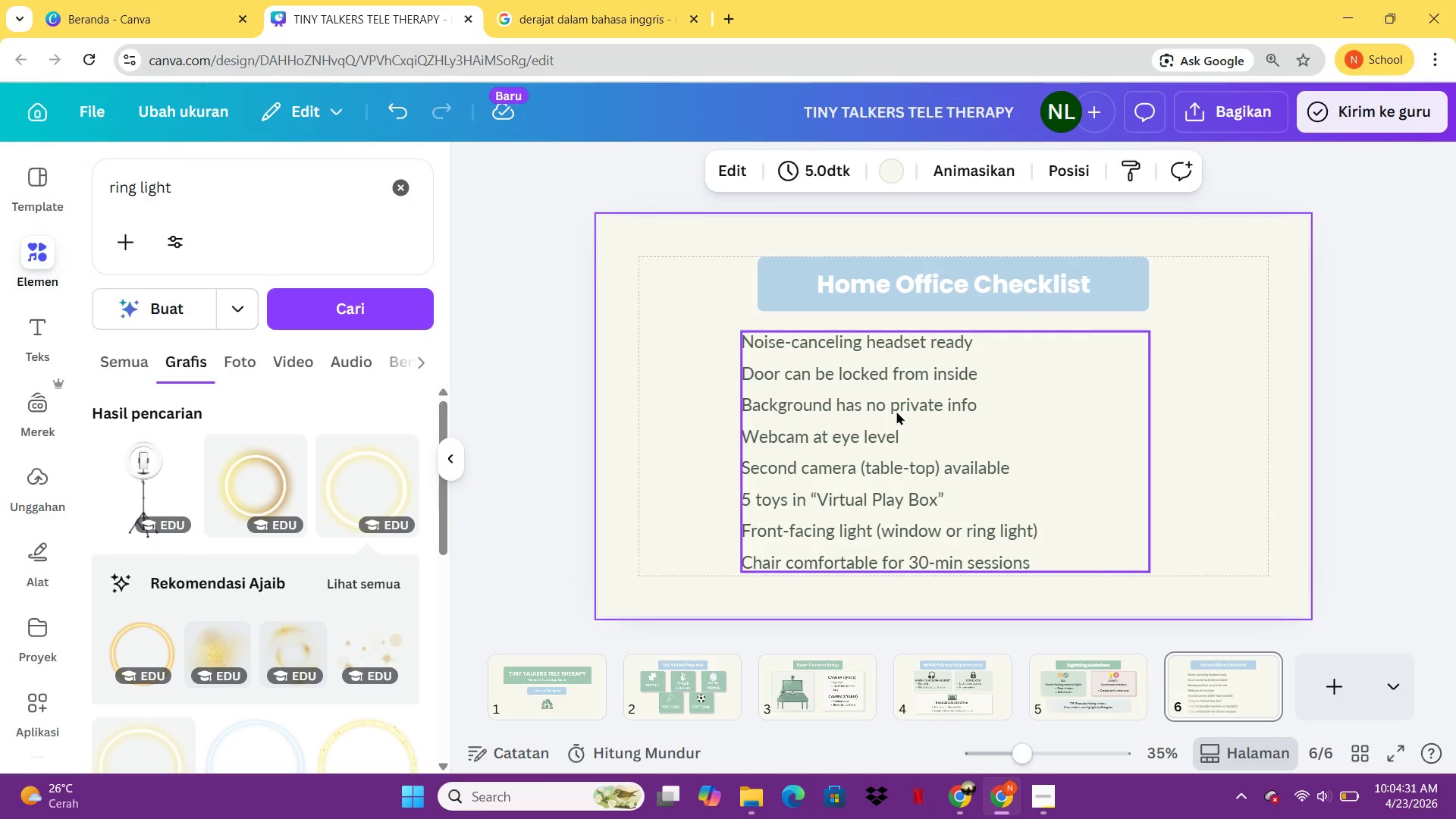 
left_click_drag(start_coordinate=[896, 411], to_coordinate=[839, 405])
 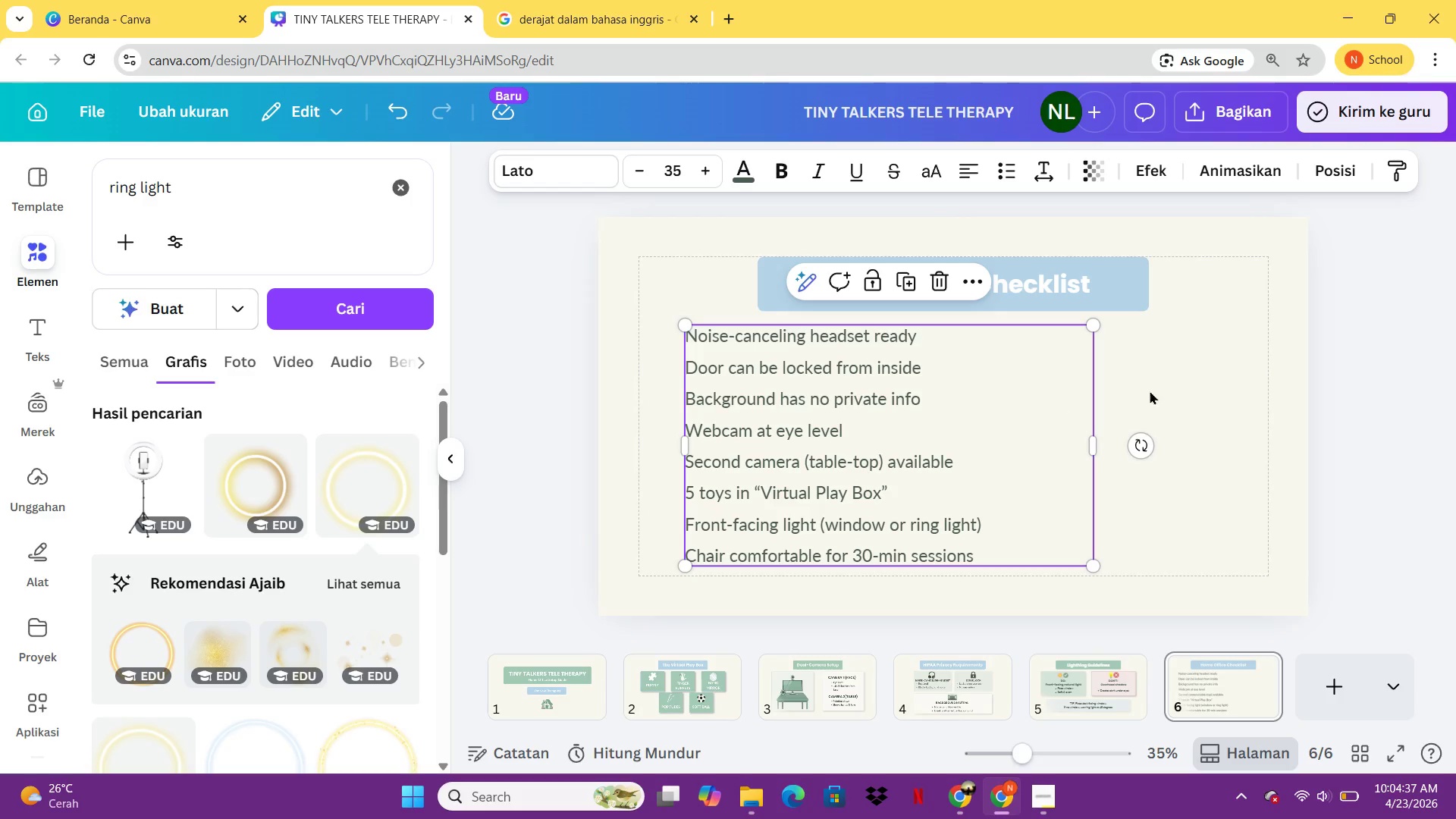 
left_click([1213, 380])
 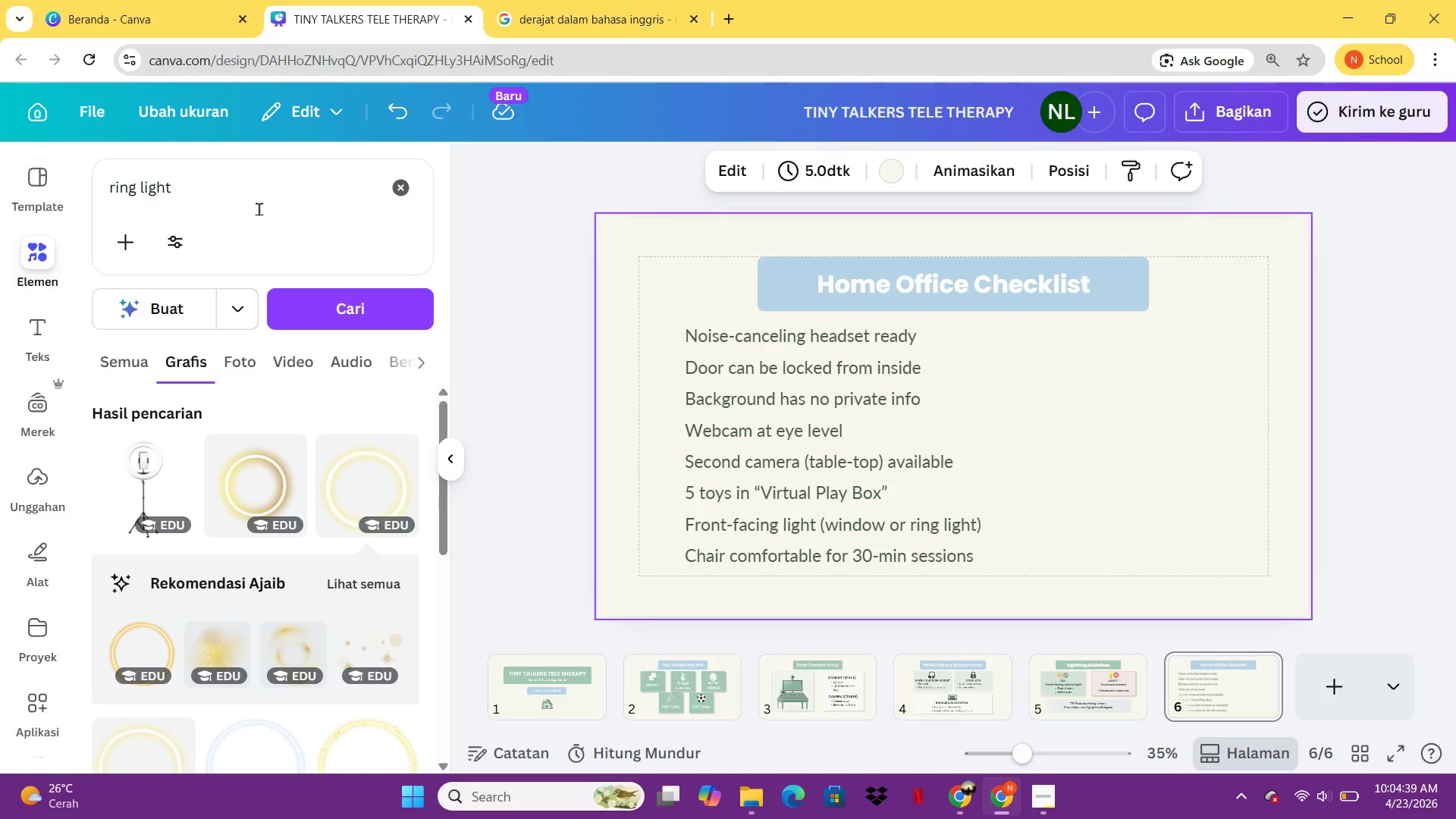 
left_click_drag(start_coordinate=[243, 184], to_coordinate=[100, 183])
 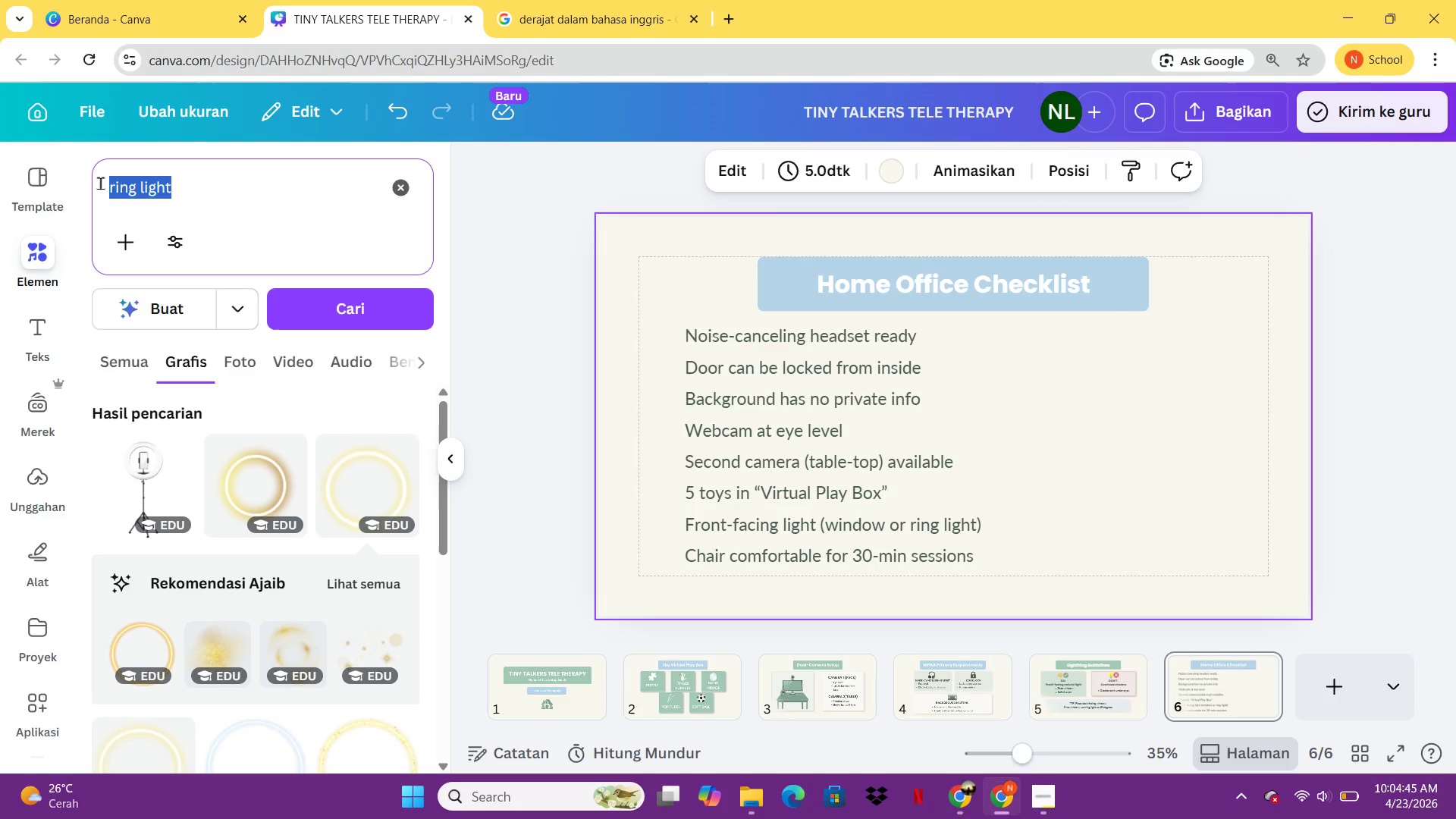 
wait(10.19)
 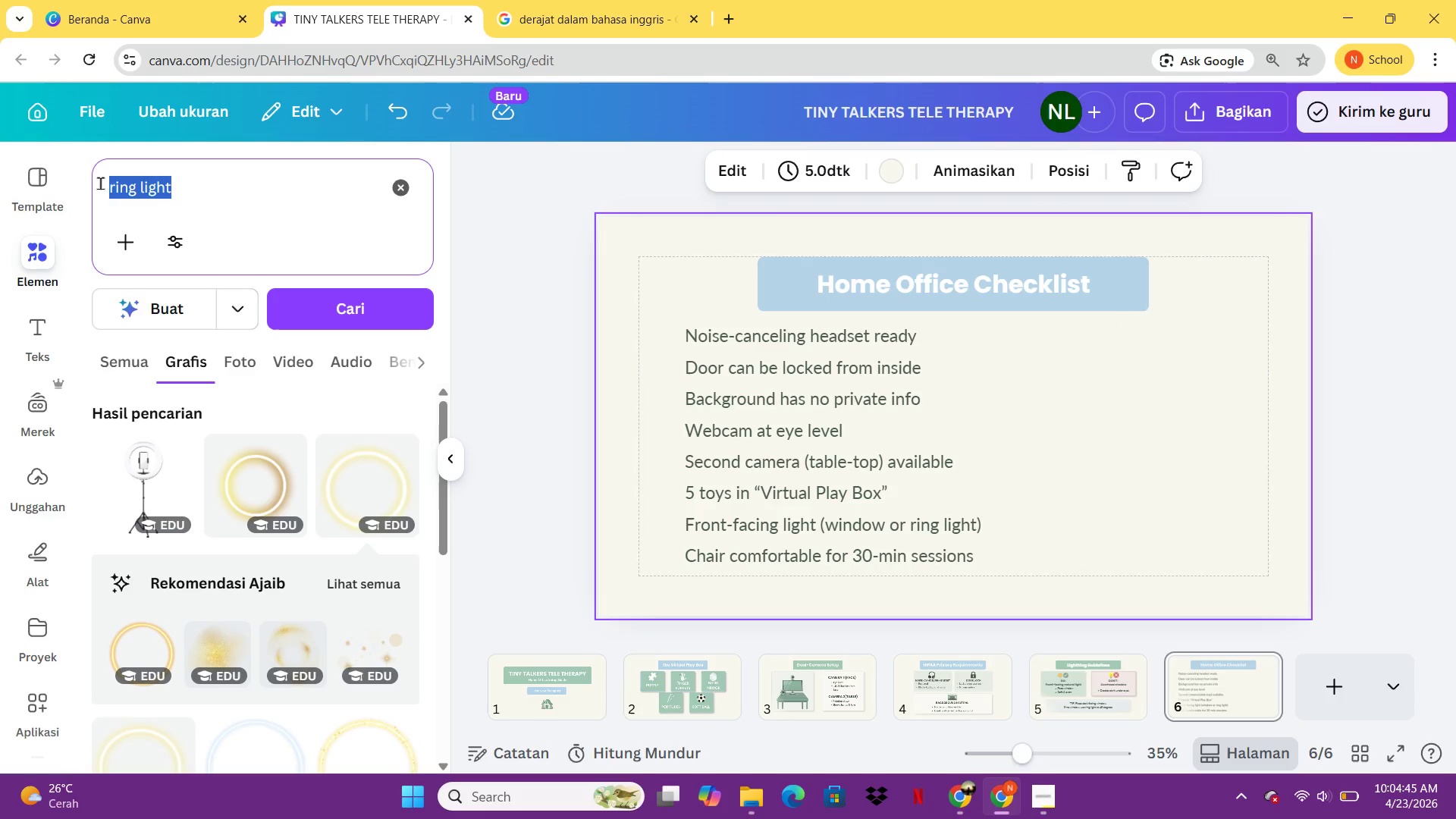 
type(checklist)
 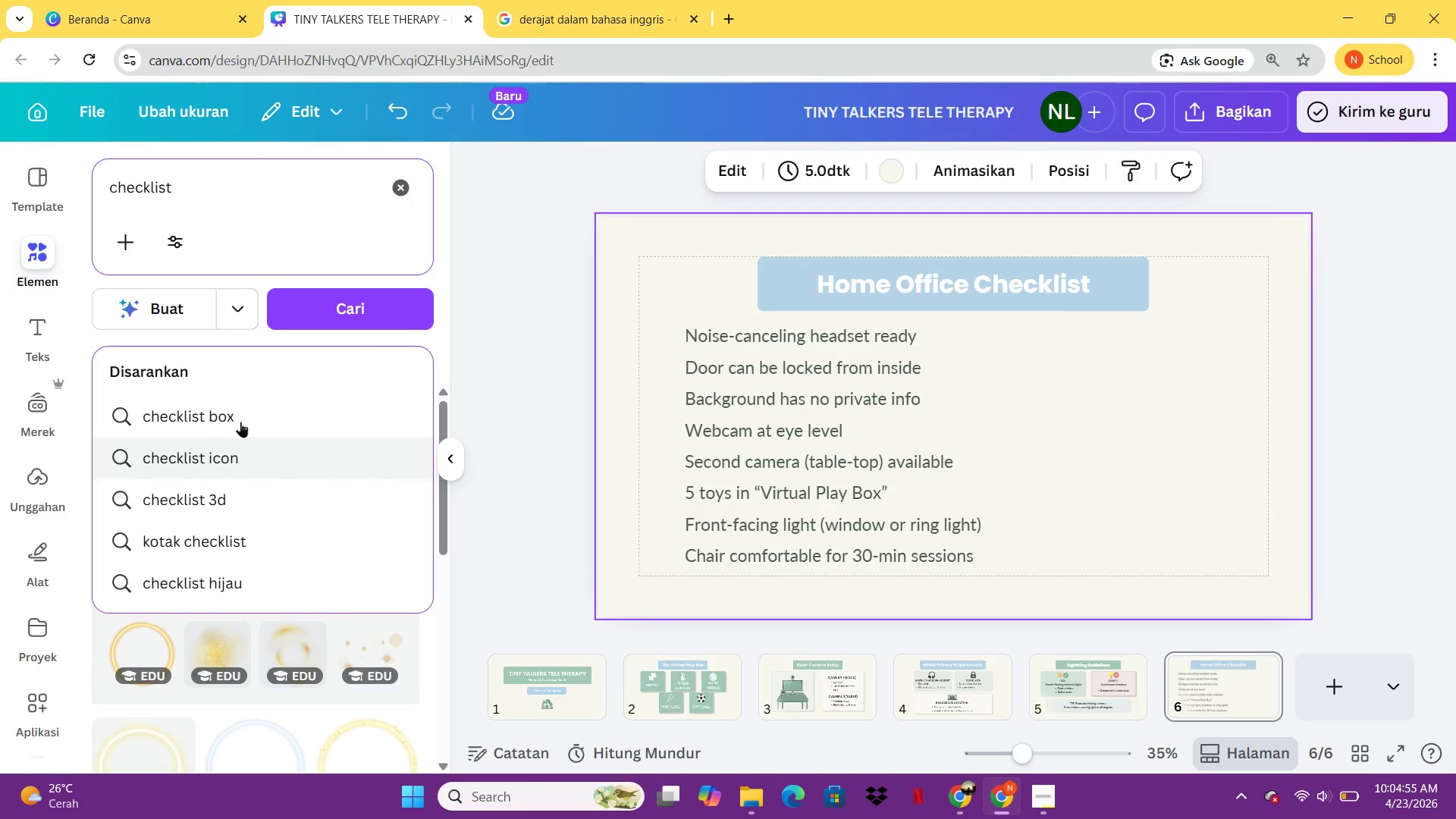 
left_click([250, 409])
 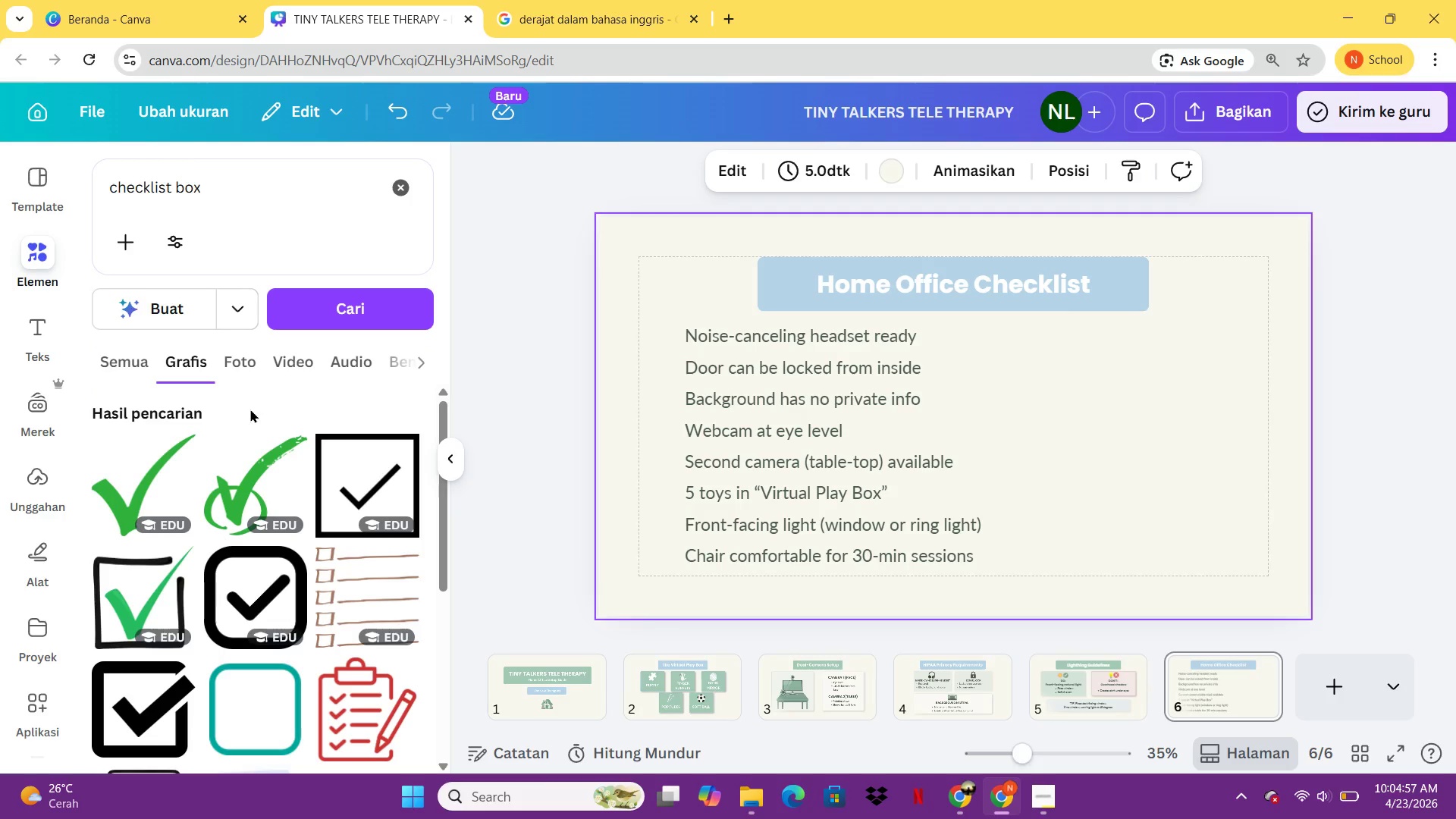 
mouse_move([233, 511])
 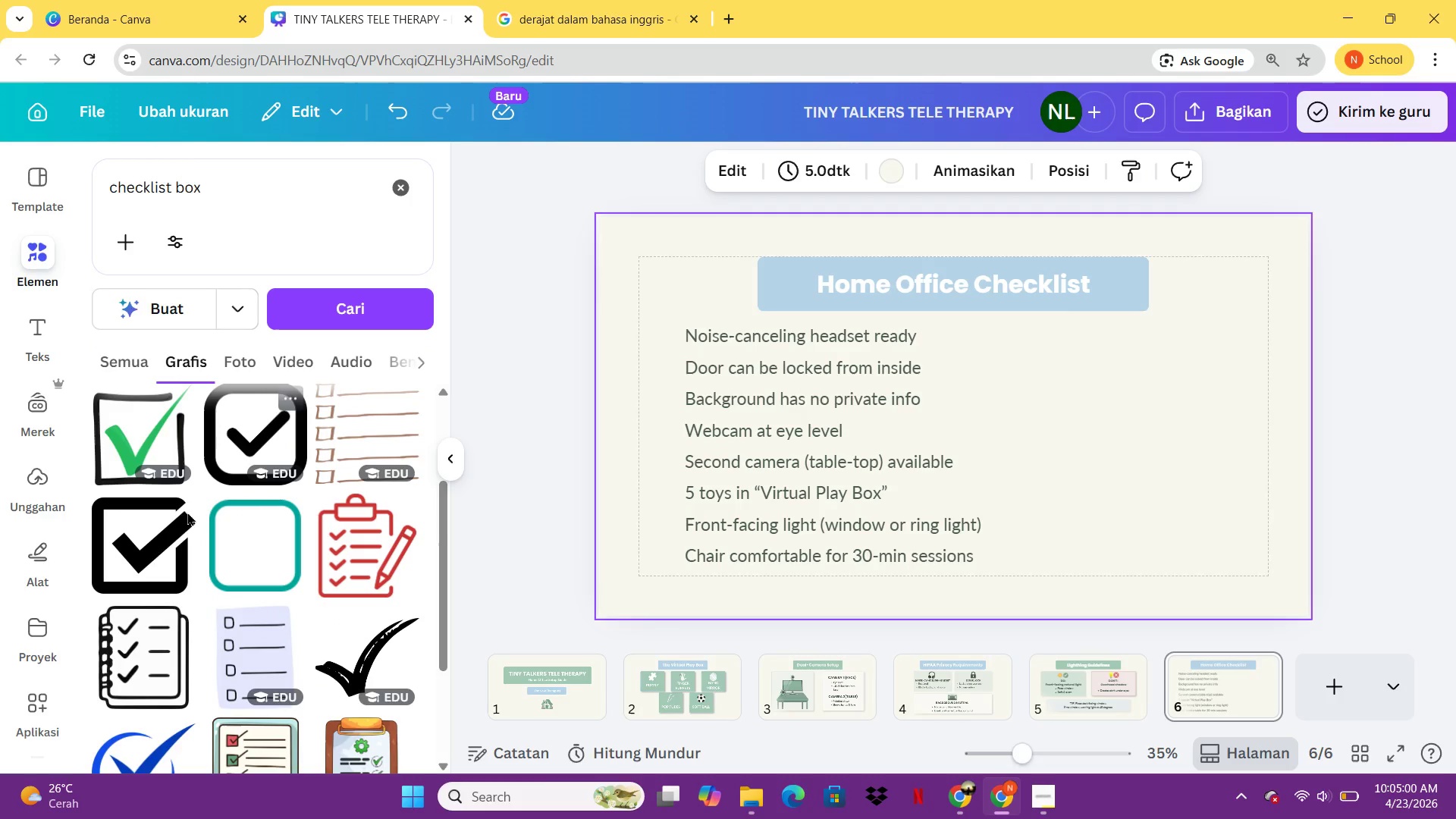 
left_click([159, 562])
 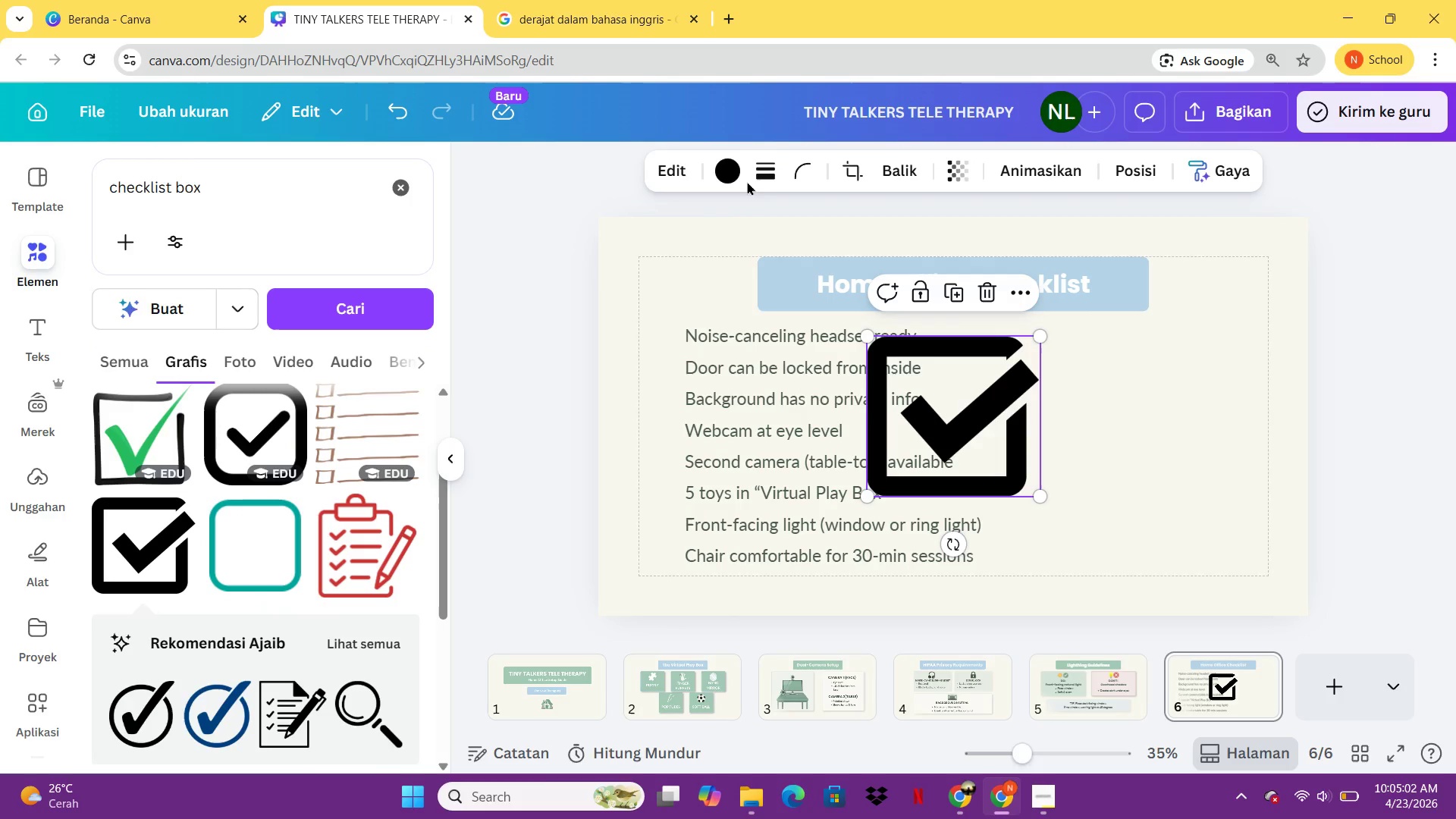 
left_click([731, 174])
 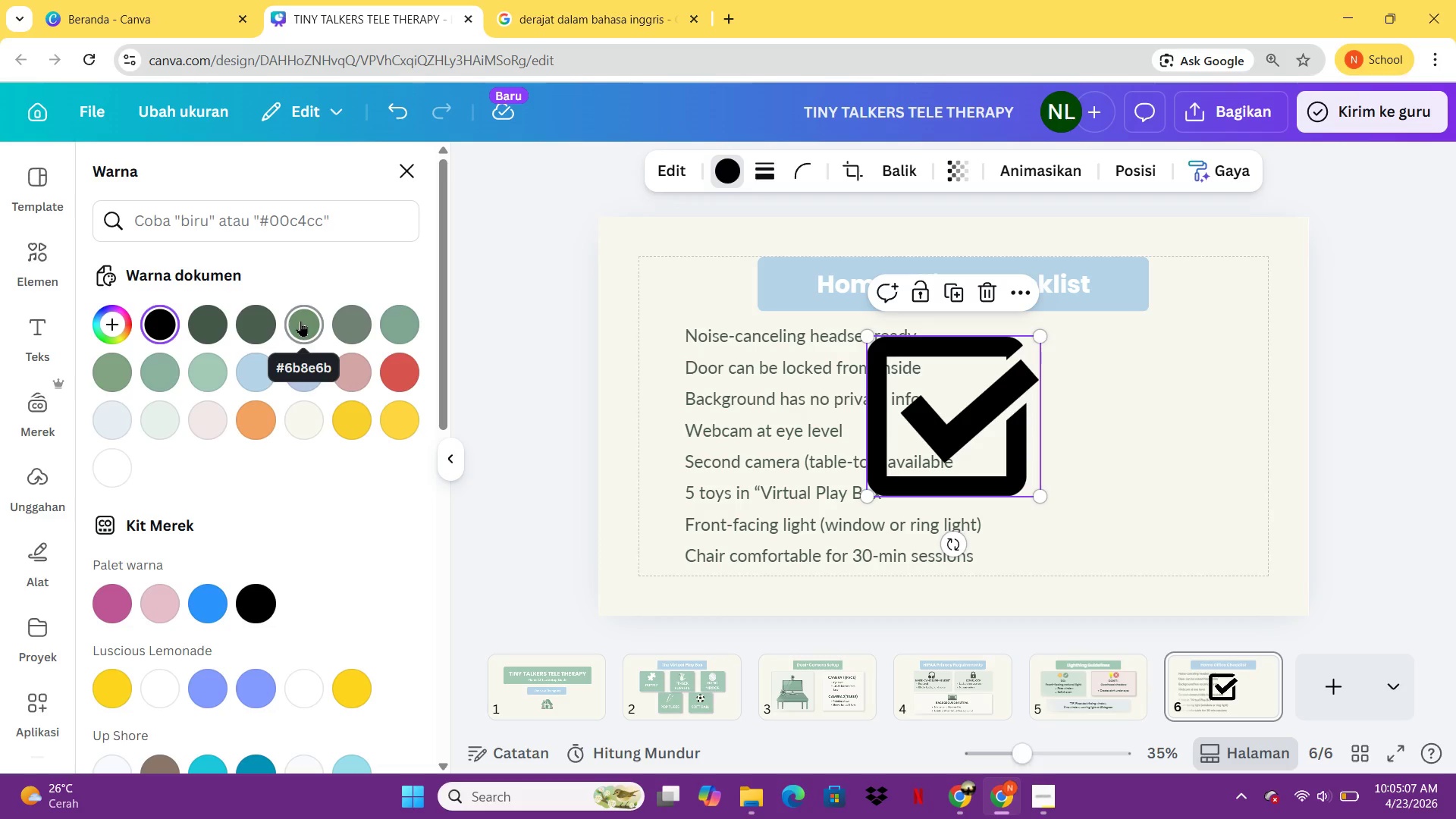 
wait(6.39)
 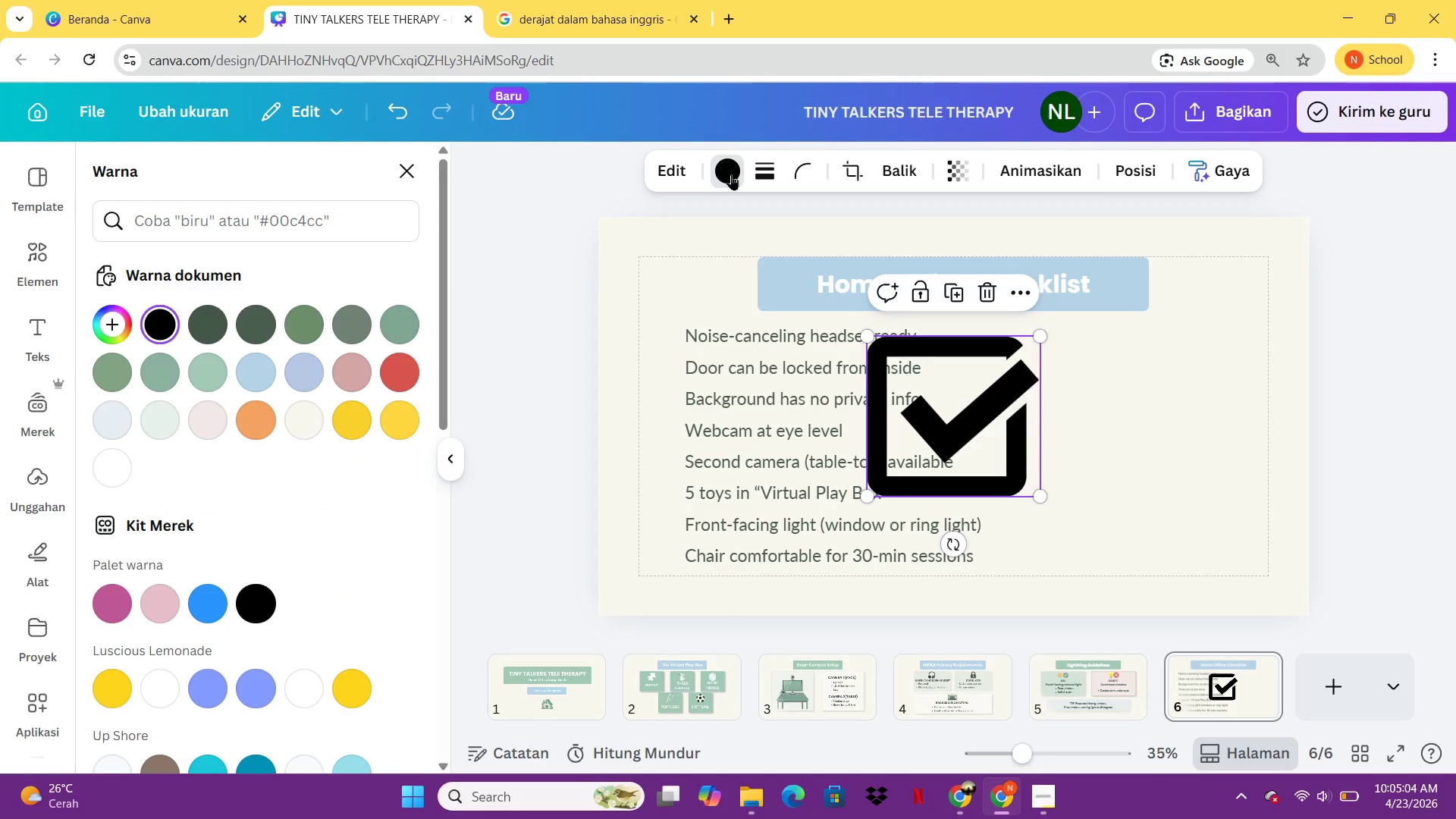 
left_click([225, 361])
 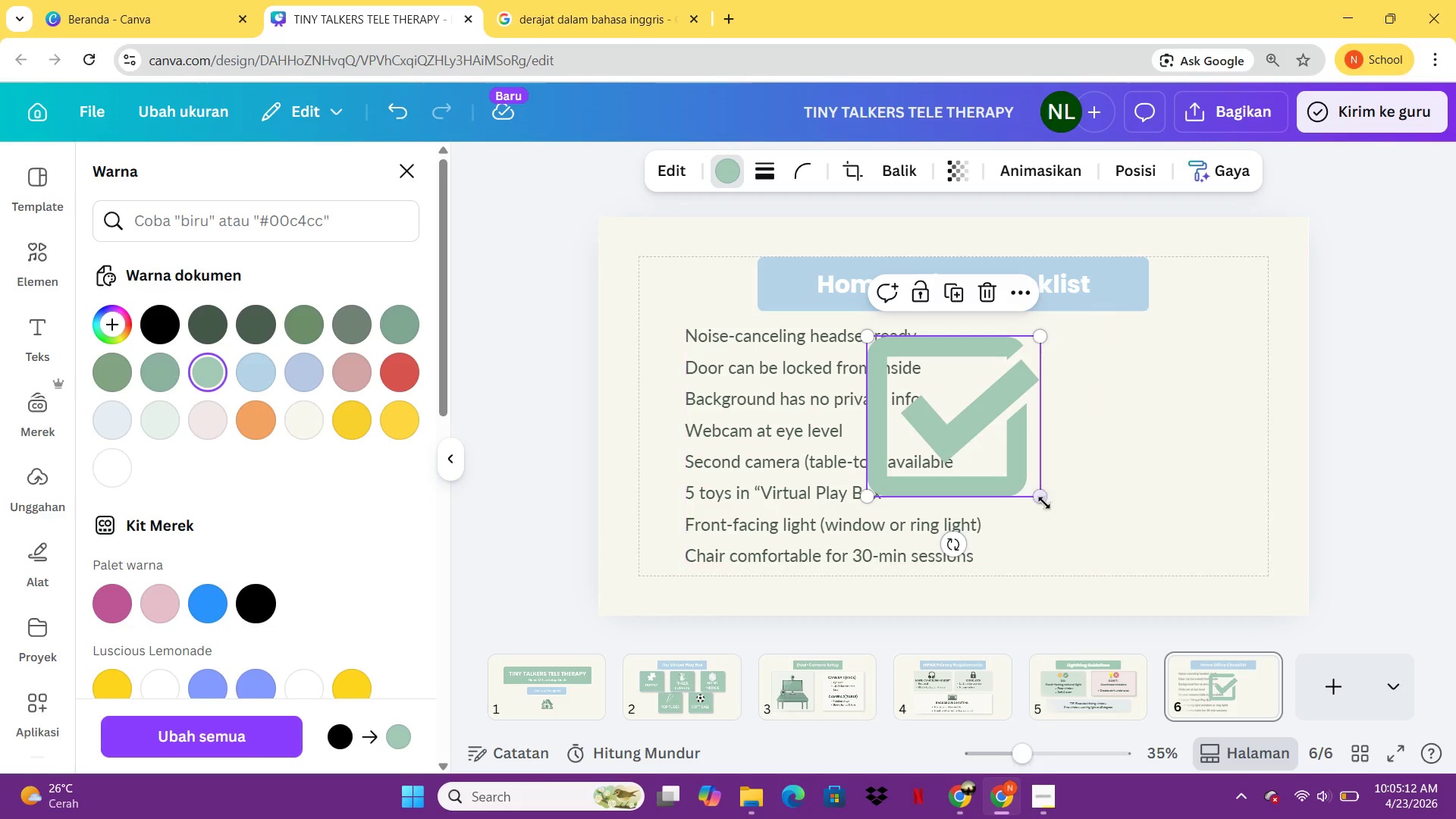 
left_click_drag(start_coordinate=[1038, 494], to_coordinate=[899, 362])
 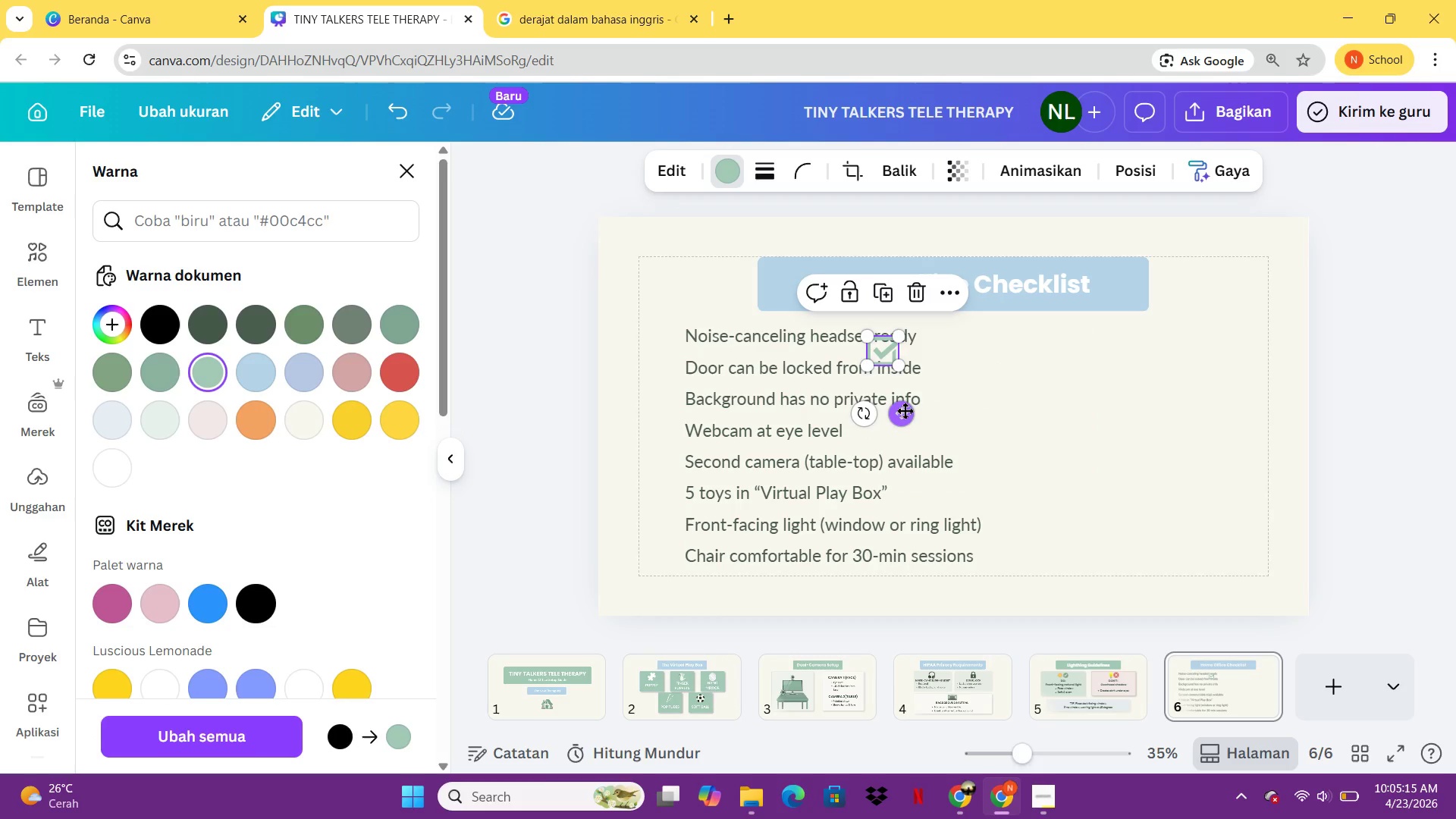 
left_click_drag(start_coordinate=[905, 417], to_coordinate=[683, 403])
 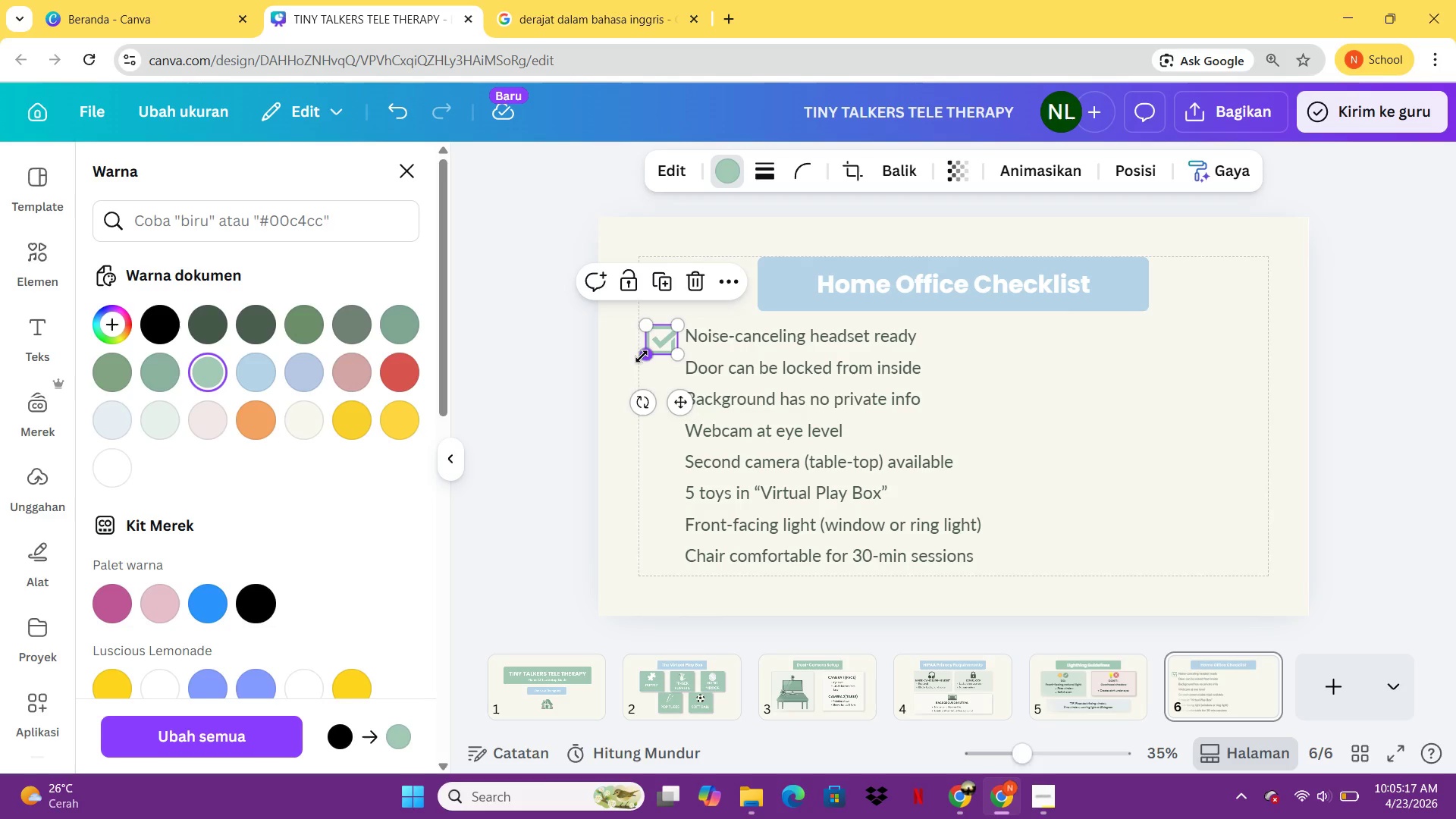 
left_click_drag(start_coordinate=[642, 356], to_coordinate=[651, 350])
 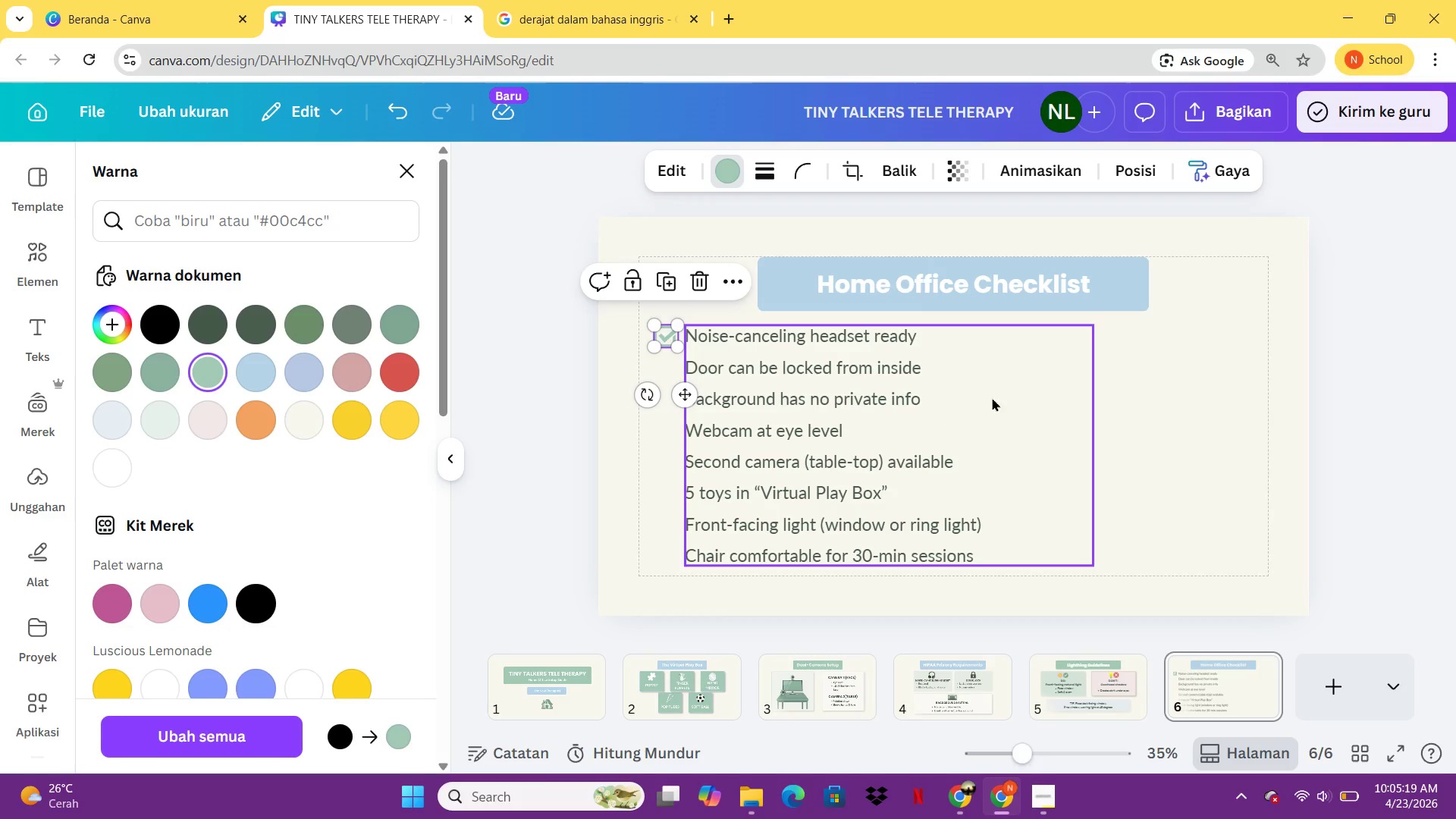 
left_click([998, 397])
 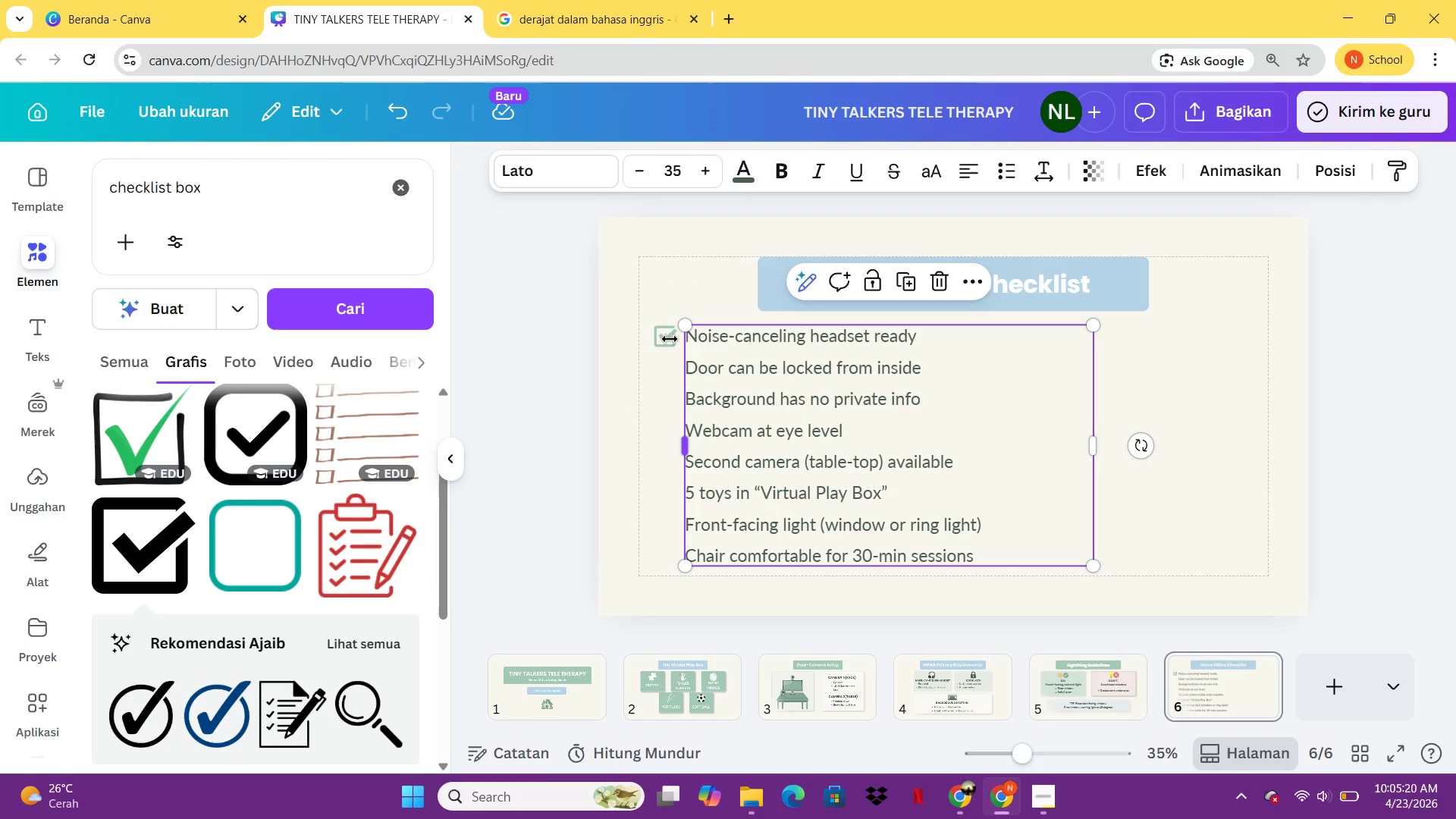 
left_click([670, 339])
 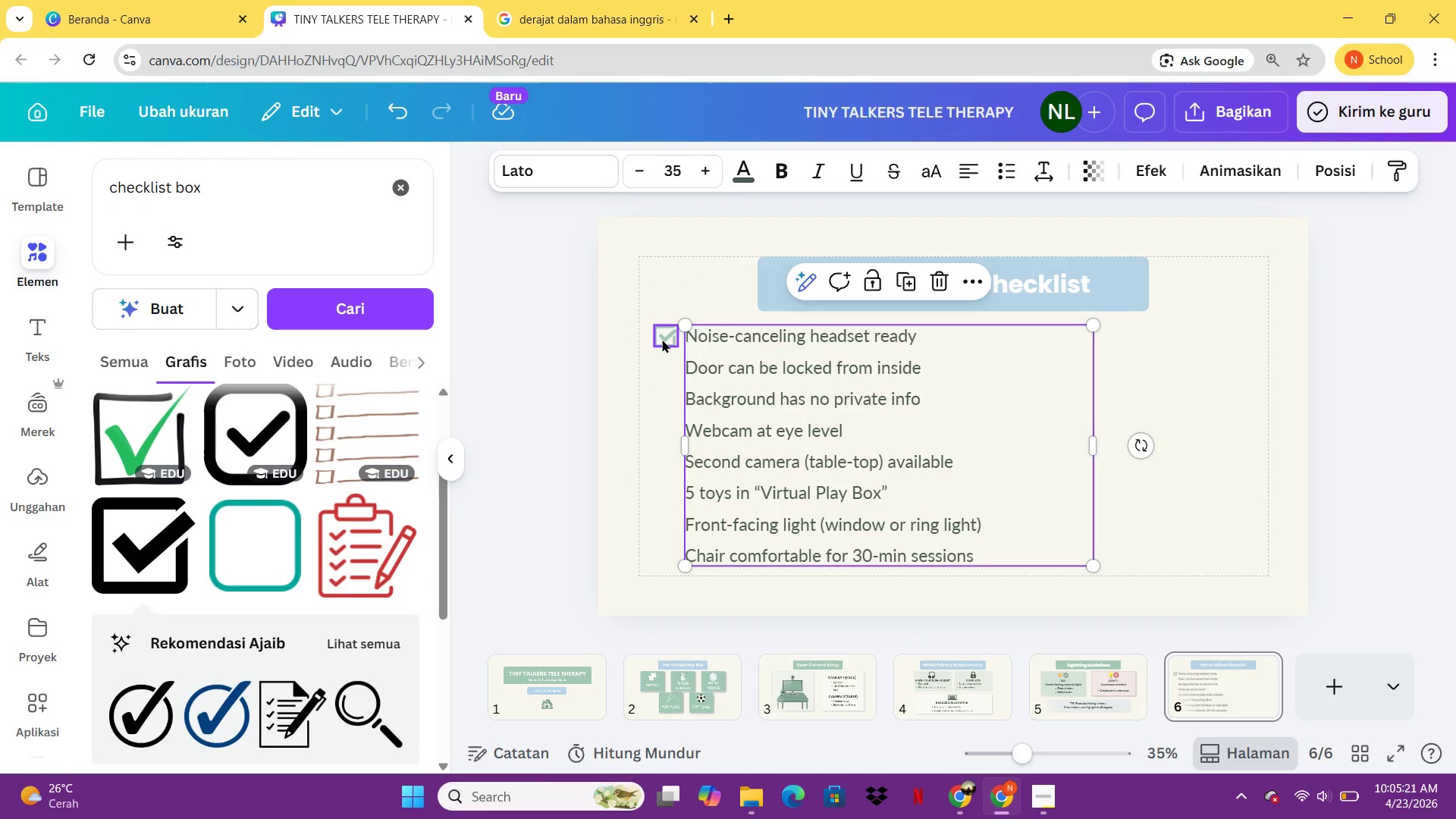 
left_click([662, 339])
 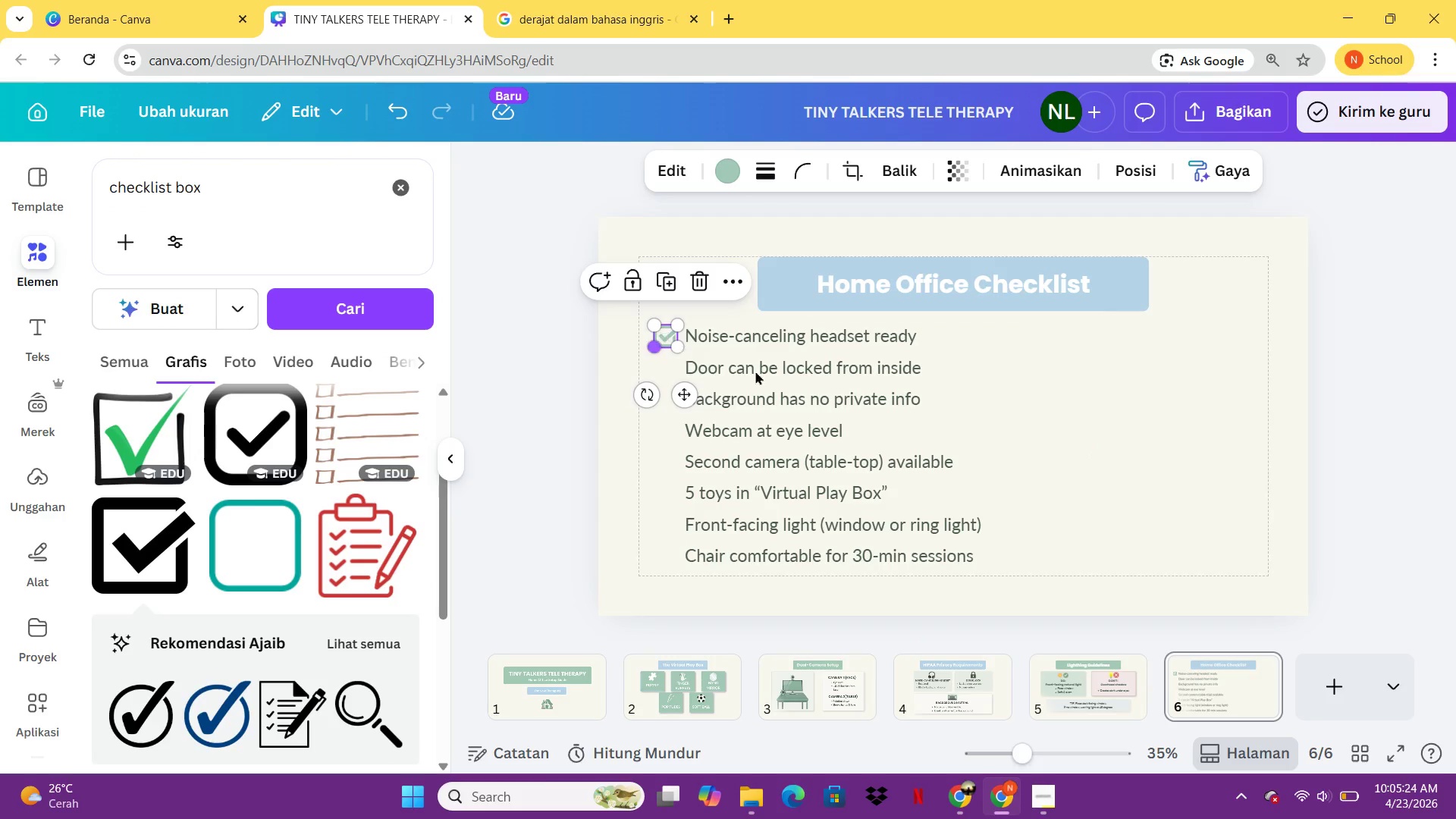 
hold_key(key=ArrowUp, duration=0.73)
 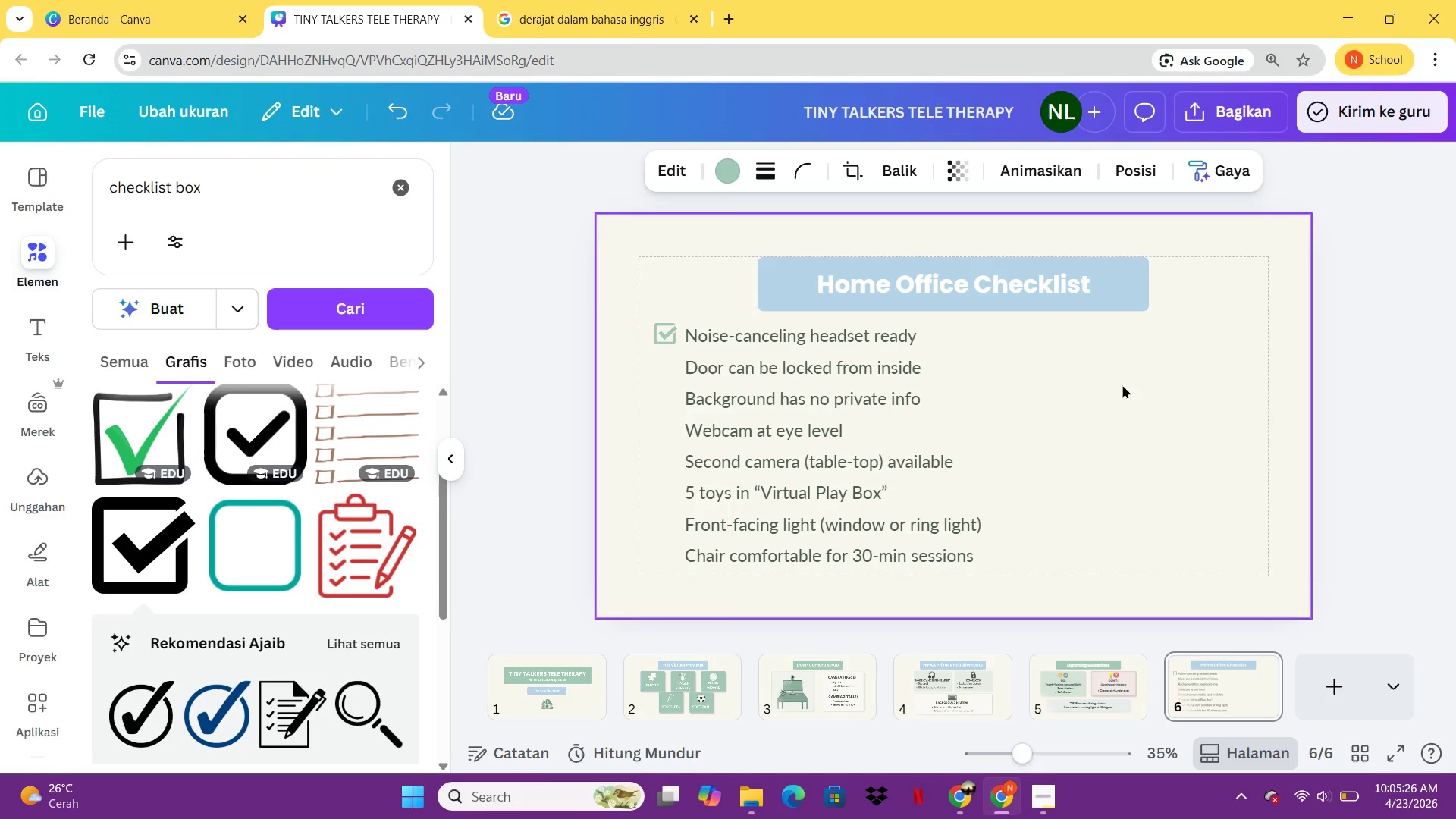 
key(ArrowDown)
 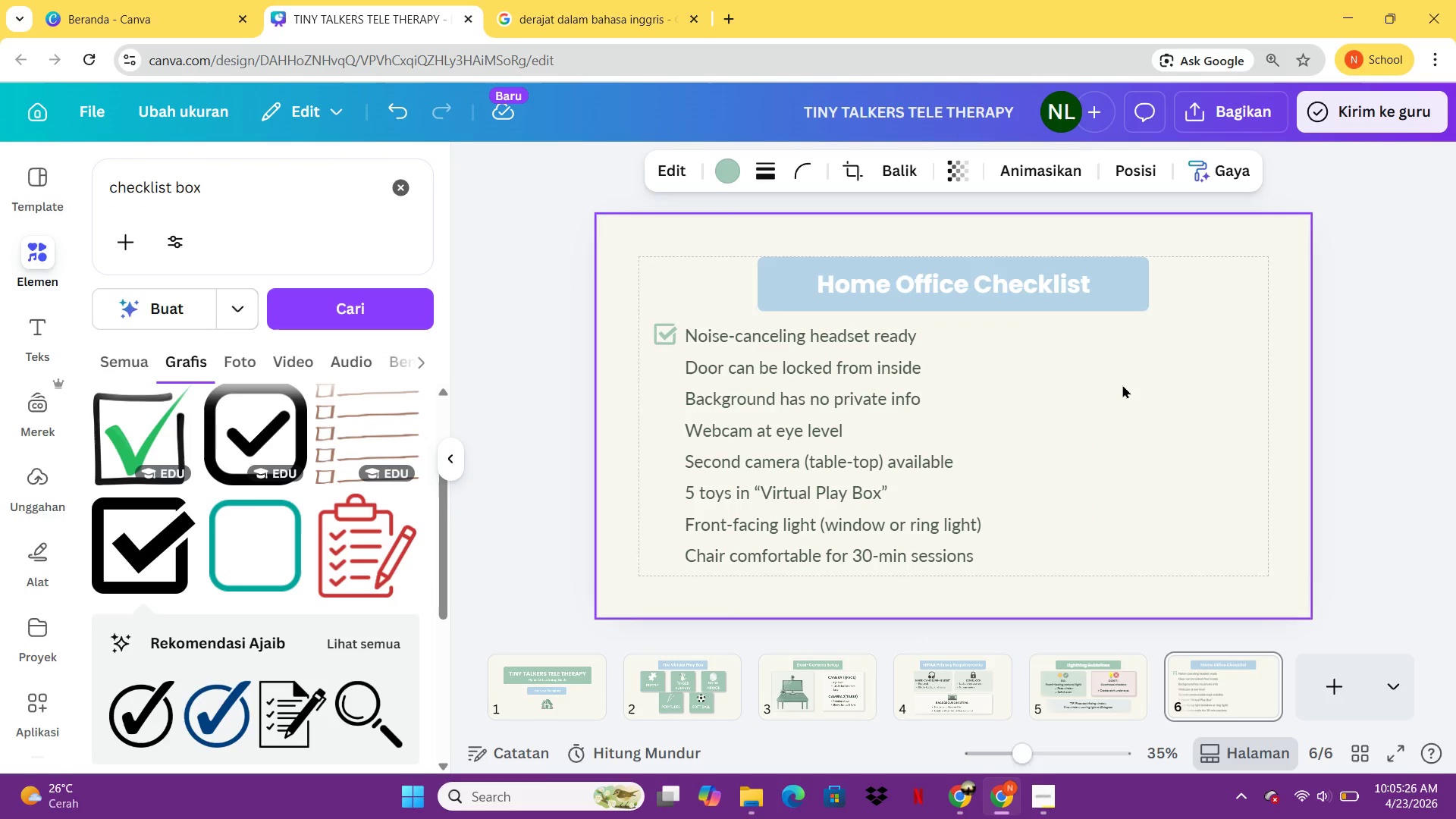 
key(ArrowDown)
 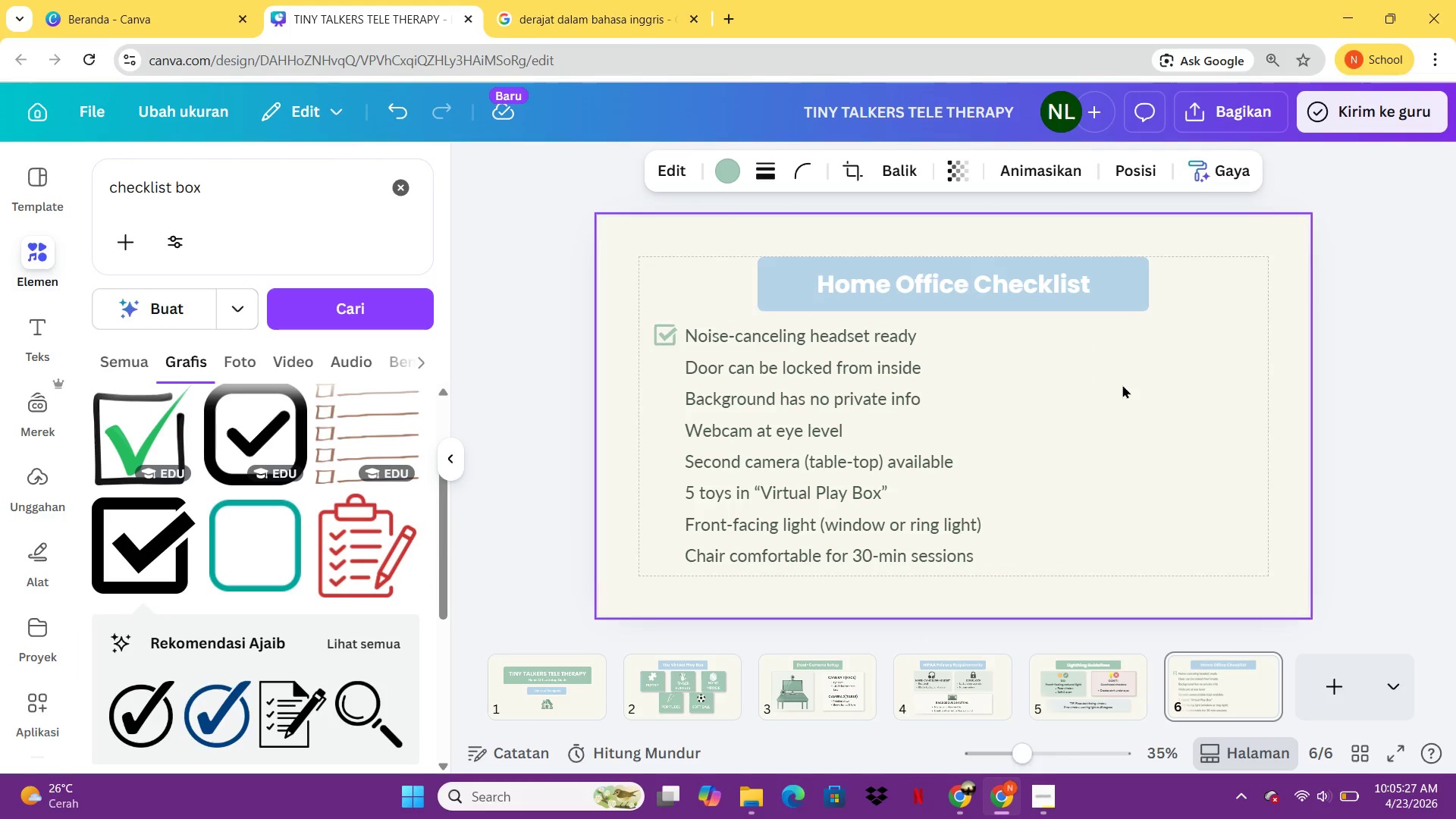 
key(ArrowDown)
 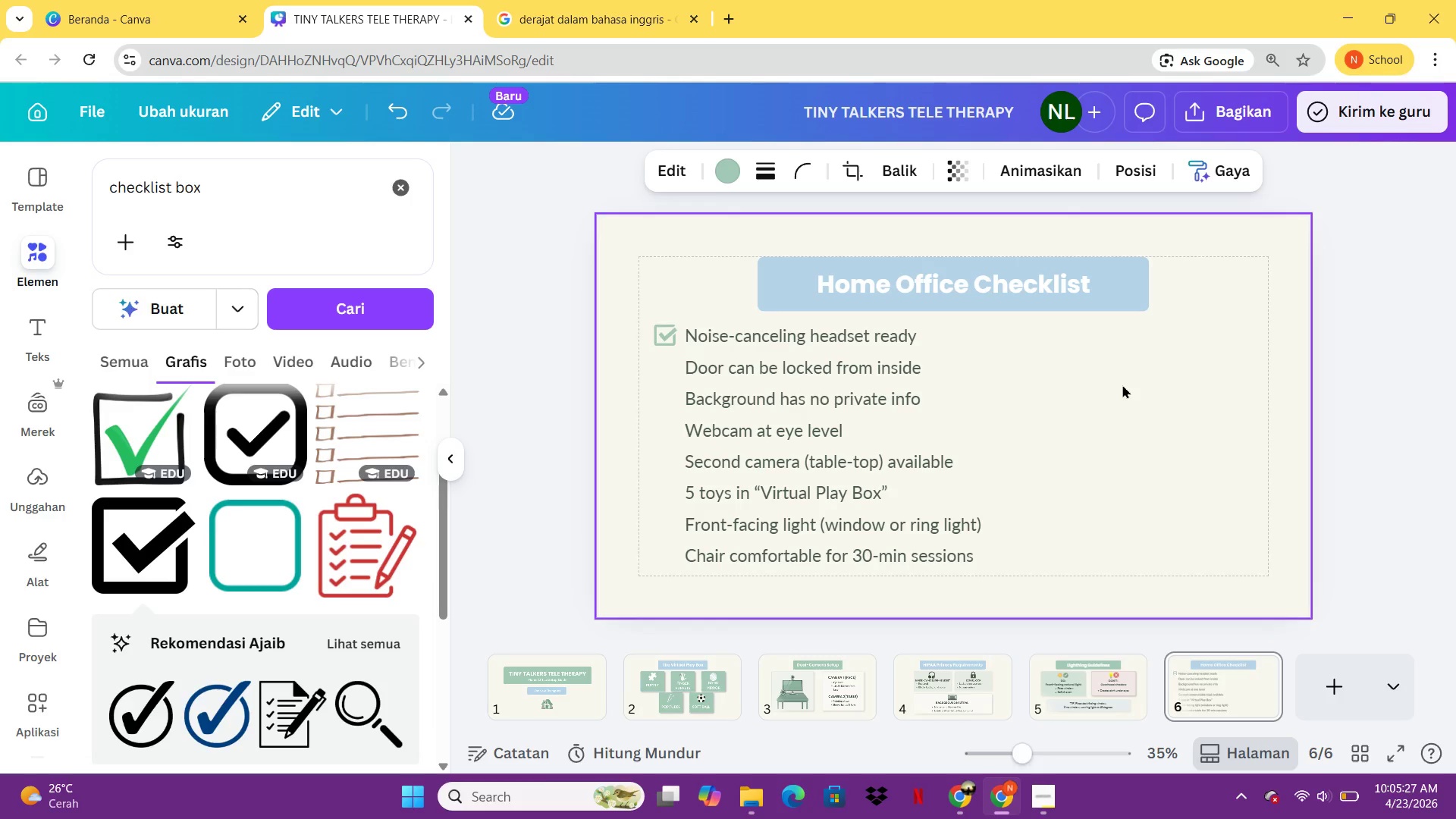 
key(ArrowDown)
 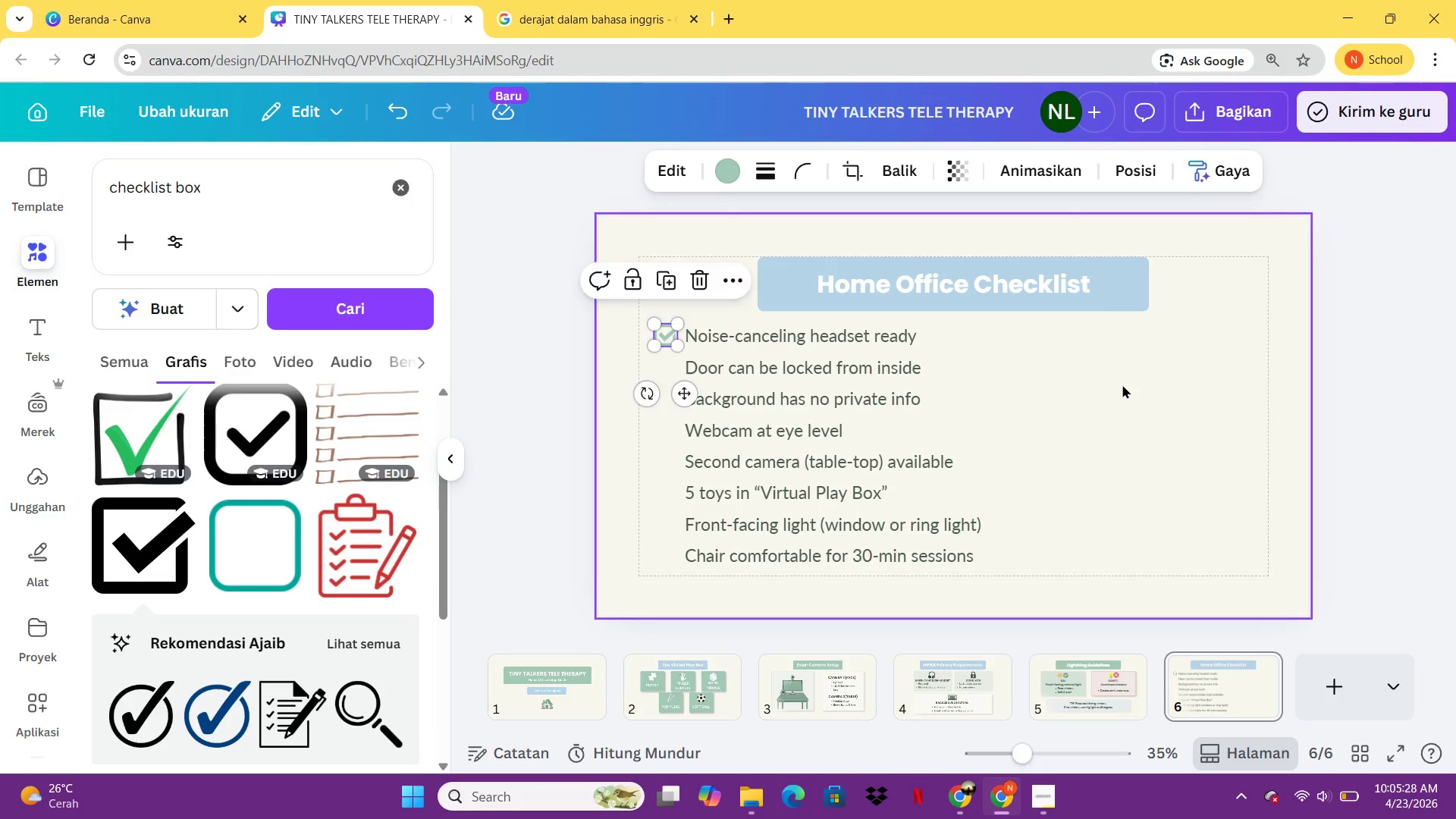 
key(Control+C)
 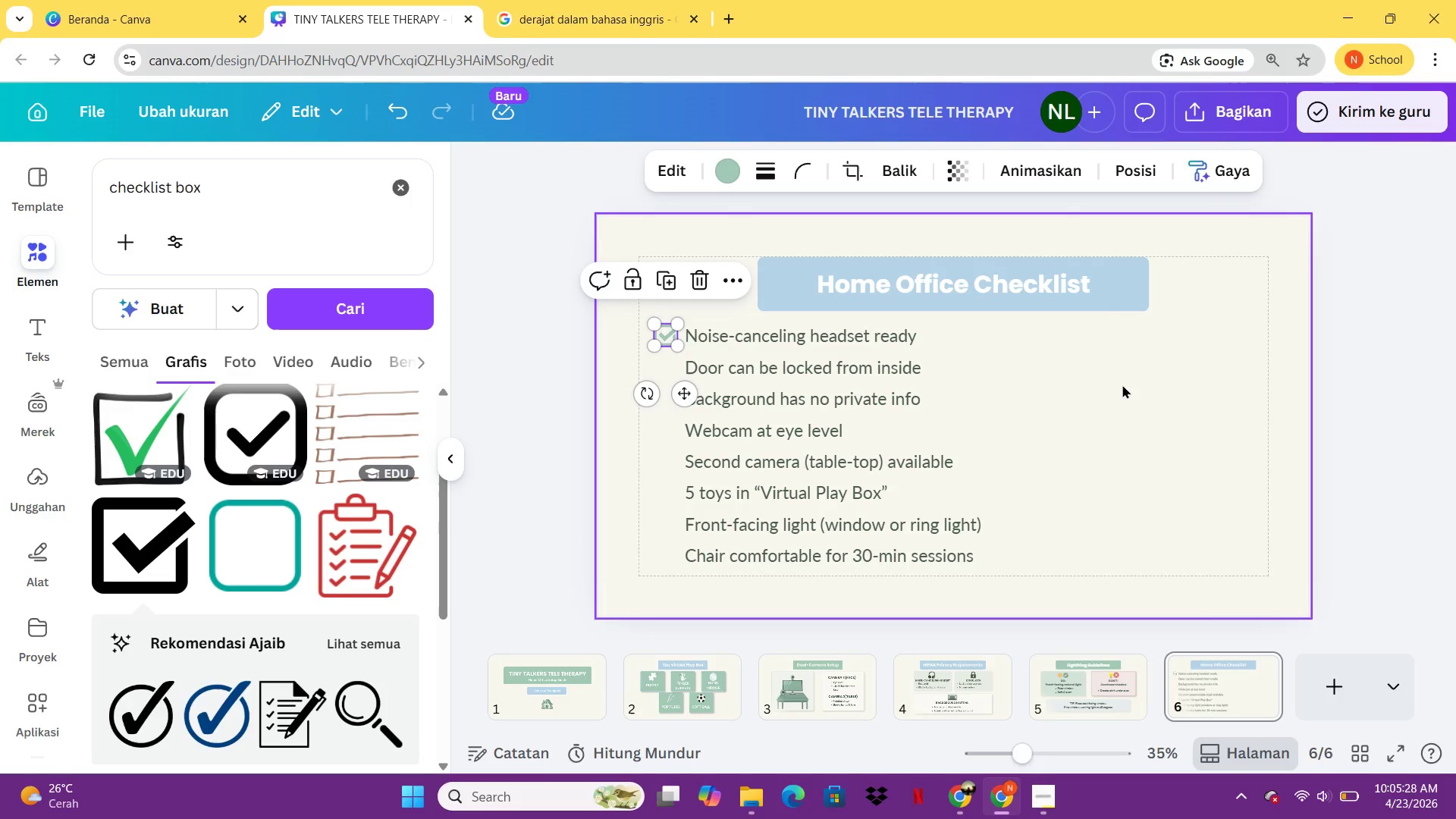 
key(Control+V)
 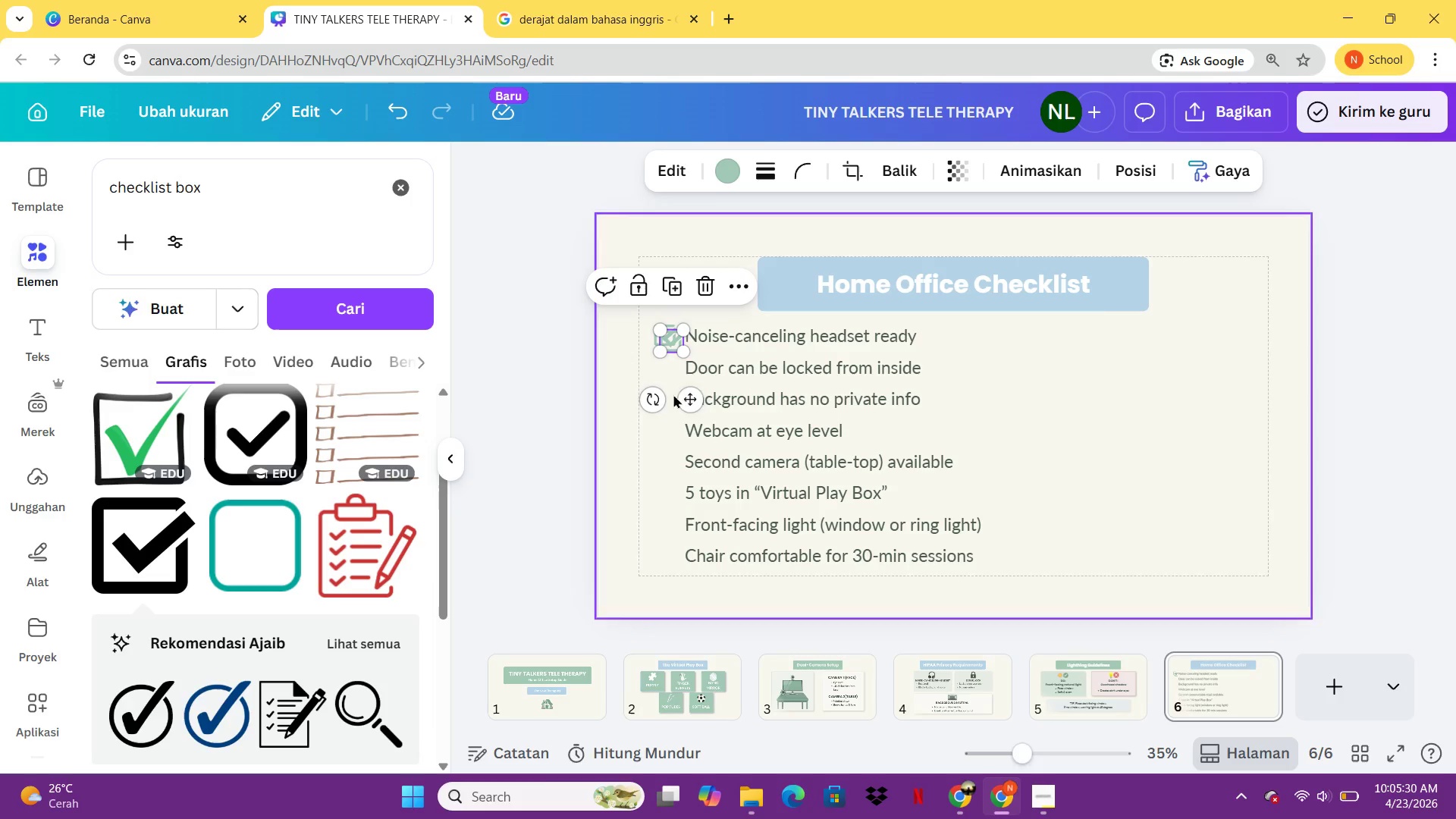 
left_click_drag(start_coordinate=[682, 394], to_coordinate=[676, 419])
 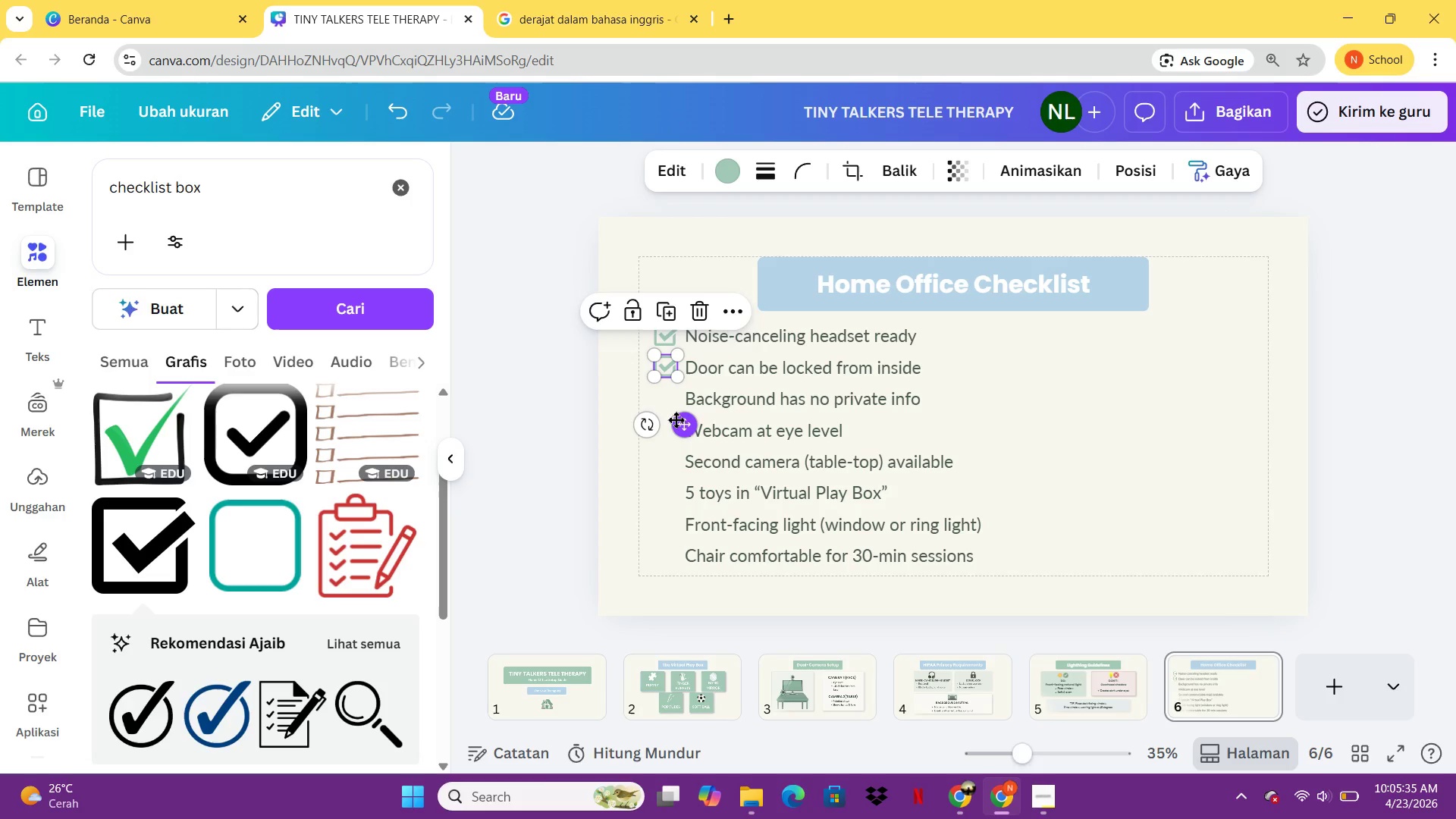 
left_click([1125, 384])
 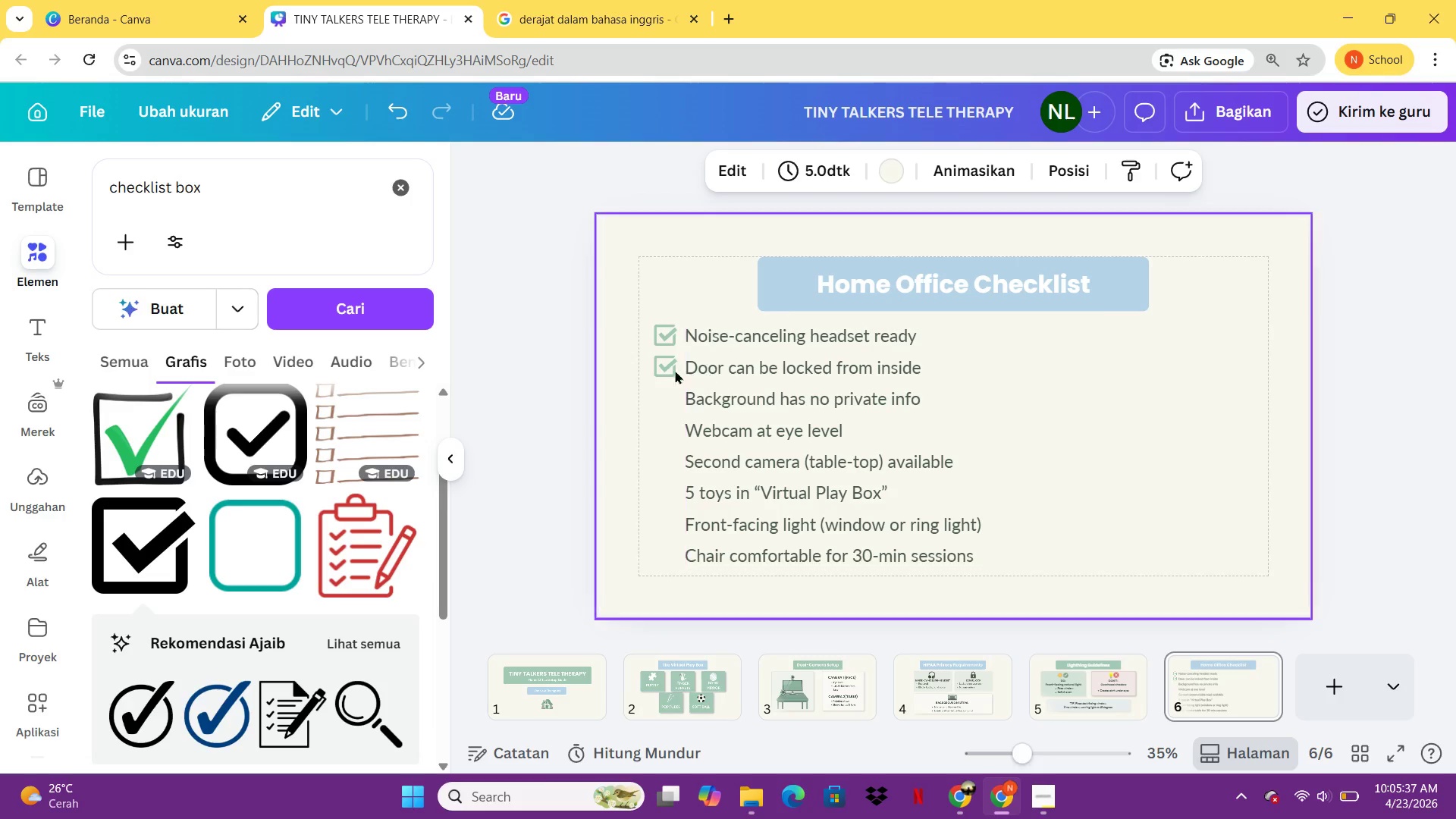 
left_click([663, 370])
 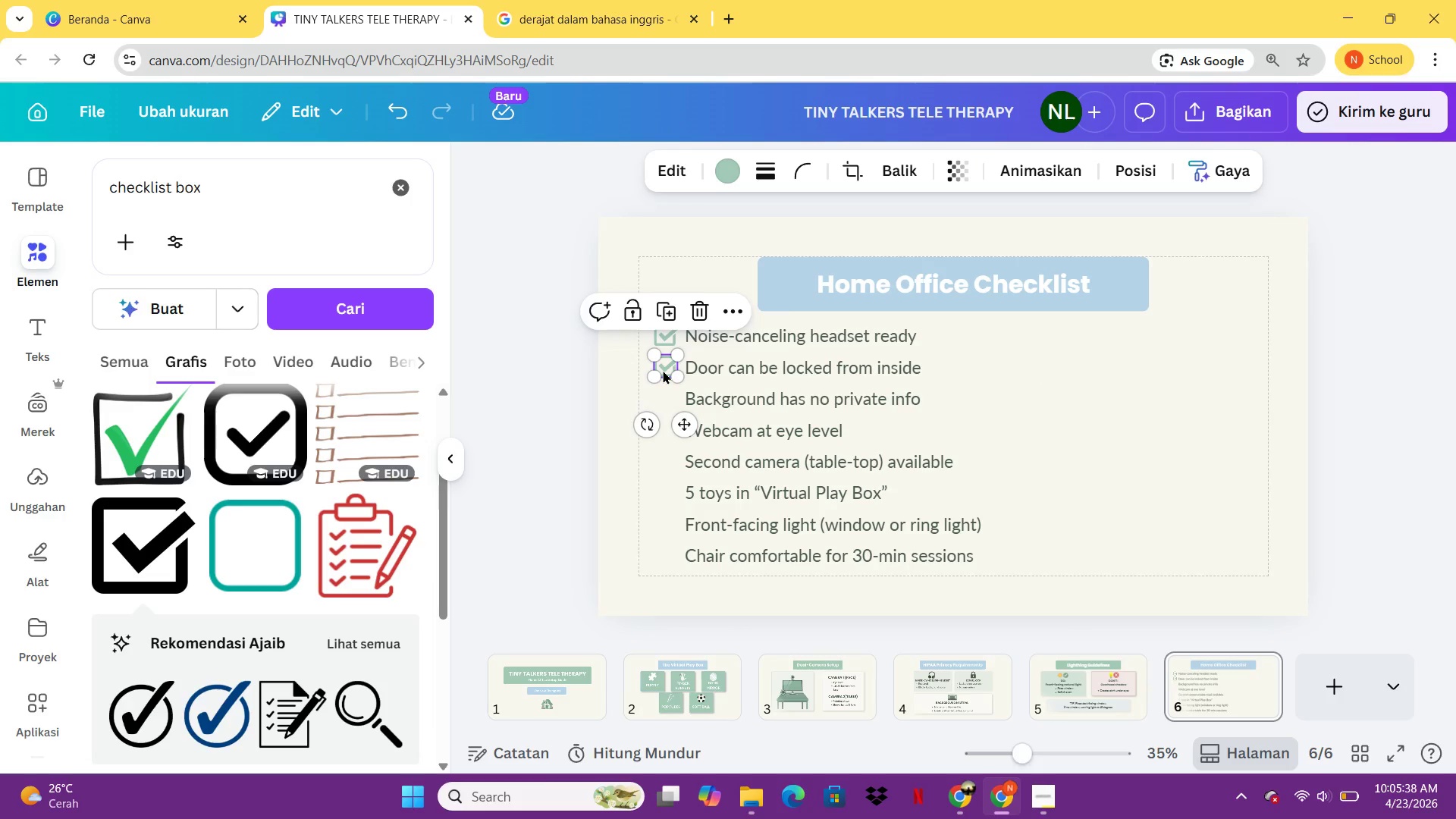 
key(Control+C)
 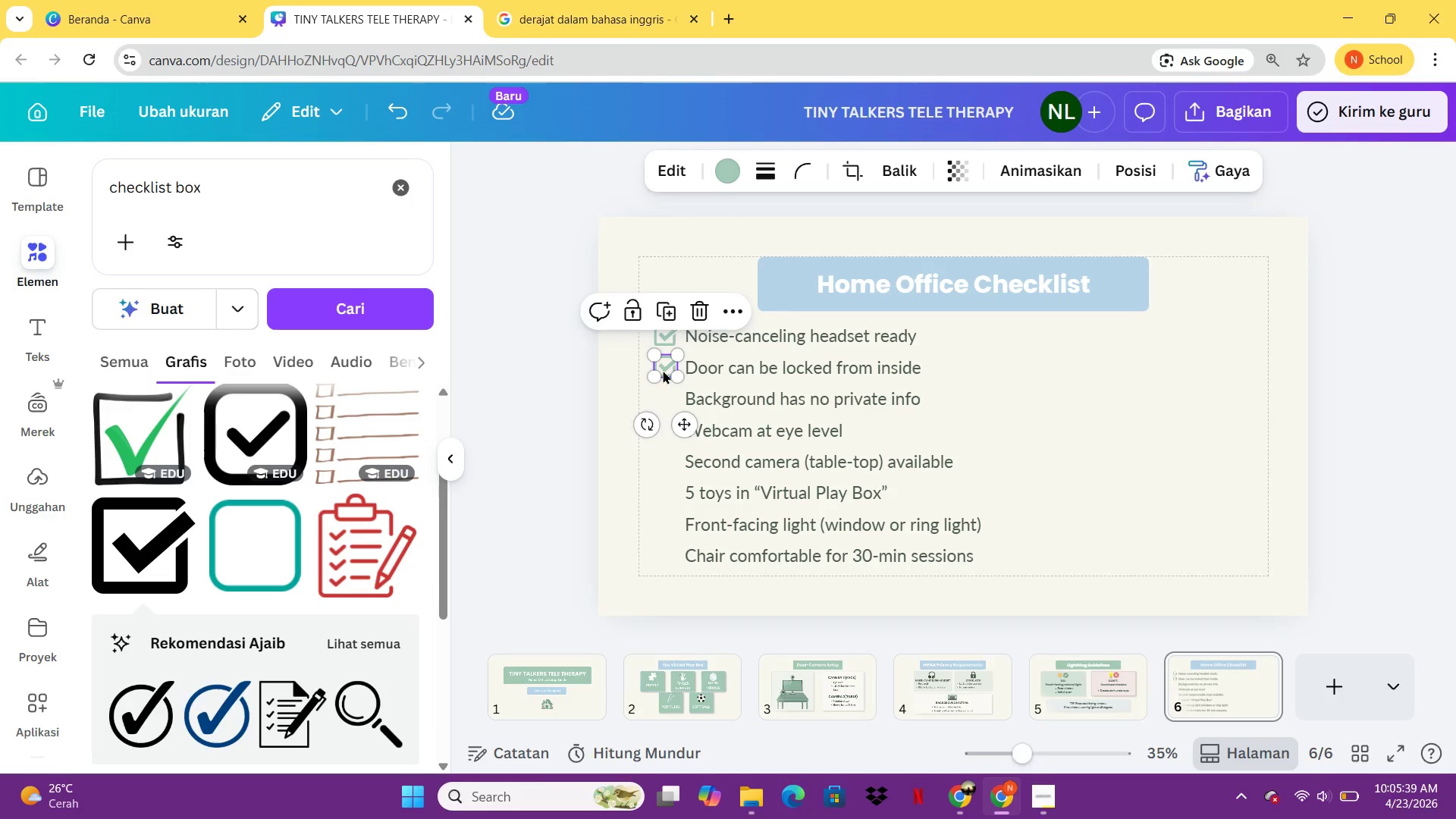 
key(Control+V)
 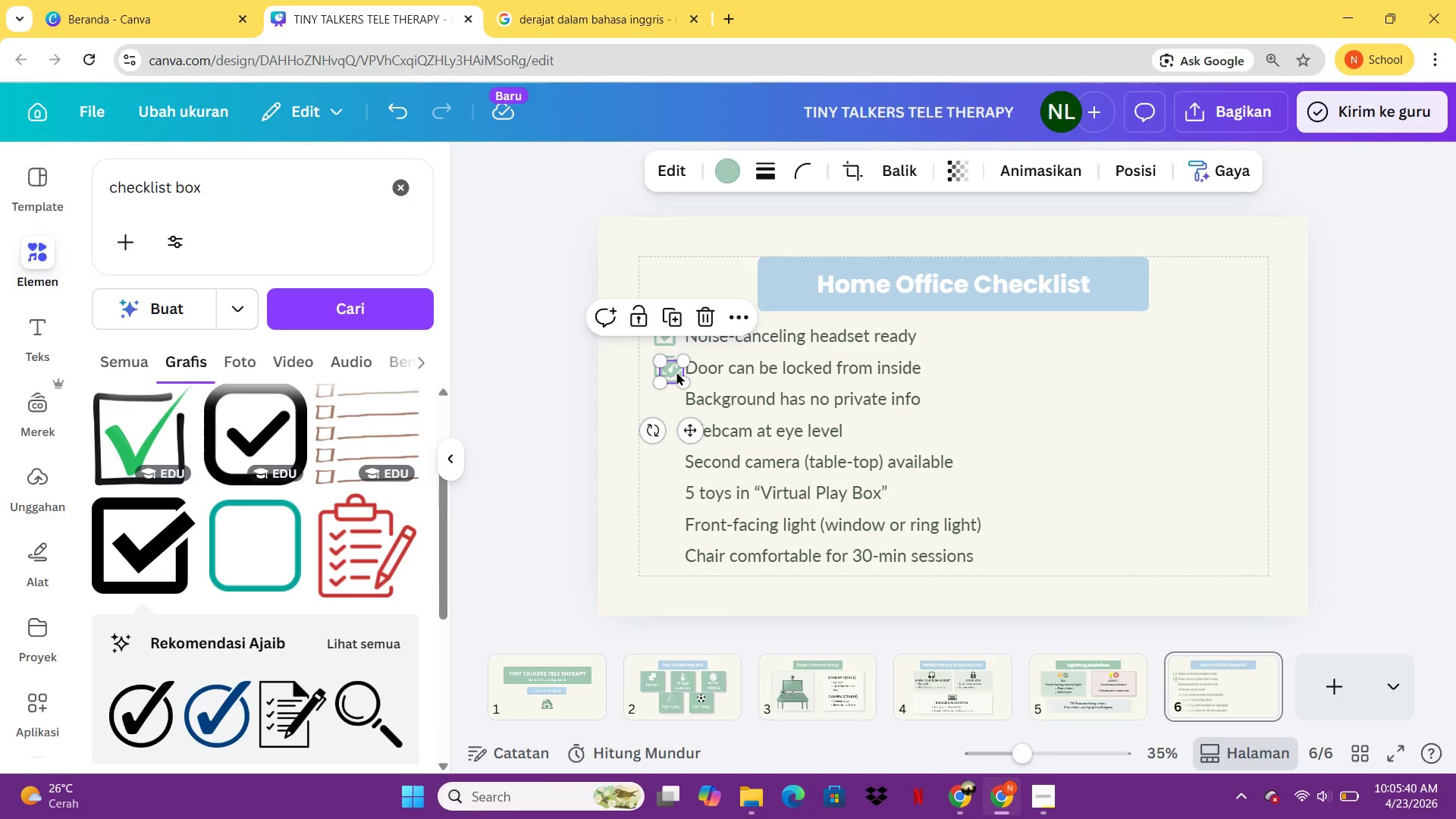 
left_click_drag(start_coordinate=[676, 372], to_coordinate=[671, 400])
 